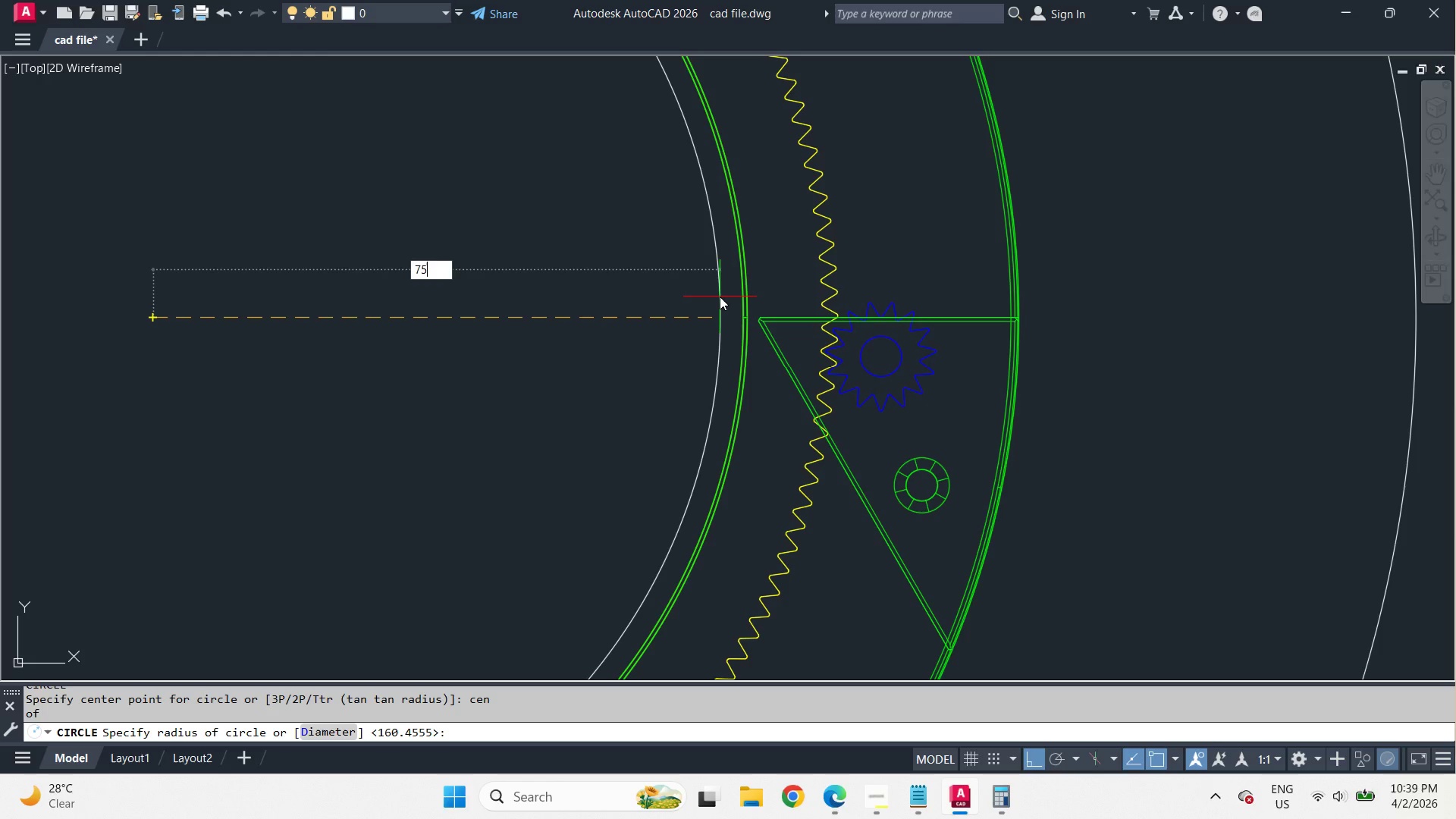 
key(Numpad5)
 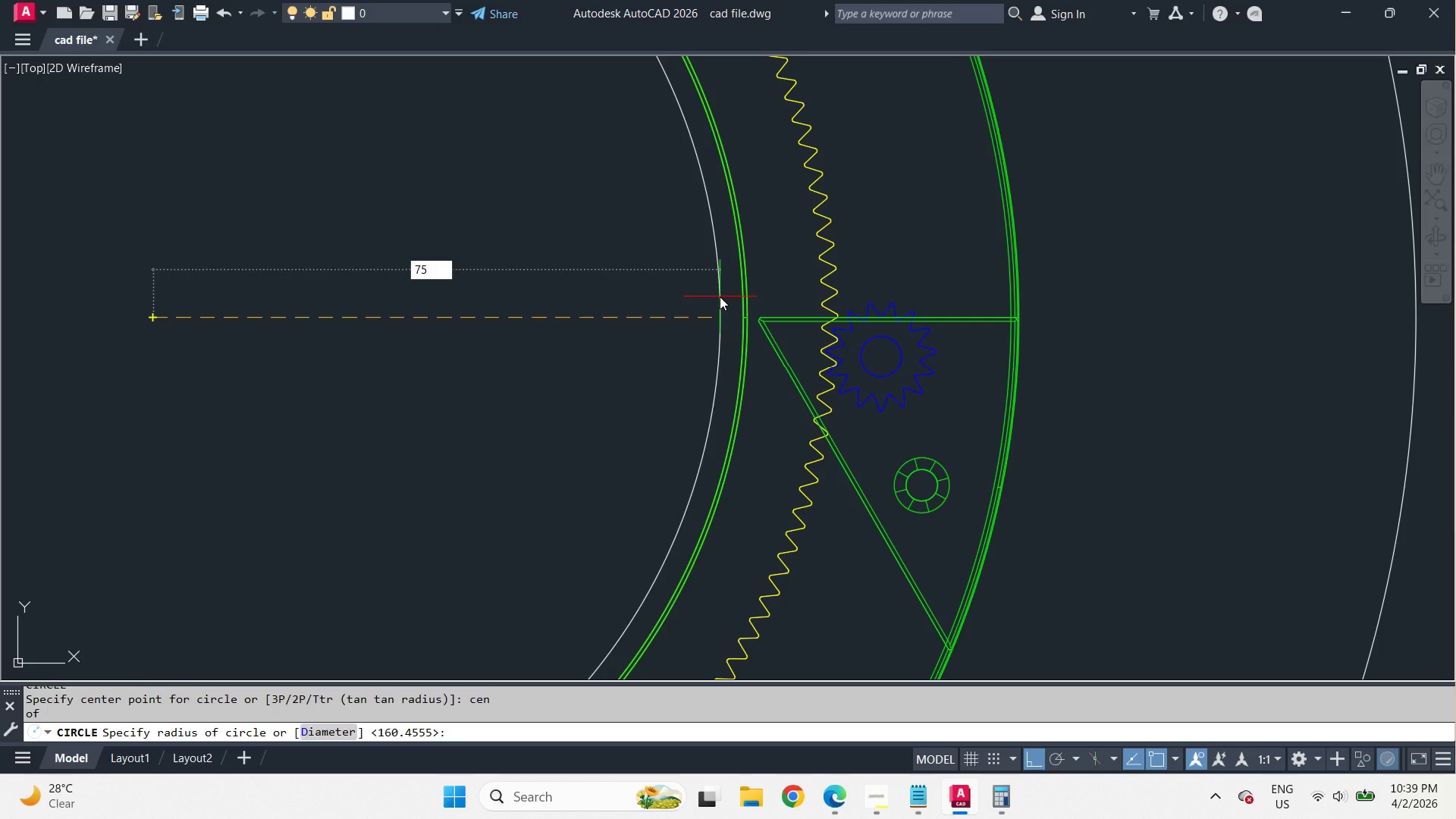 
key(Space)
 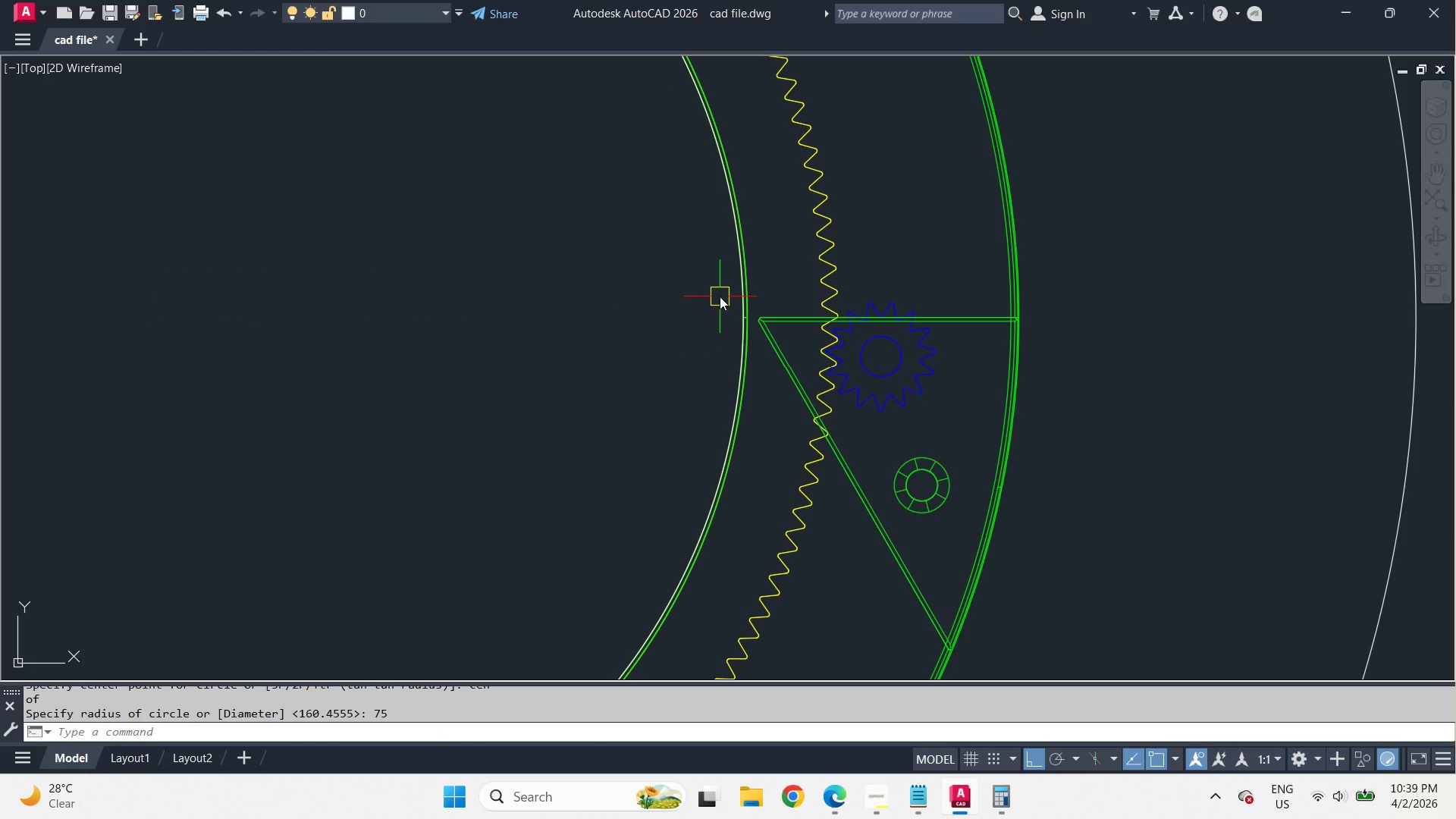 
key(O)
 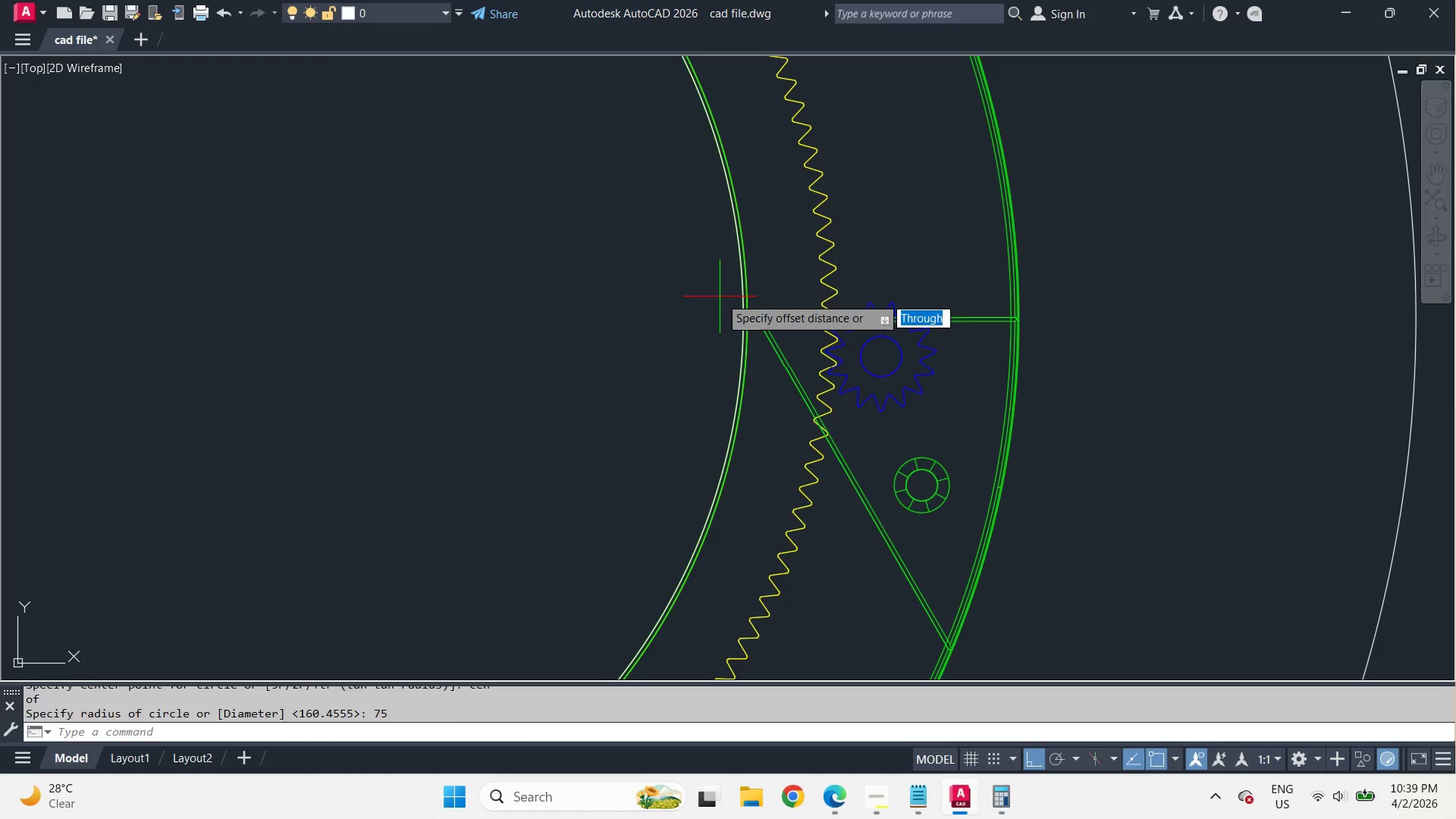 
key(Space)
 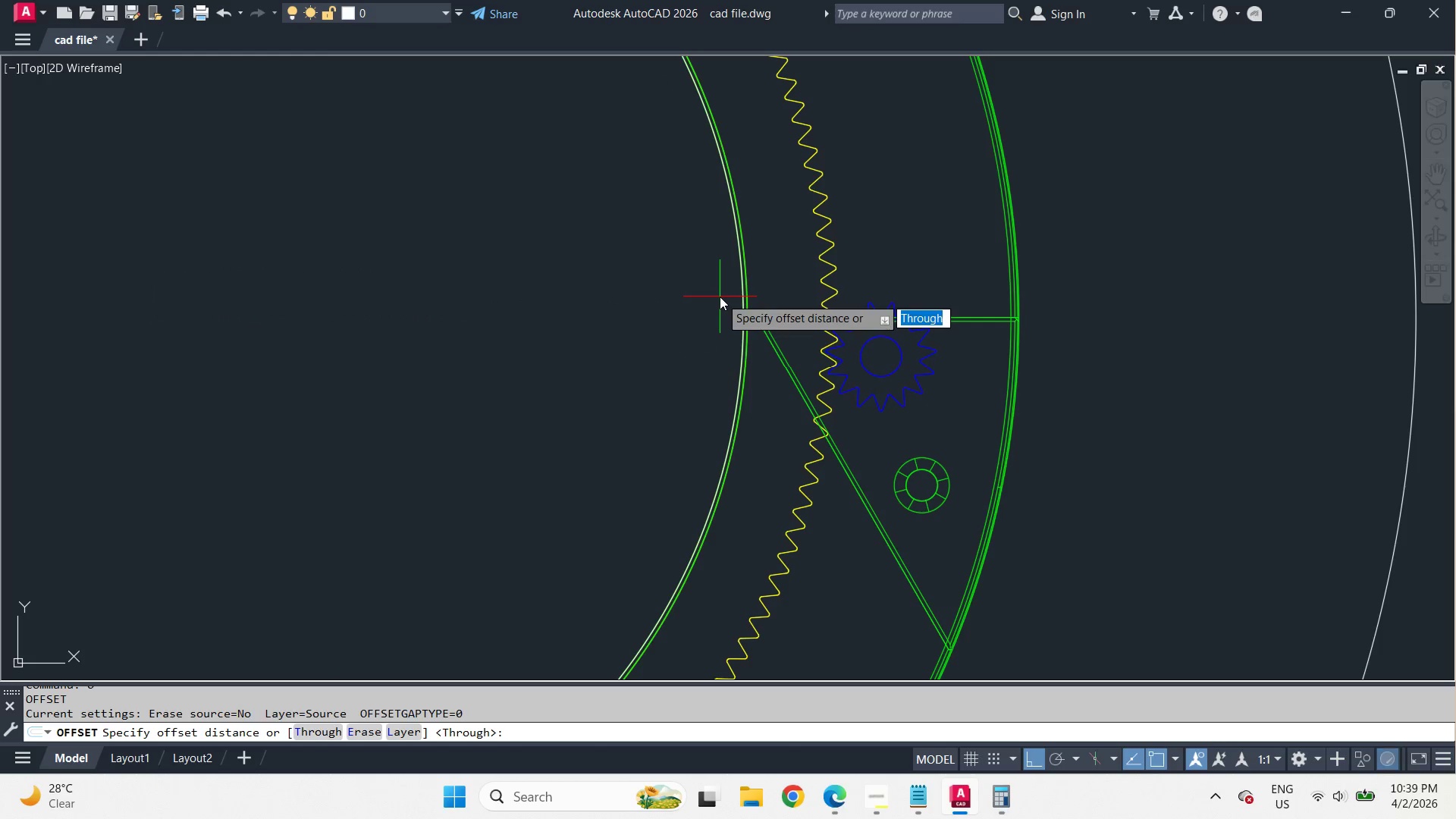 
key(T)
 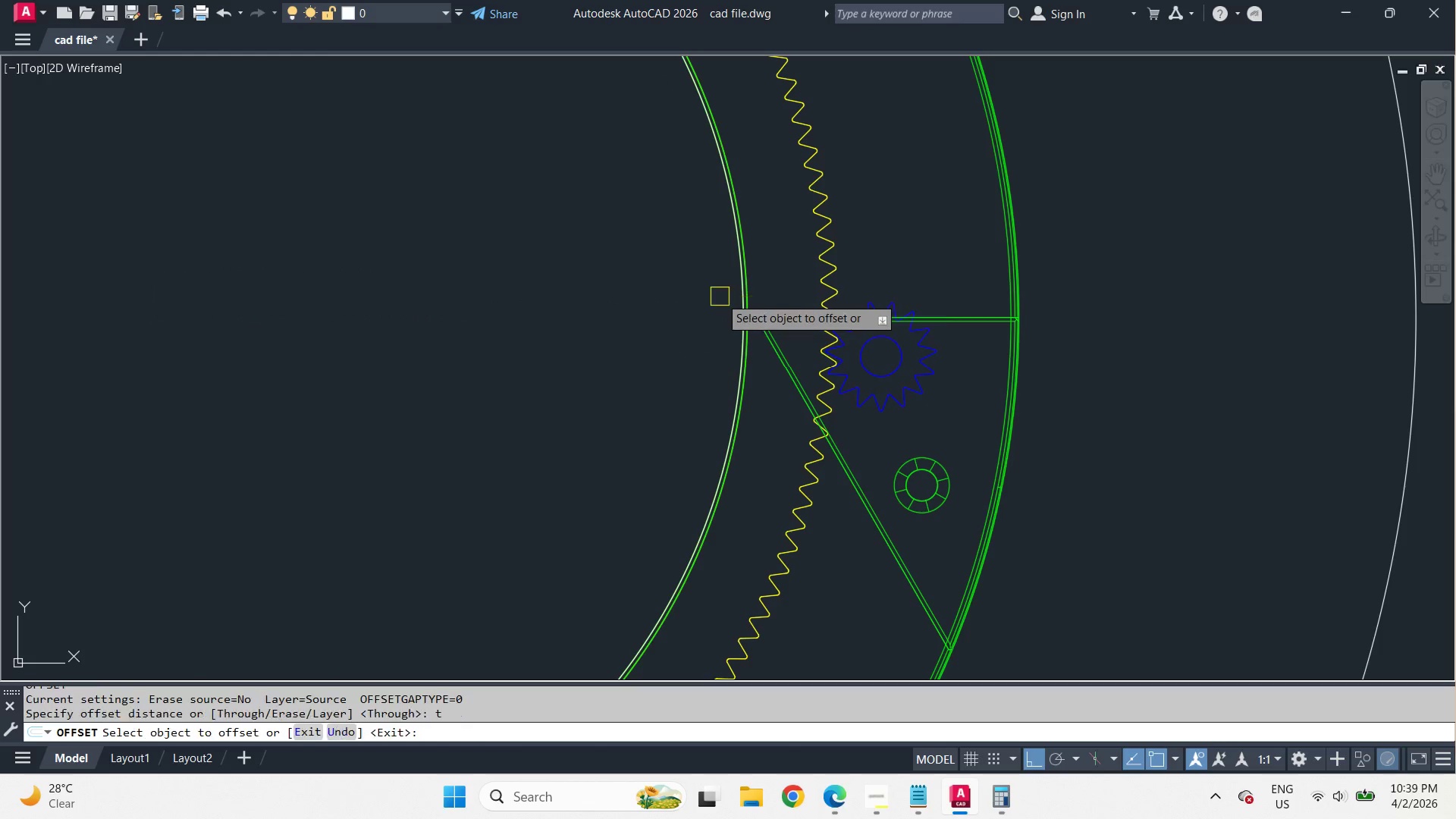 
key(Space)
 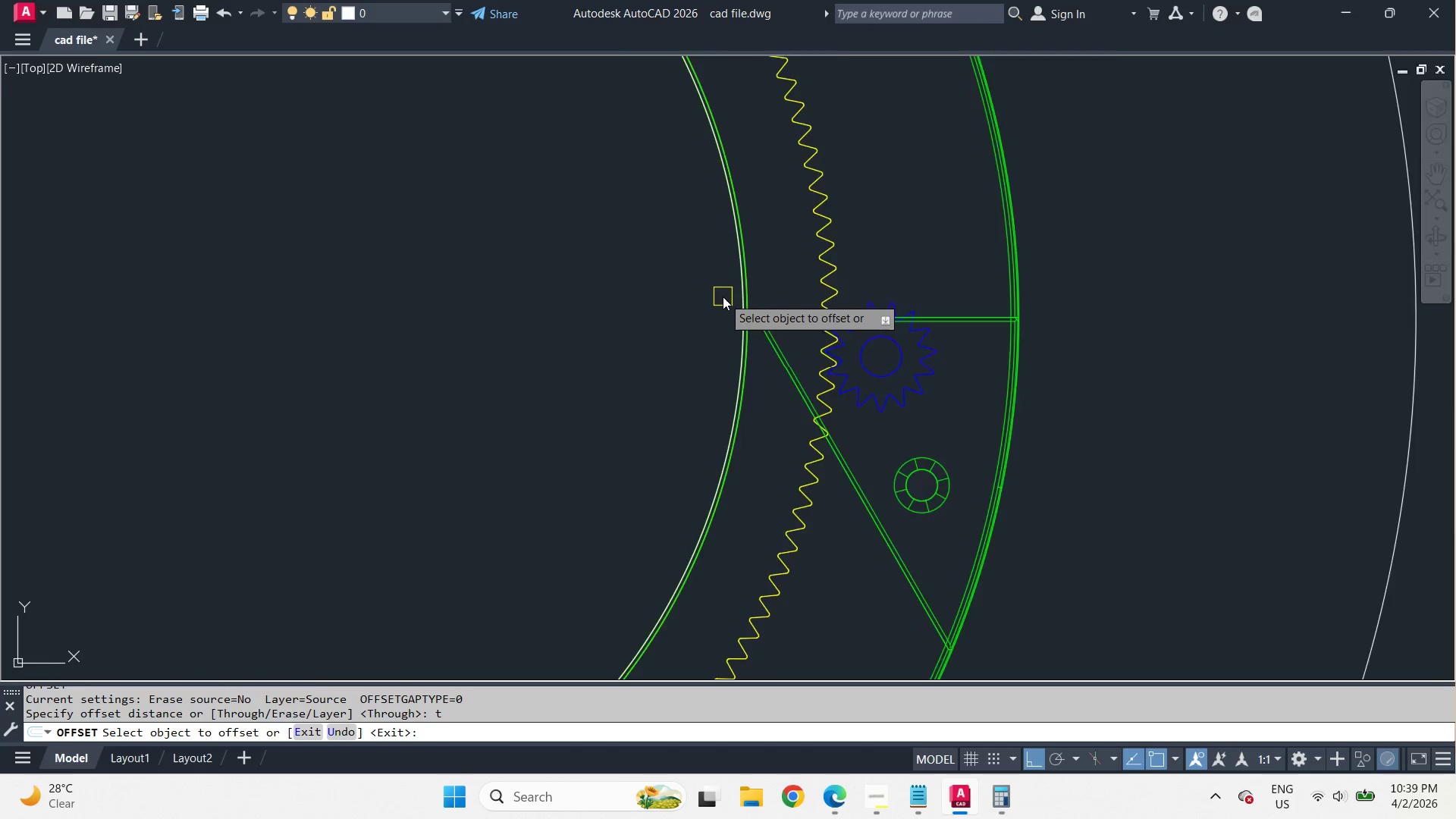 
scroll: coordinate [781, 288], scroll_direction: down, amount: 3.0
 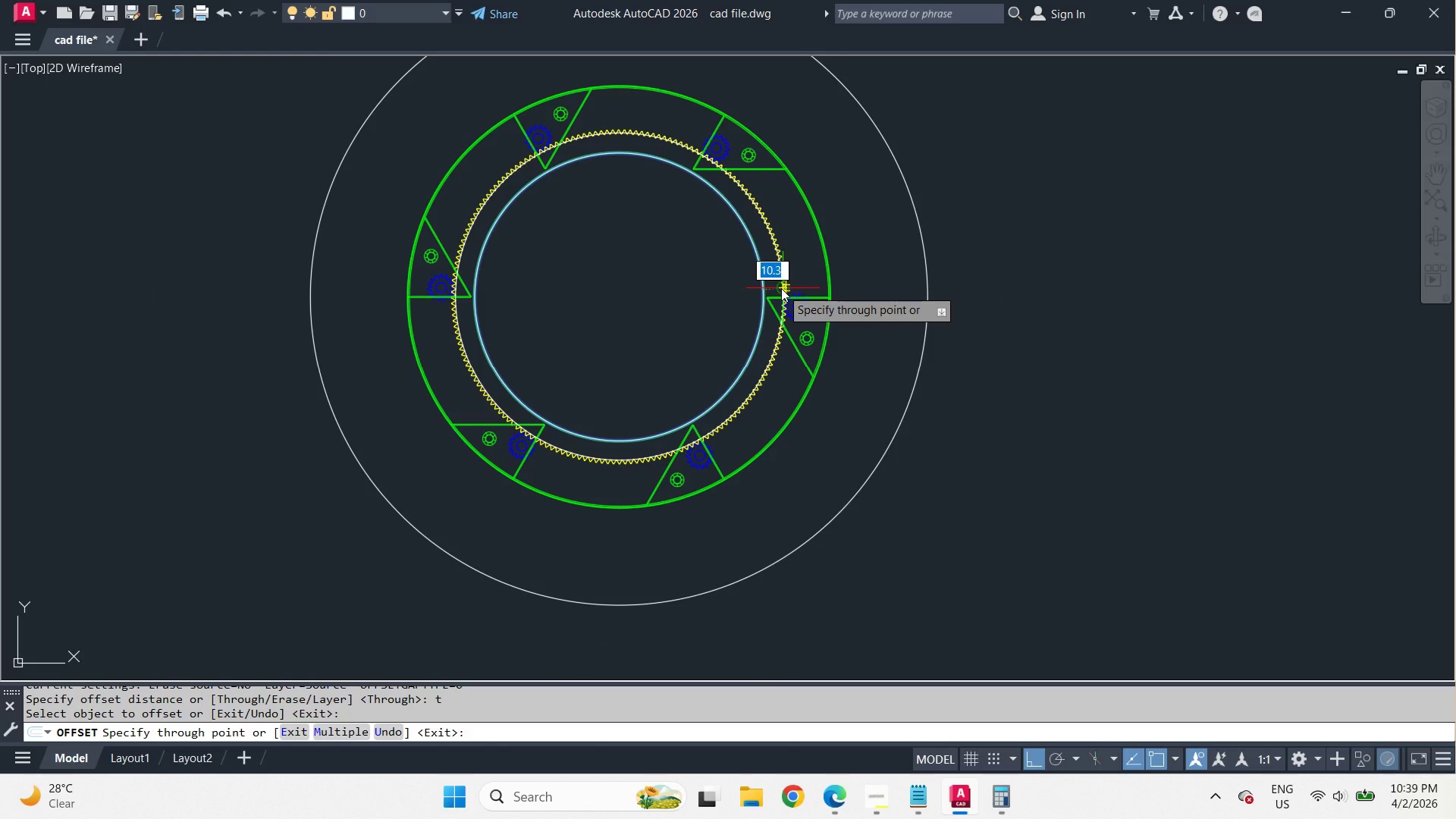 
scroll: coordinate [752, 204], scroll_direction: up, amount: 3.0
 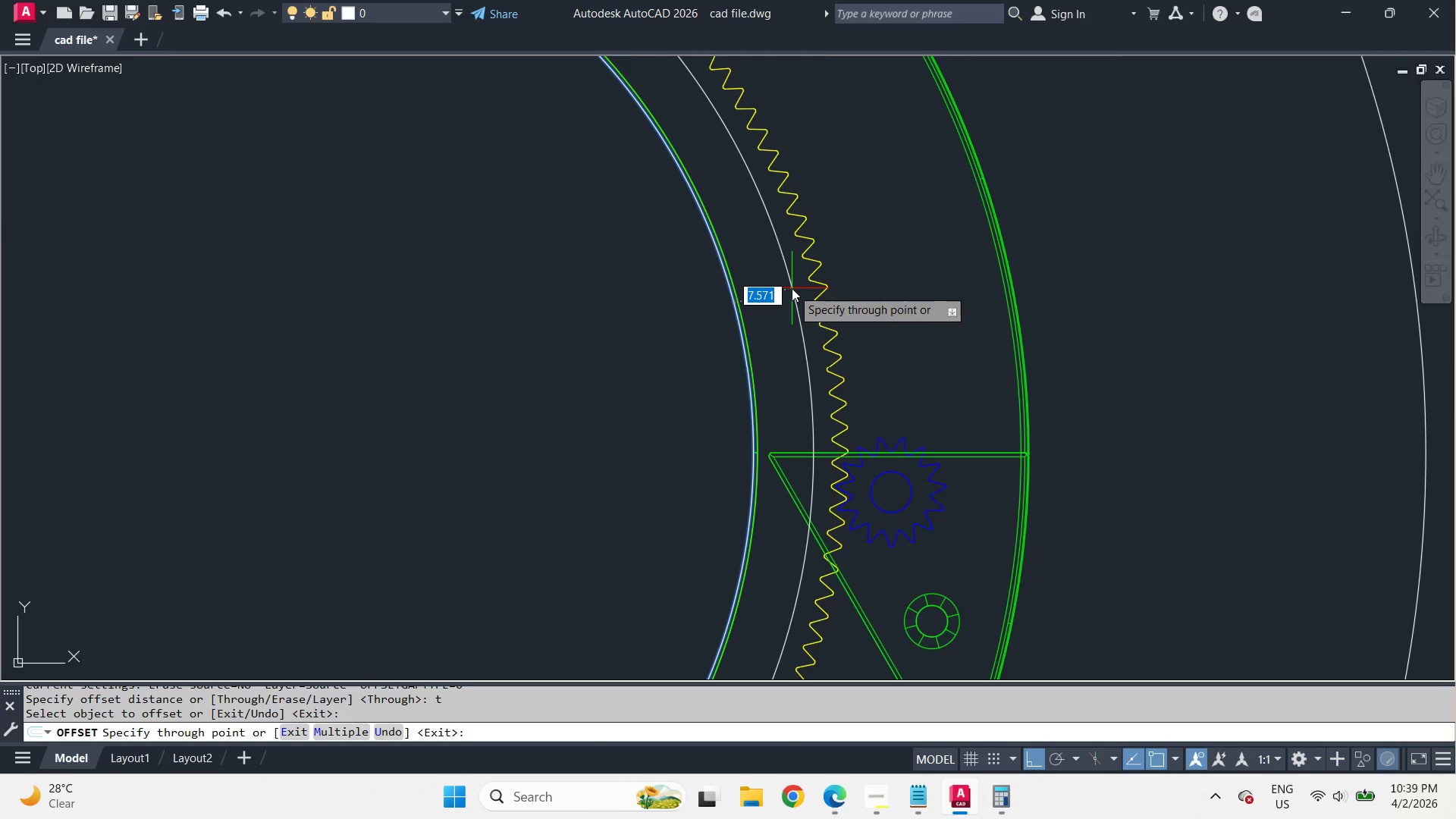 
scroll: coordinate [792, 288], scroll_direction: down, amount: 1.0
 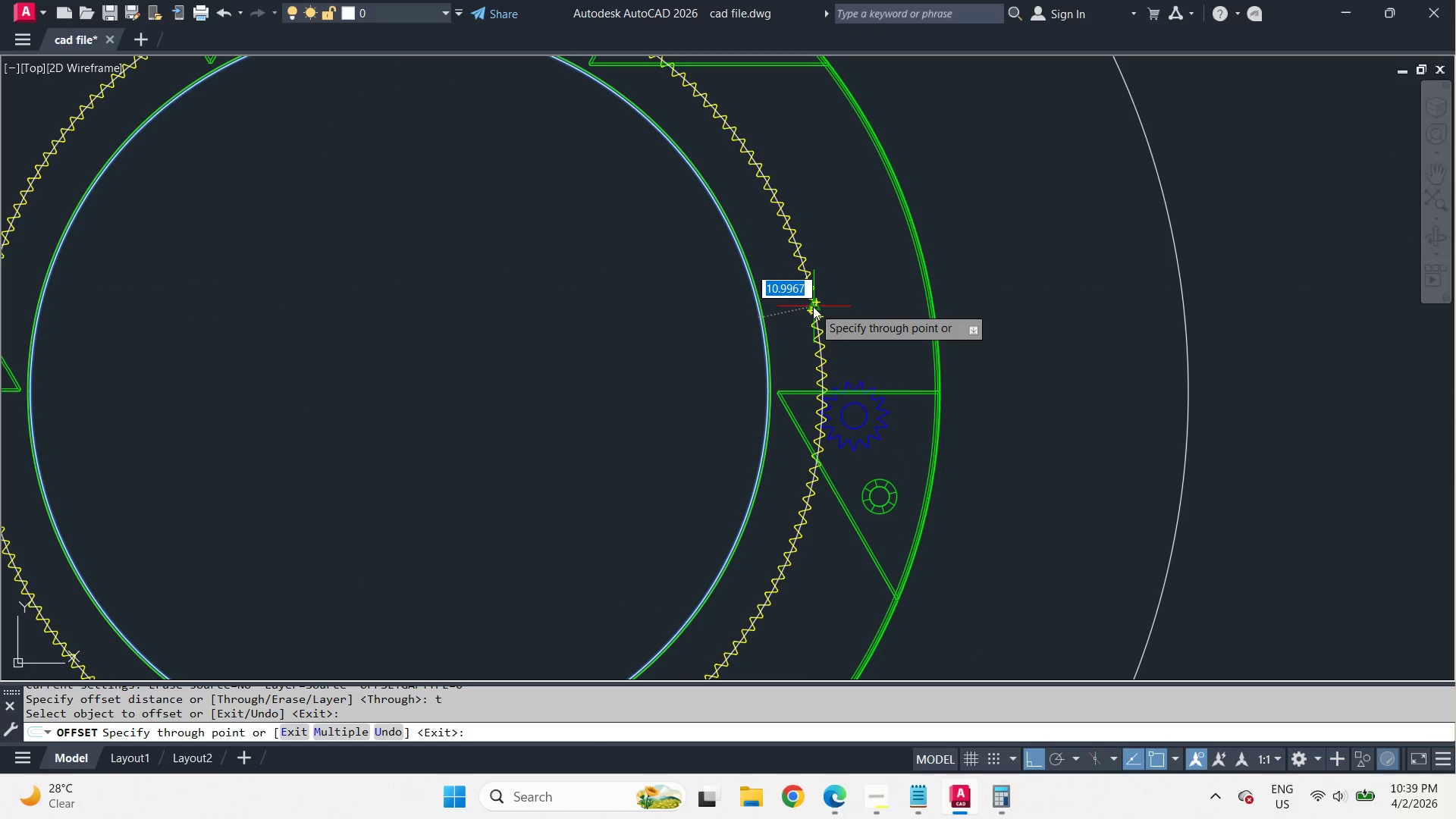 
mouse_move([795, 291])
 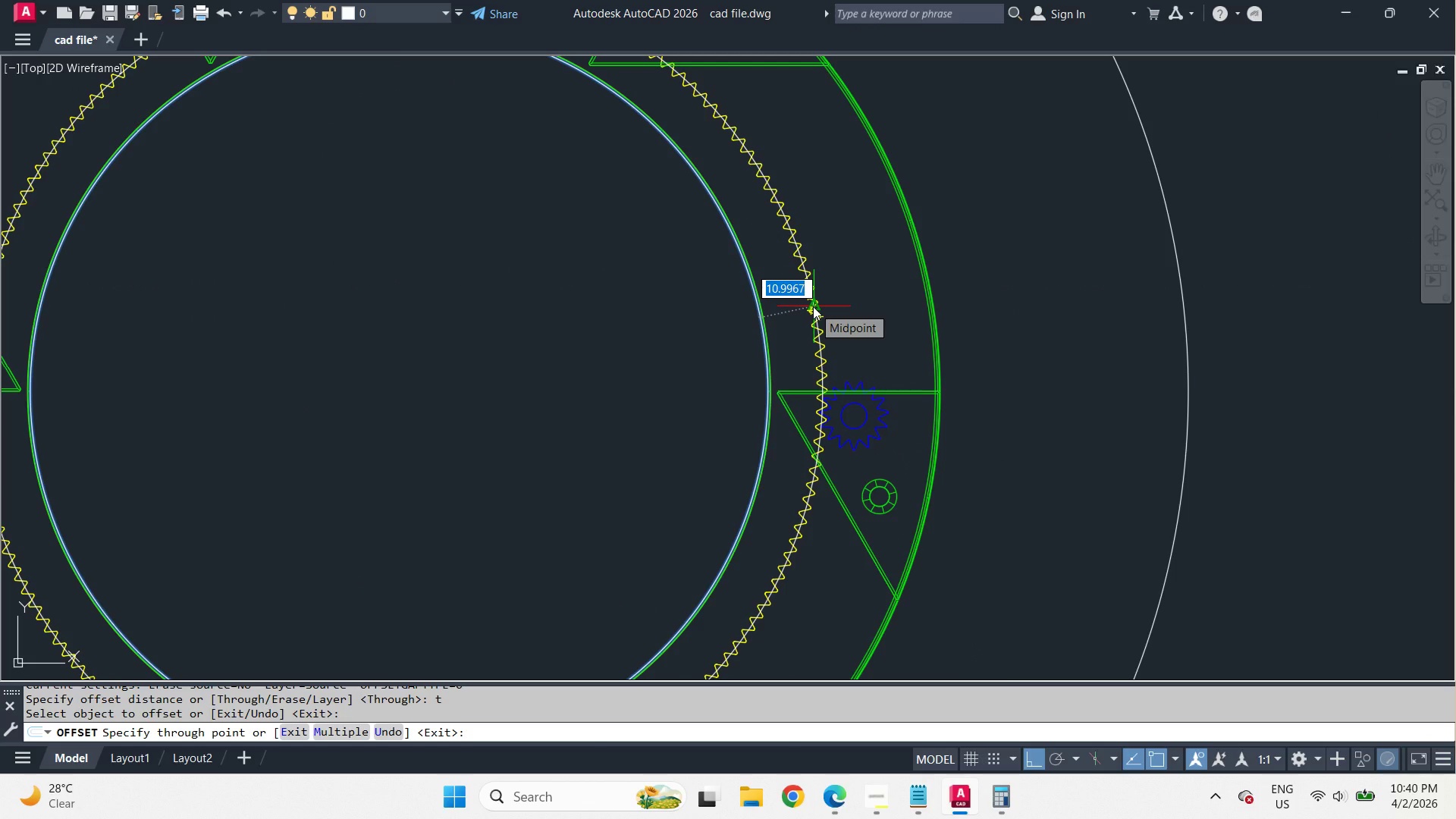 
wait(8.15)
 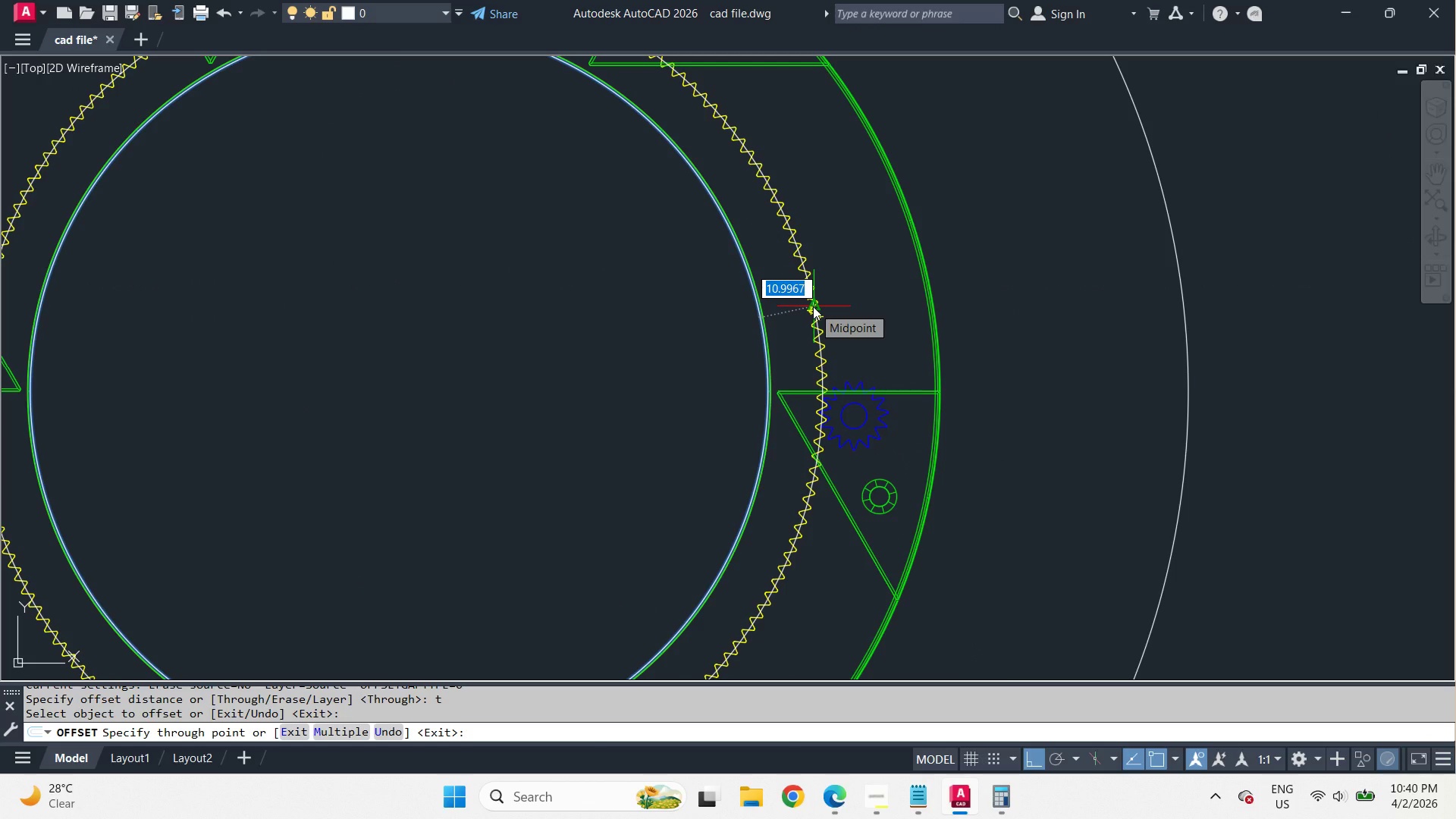 
scroll: coordinate [813, 306], scroll_direction: up, amount: 1.0
 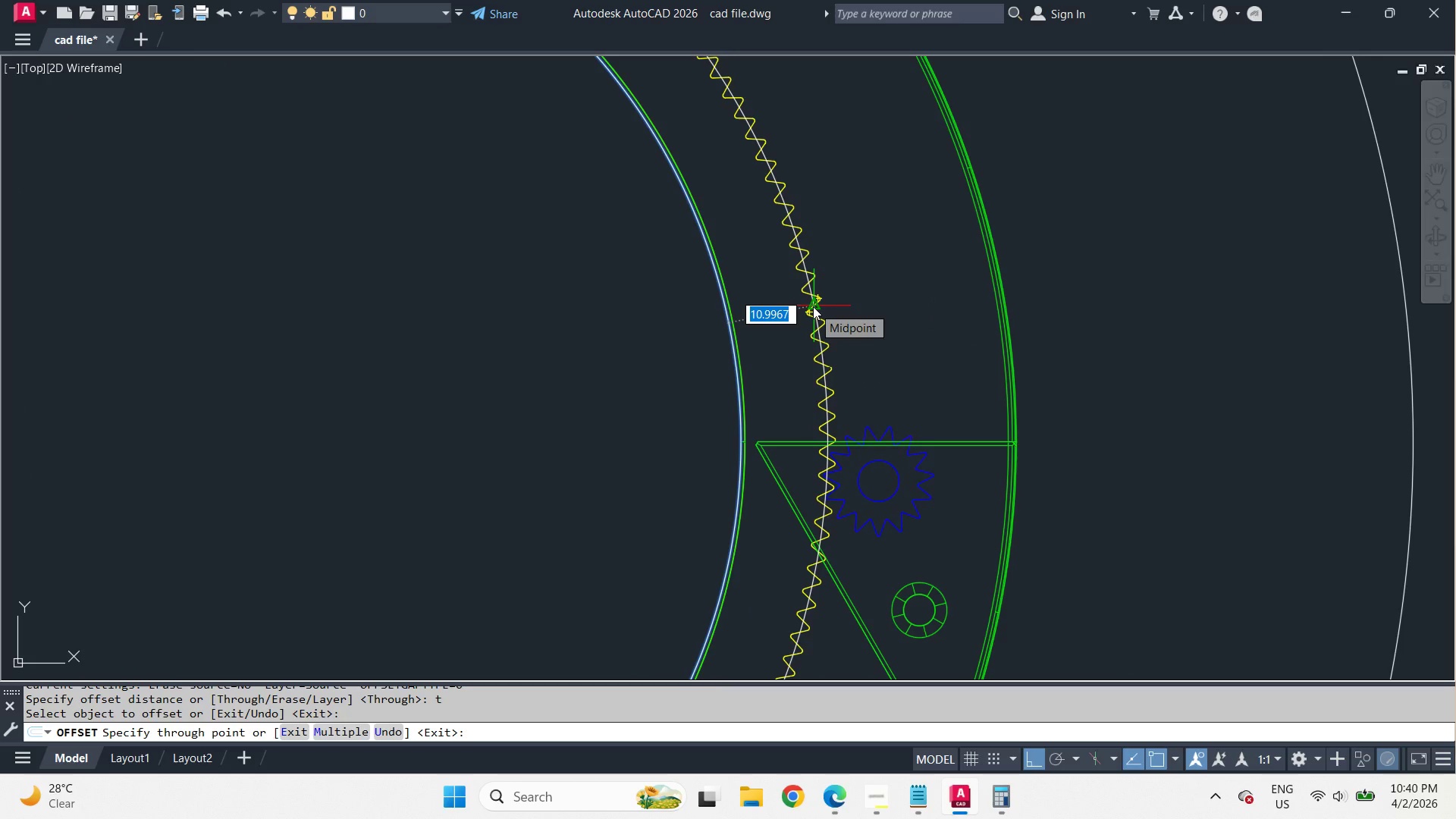 
scroll: coordinate [813, 306], scroll_direction: down, amount: 2.0
 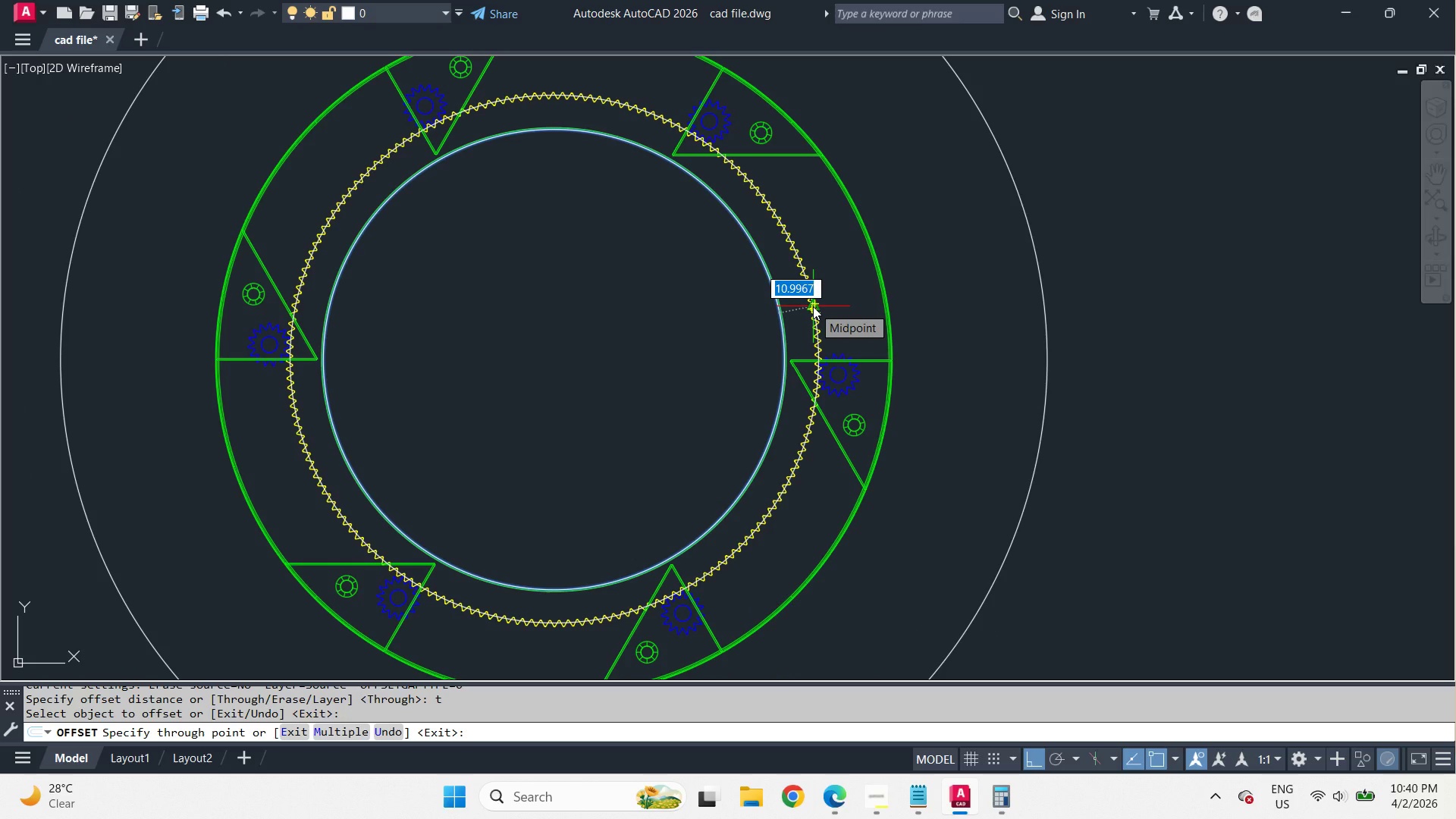 
scroll: coordinate [813, 306], scroll_direction: up, amount: 2.0
 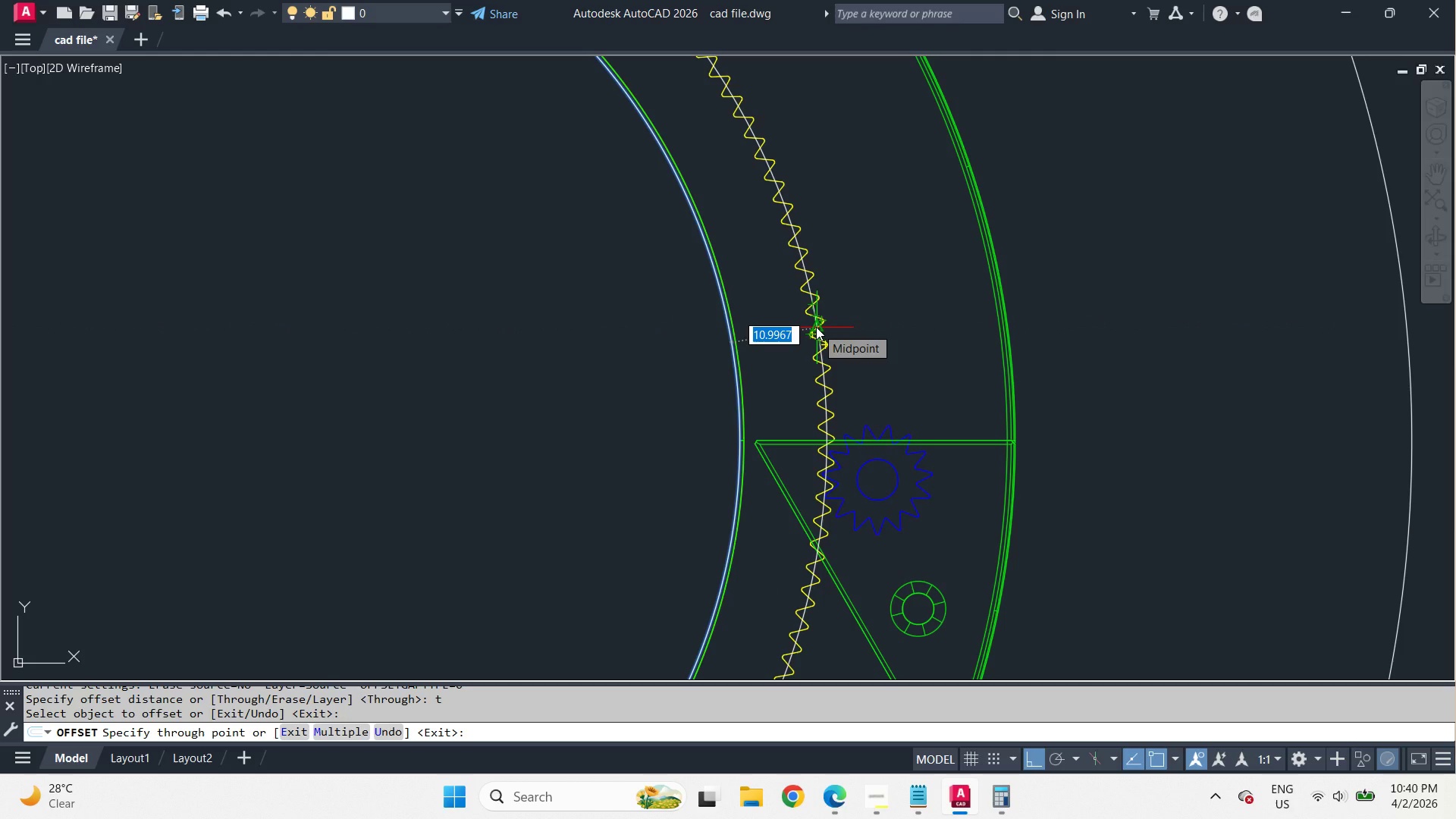 
scroll: coordinate [816, 327], scroll_direction: down, amount: 2.0
 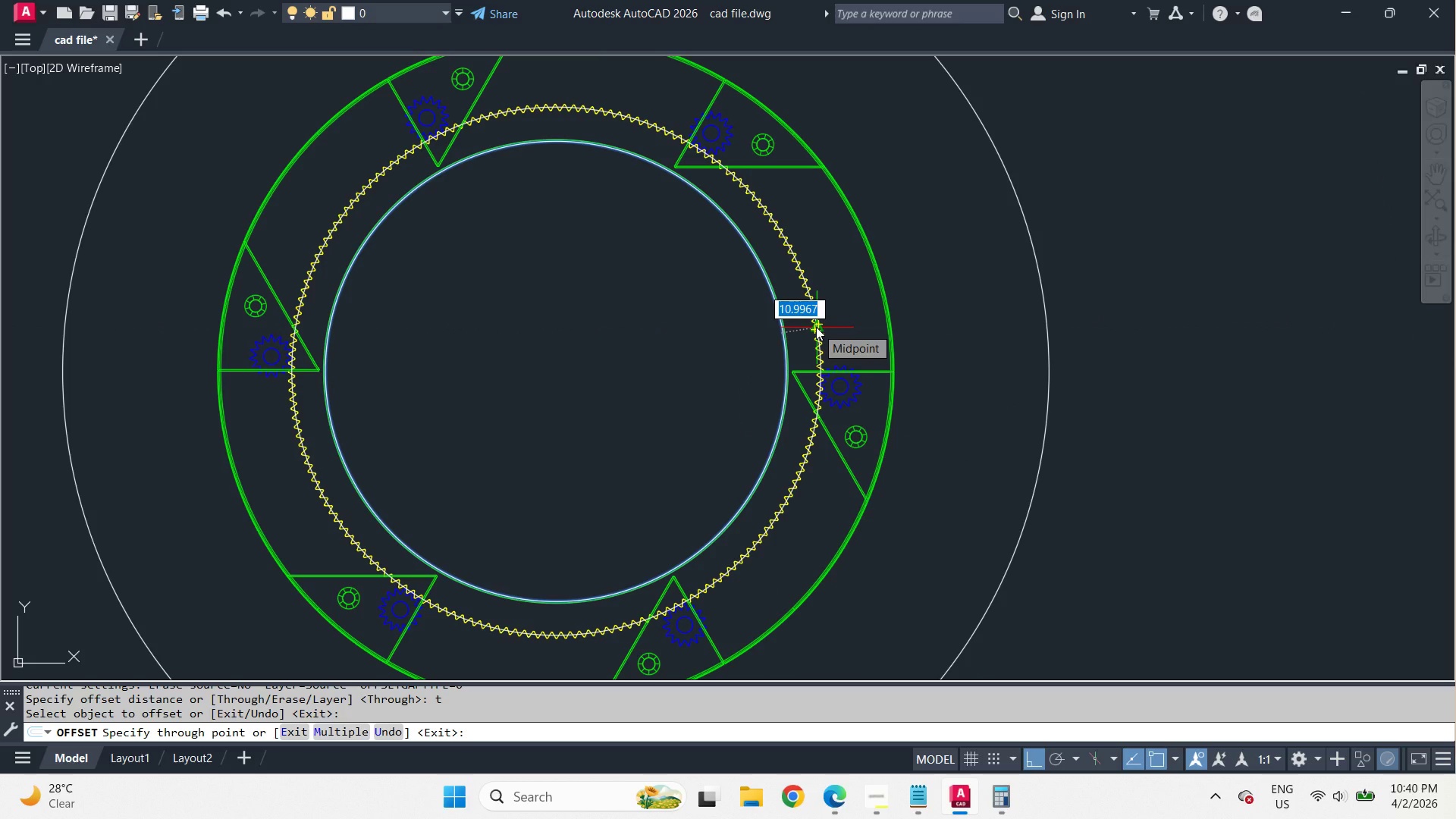 
key(Numpad1)
 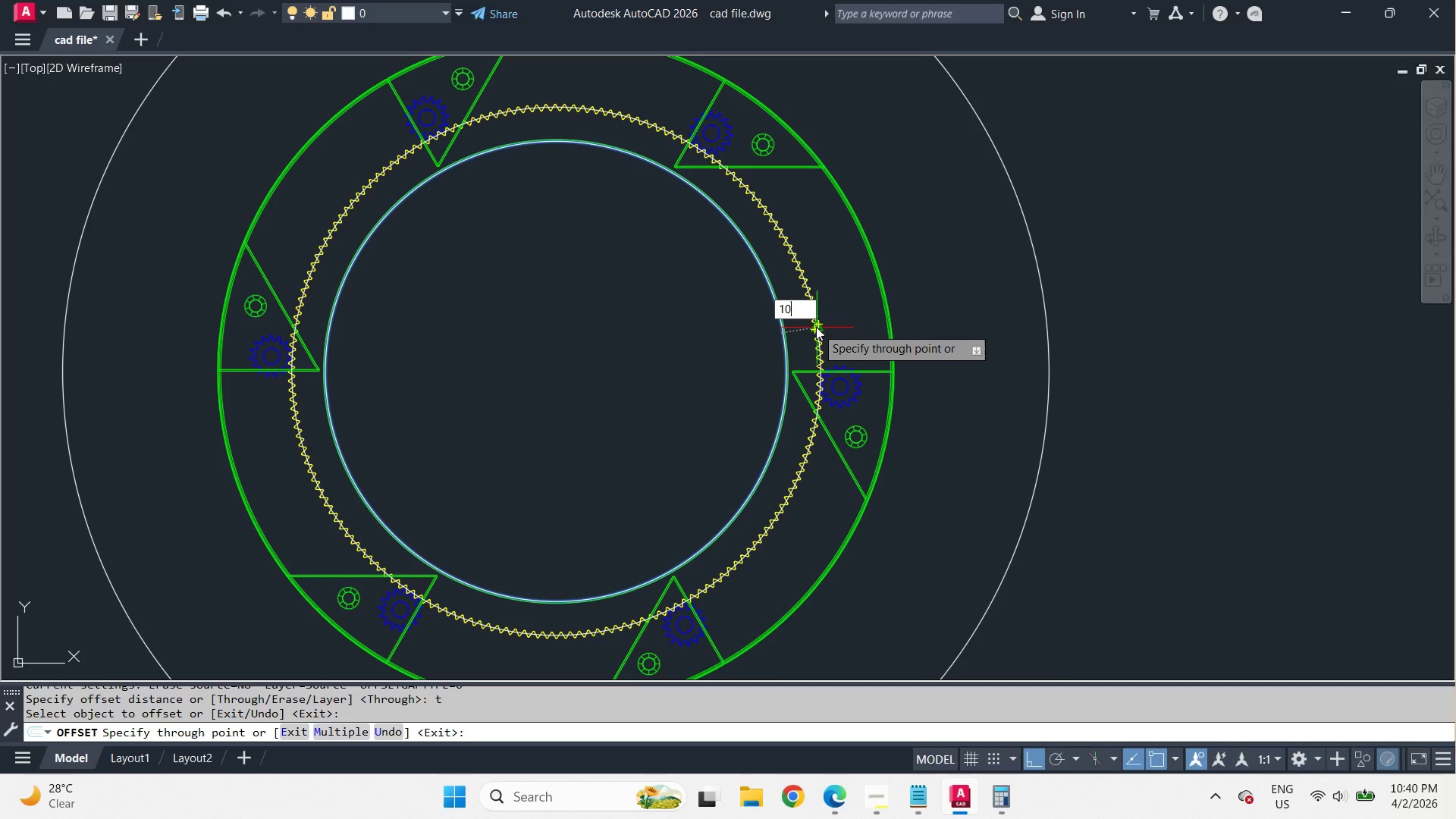 
key(Numpad0)
 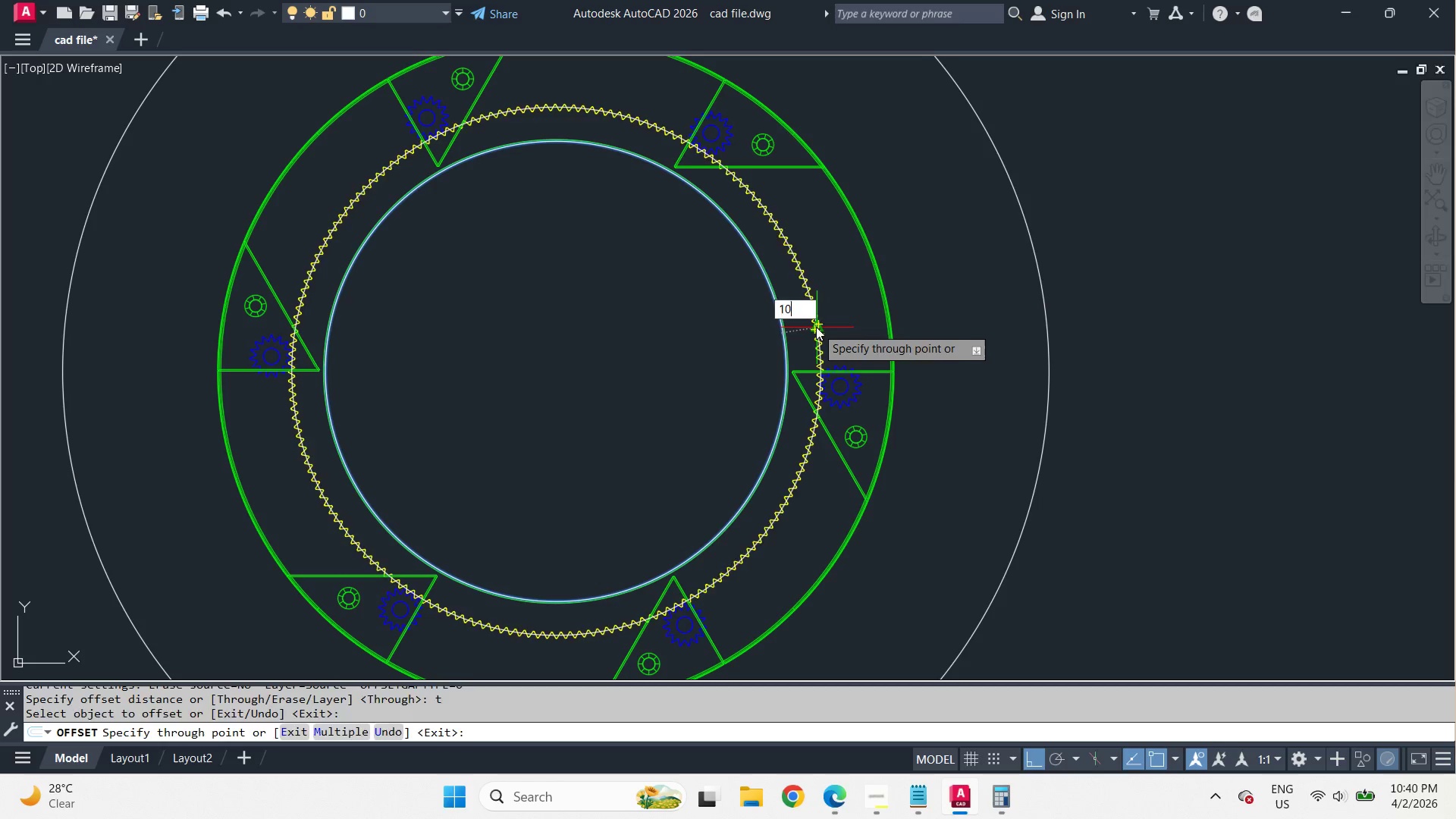 
key(Space)
 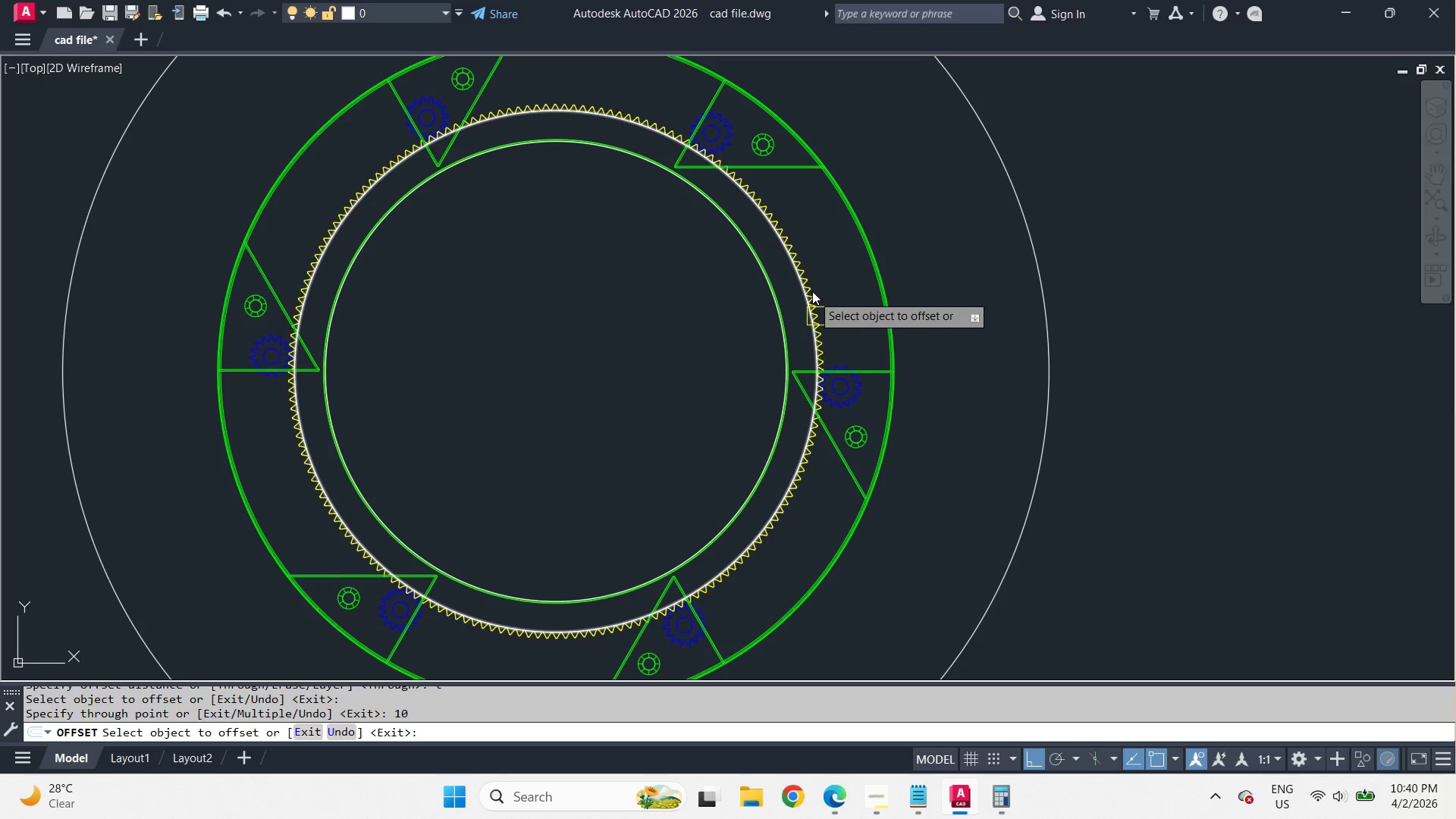 
key(Space)
 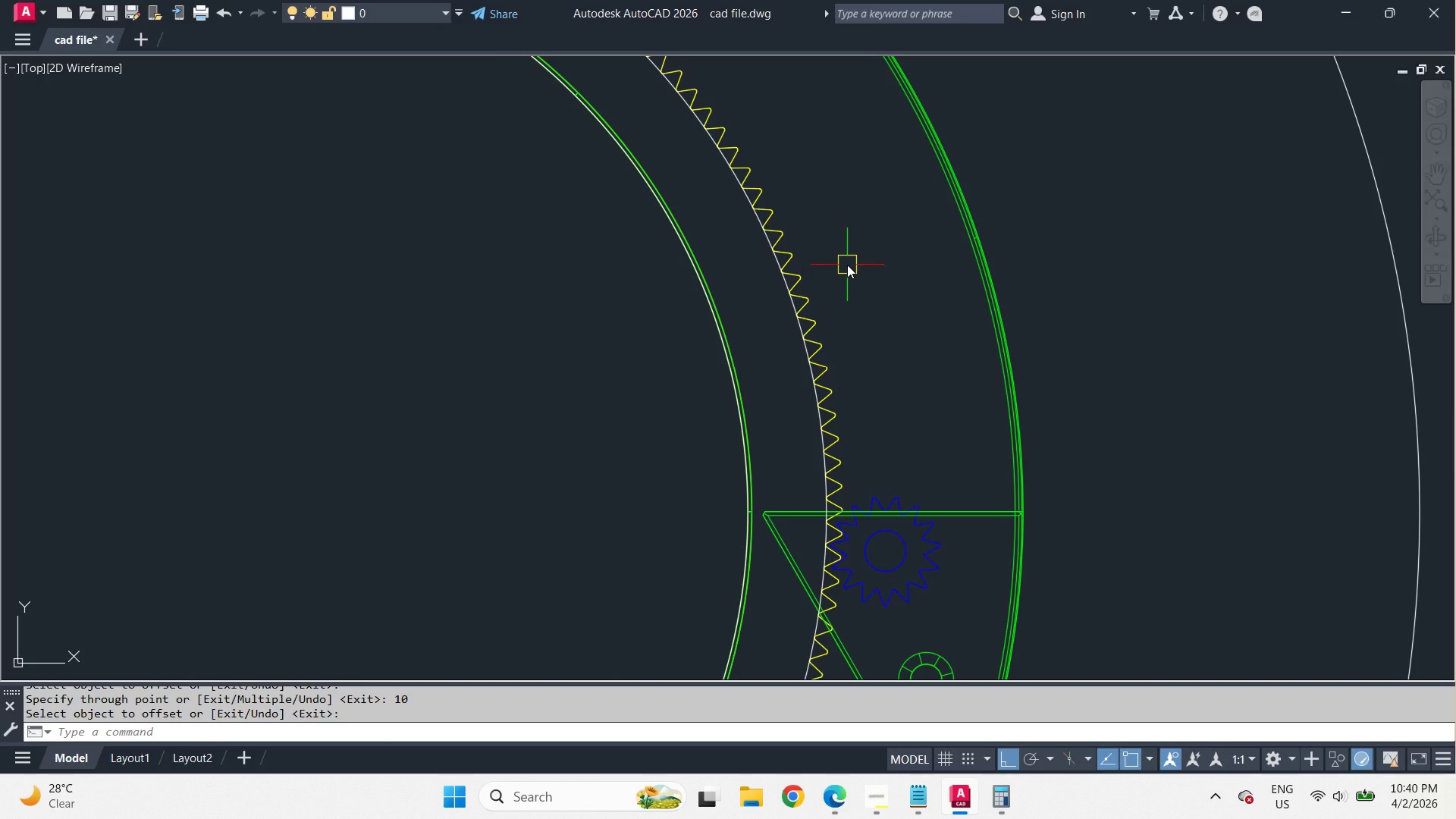 
scroll: coordinate [812, 280], scroll_direction: up, amount: 2.0
 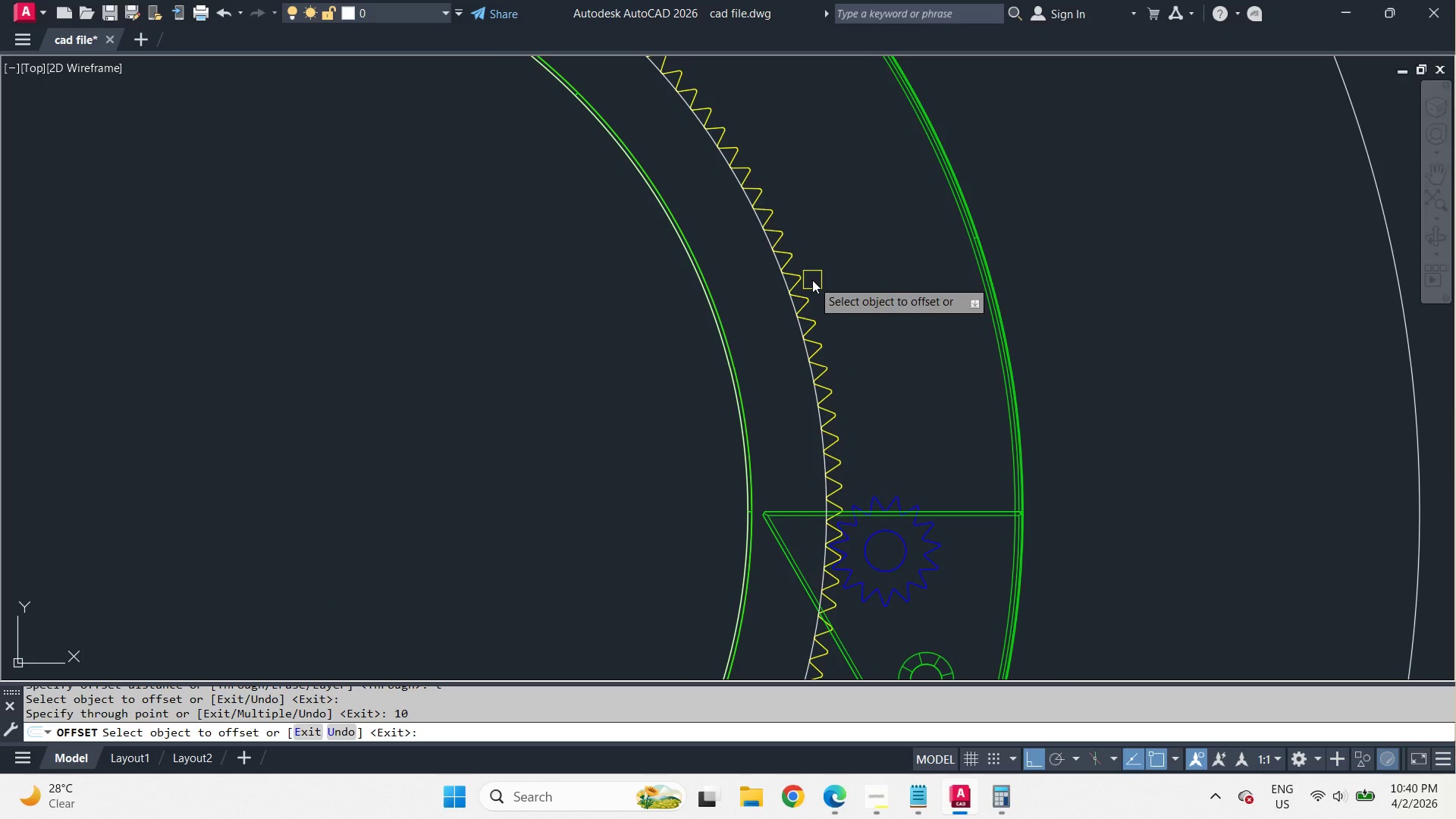 
scroll: coordinate [855, 248], scroll_direction: down, amount: 3.0
 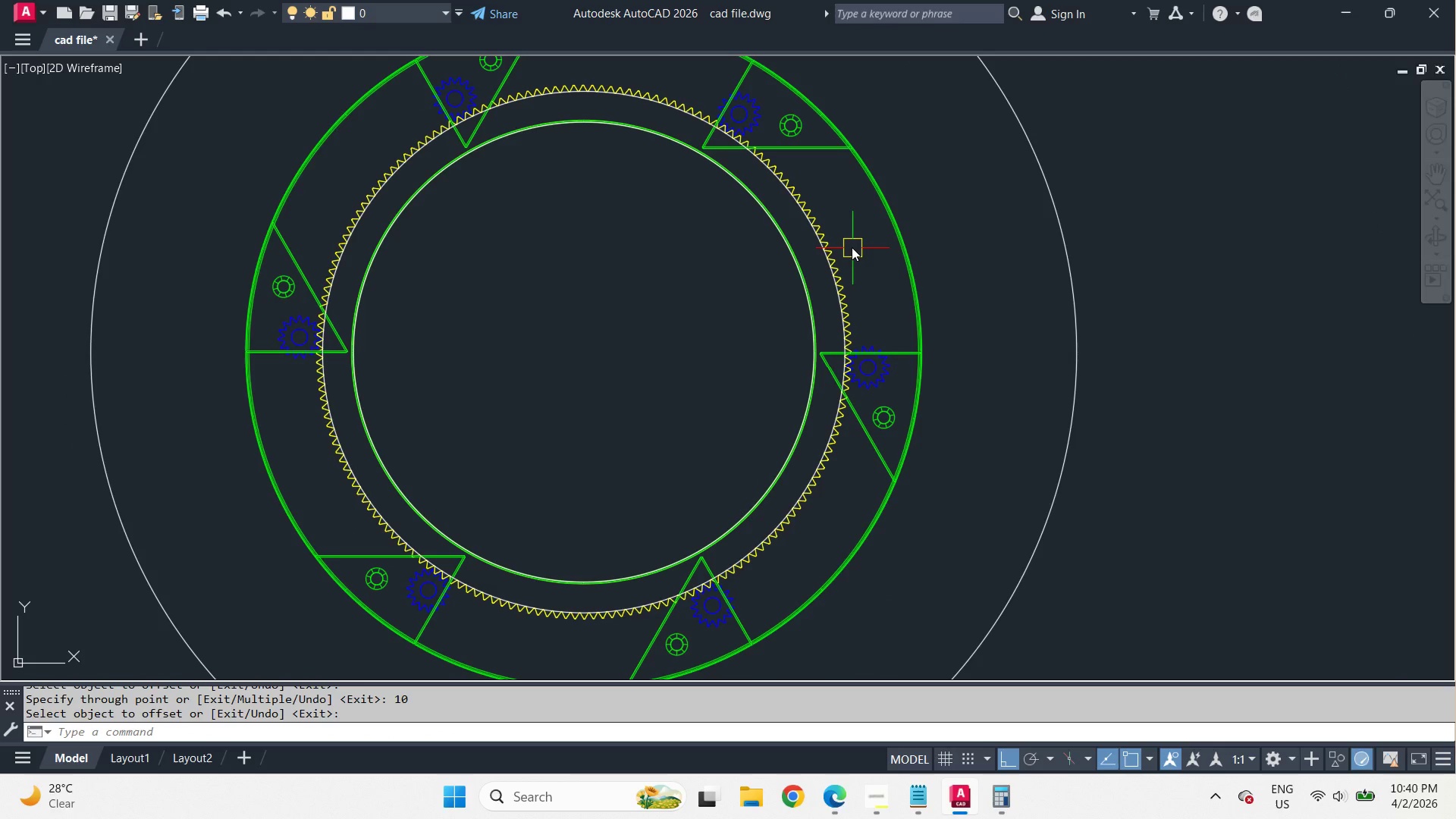 
scroll: coordinate [852, 246], scroll_direction: up, amount: 3.0
 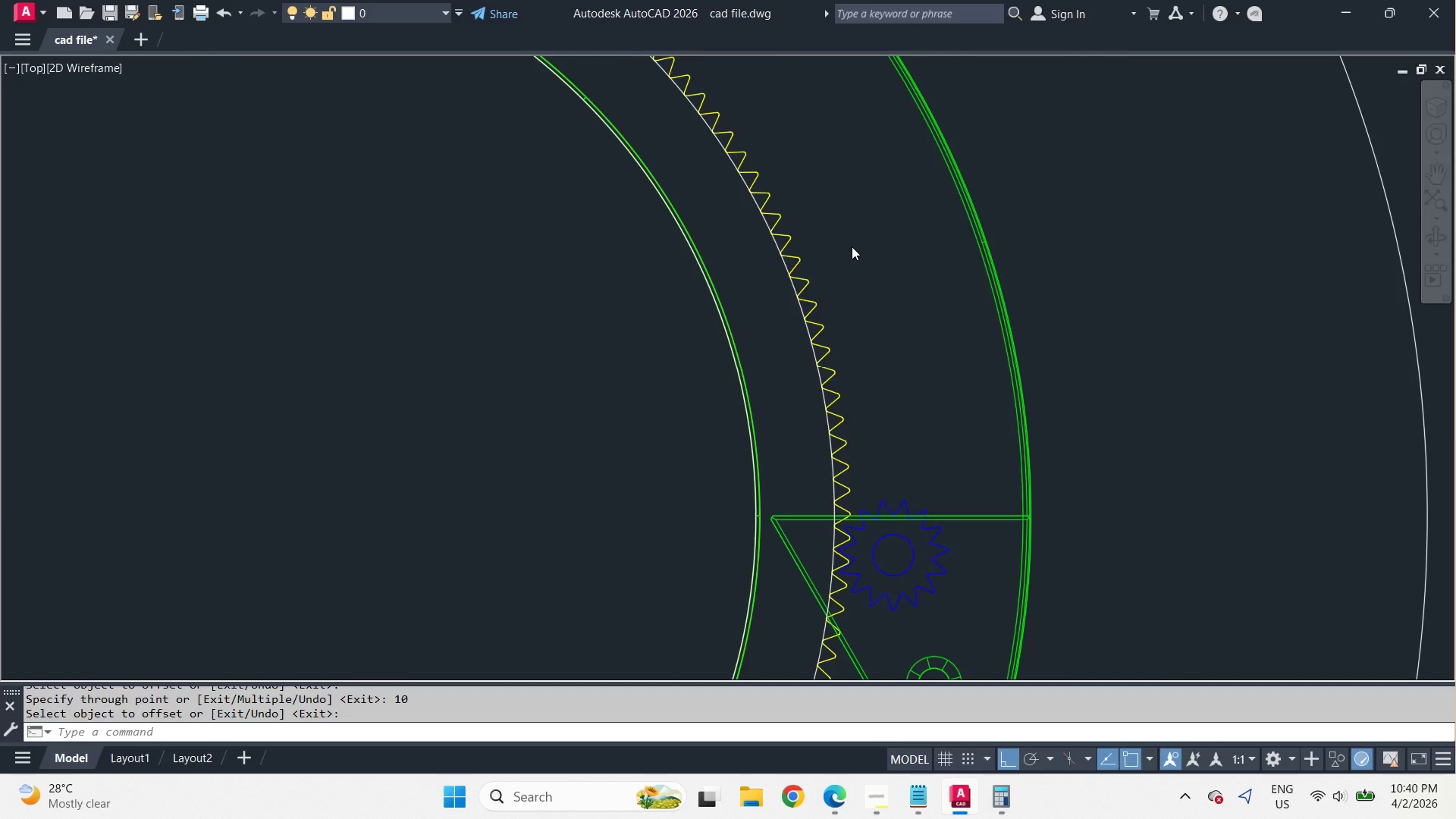 
scroll: coordinate [852, 246], scroll_direction: down, amount: 1.0
 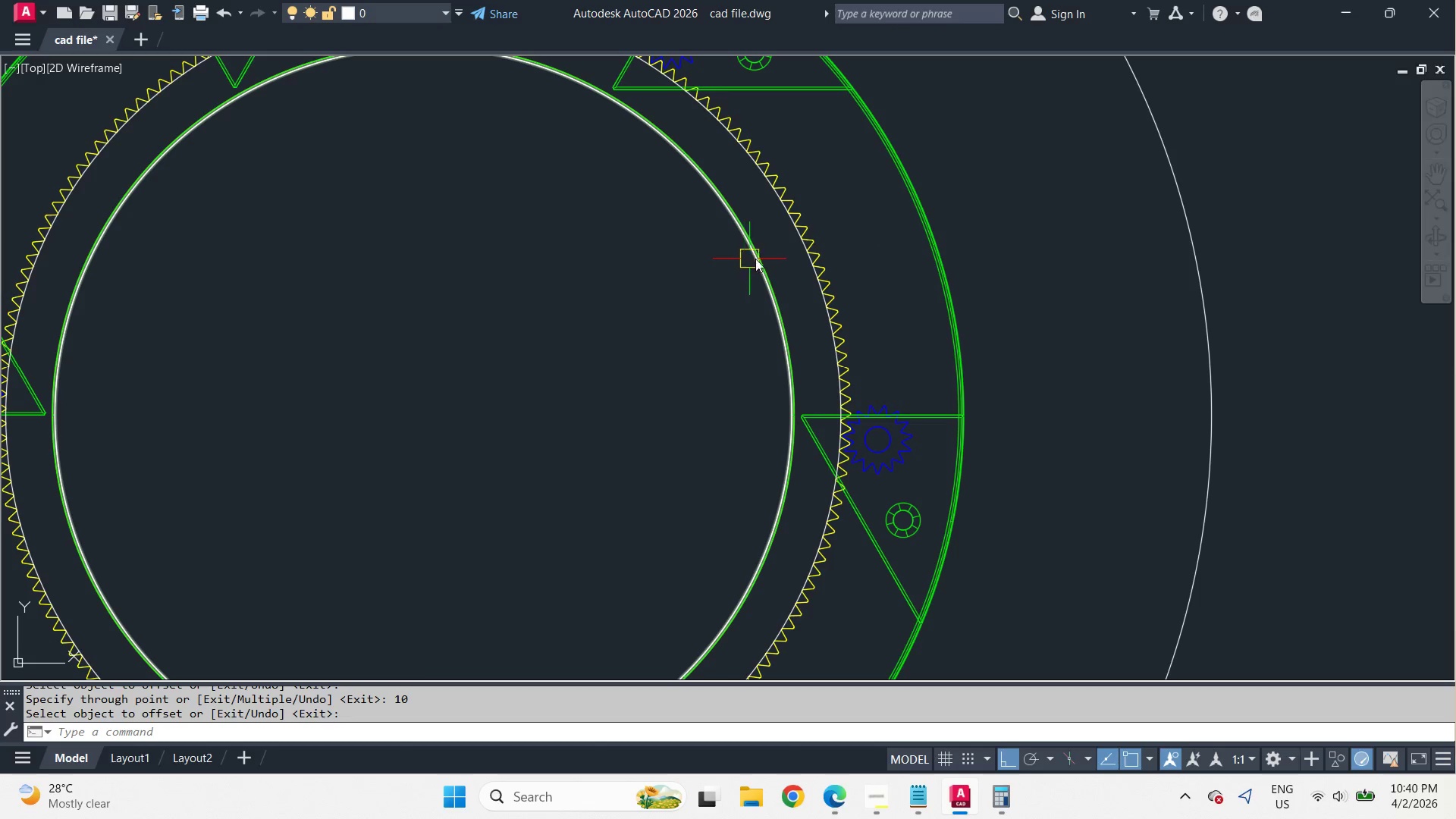 
key(O)
 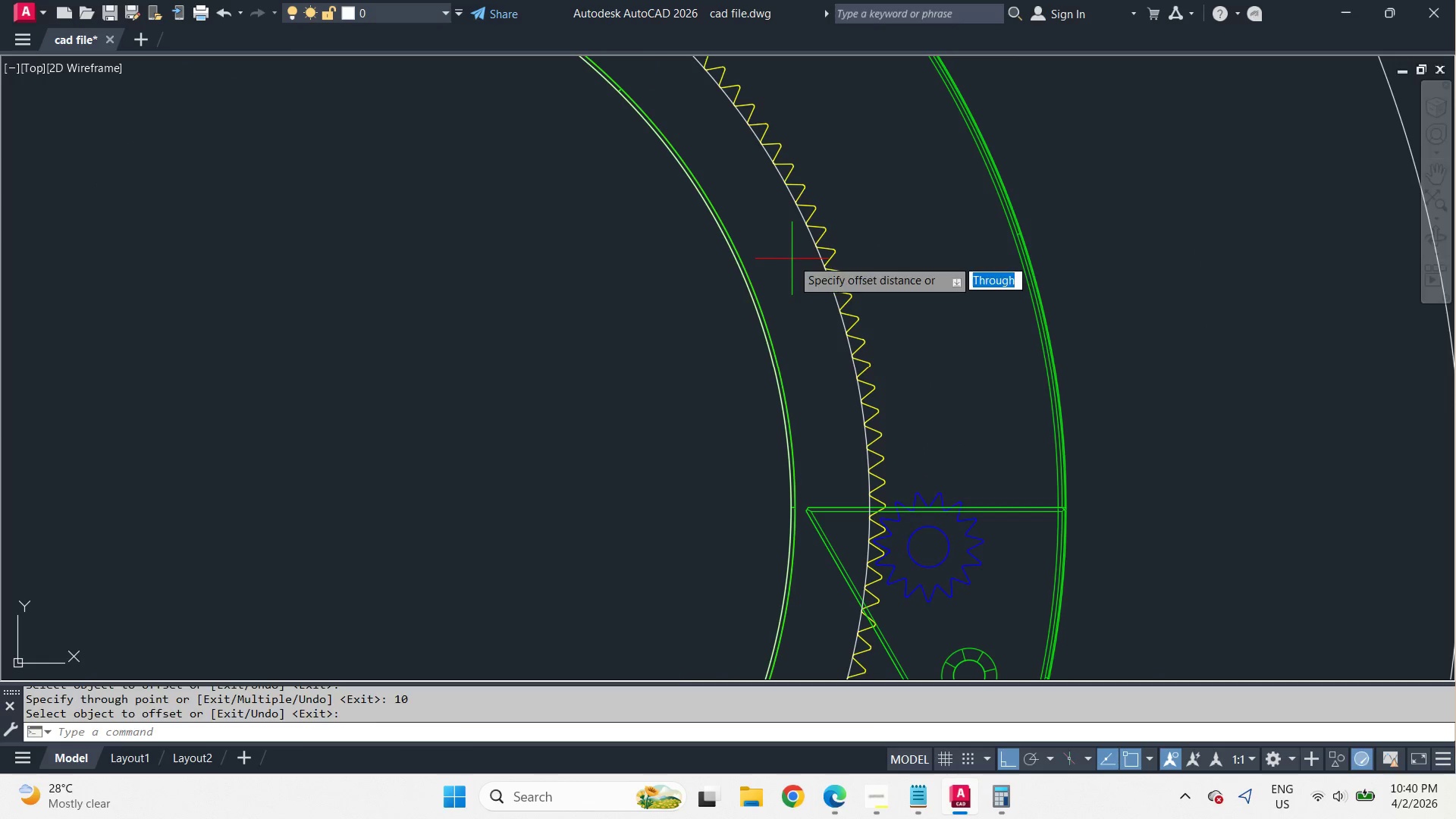 
key(Space)
 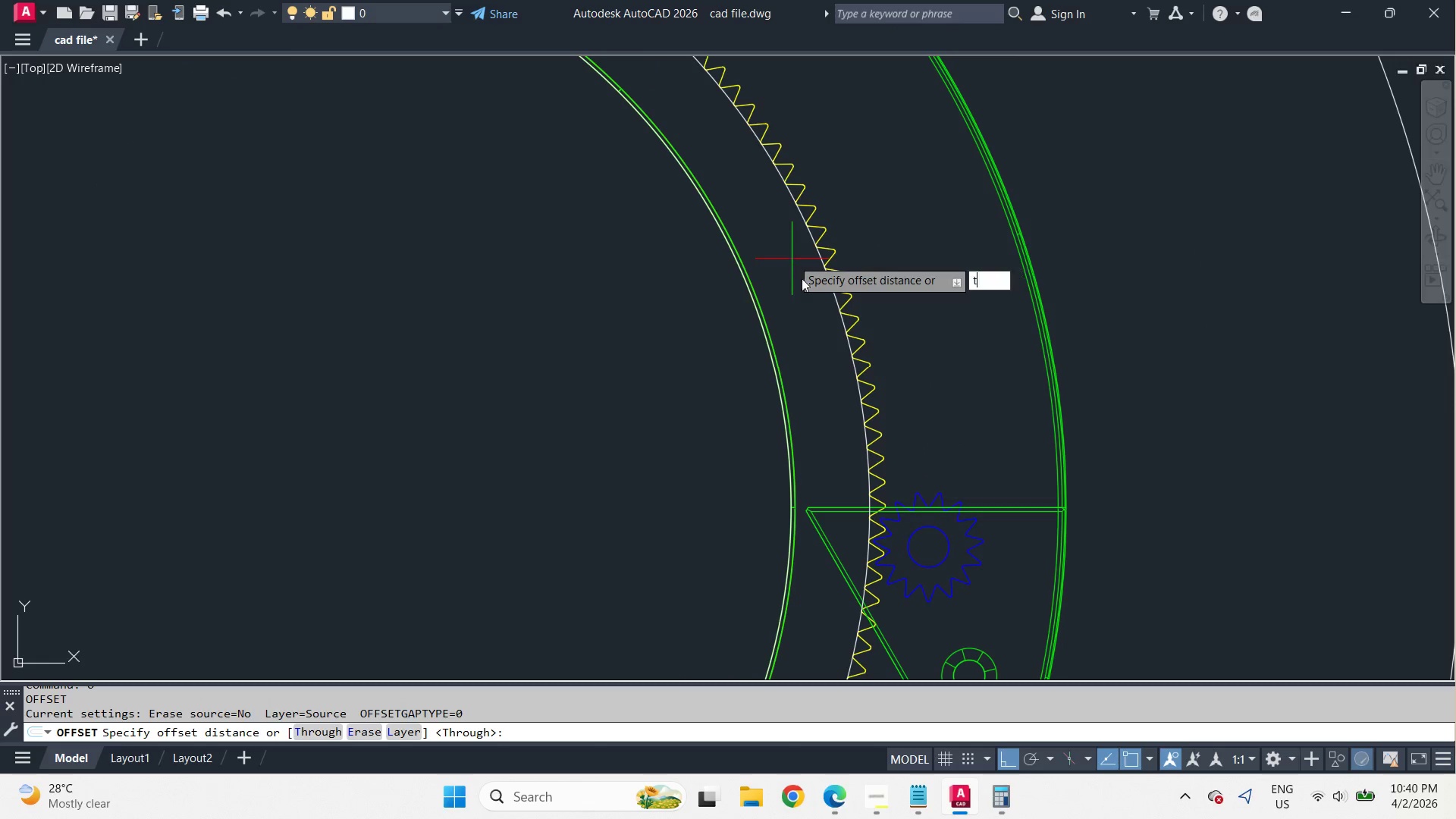 
key(T)
 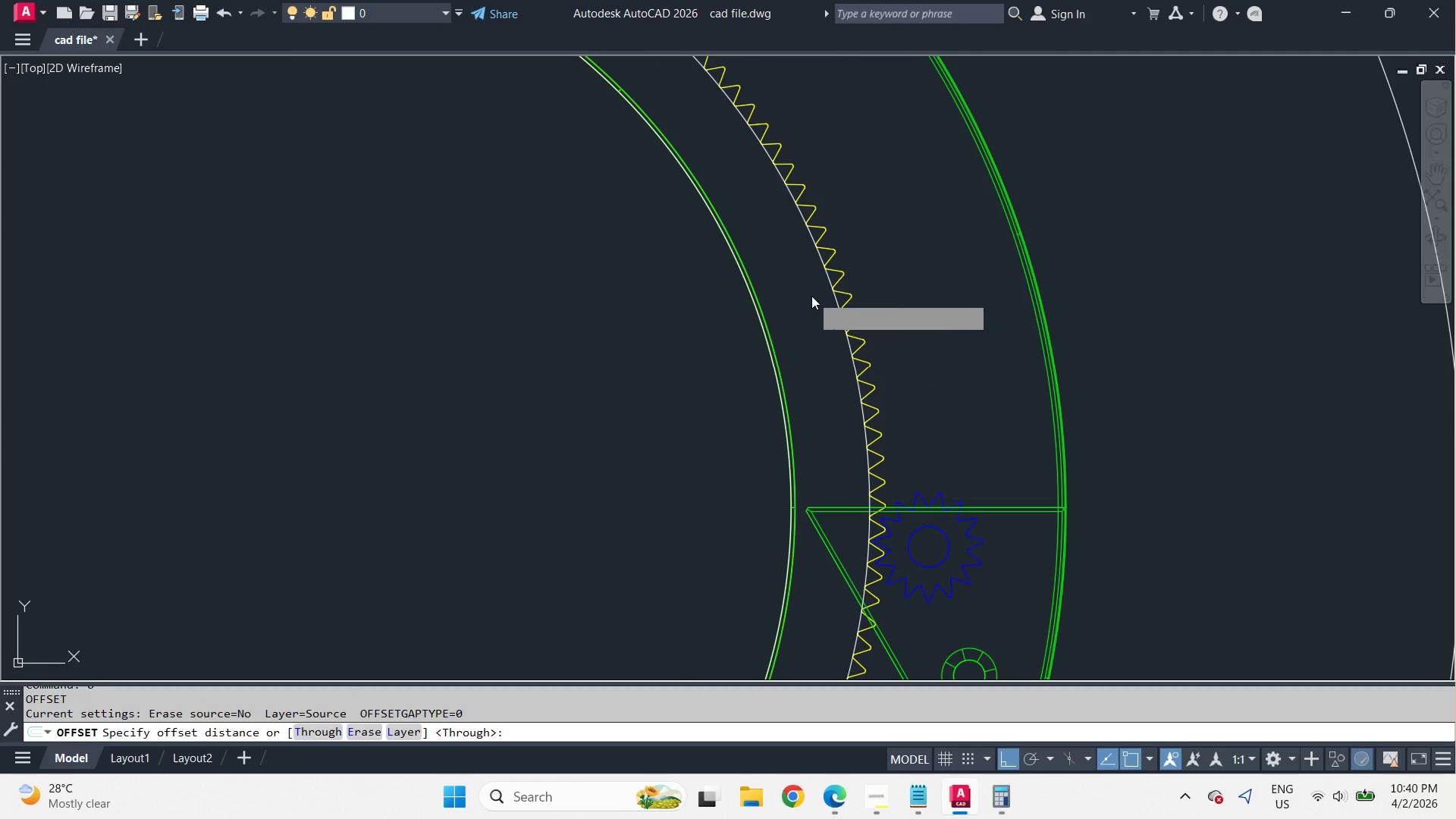 
key(Space)
 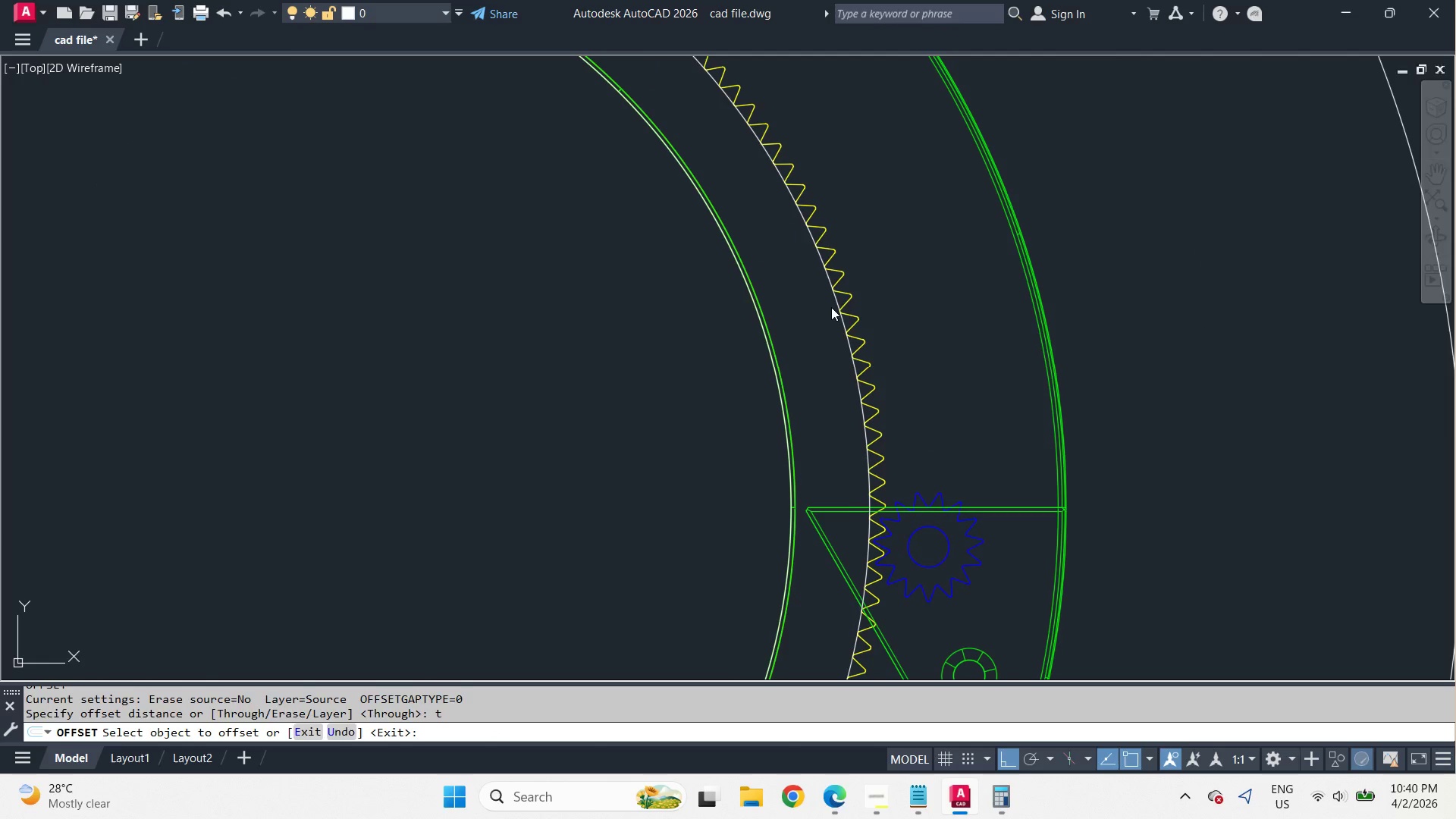 
scroll: coordinate [793, 260], scroll_direction: up, amount: 1.0
 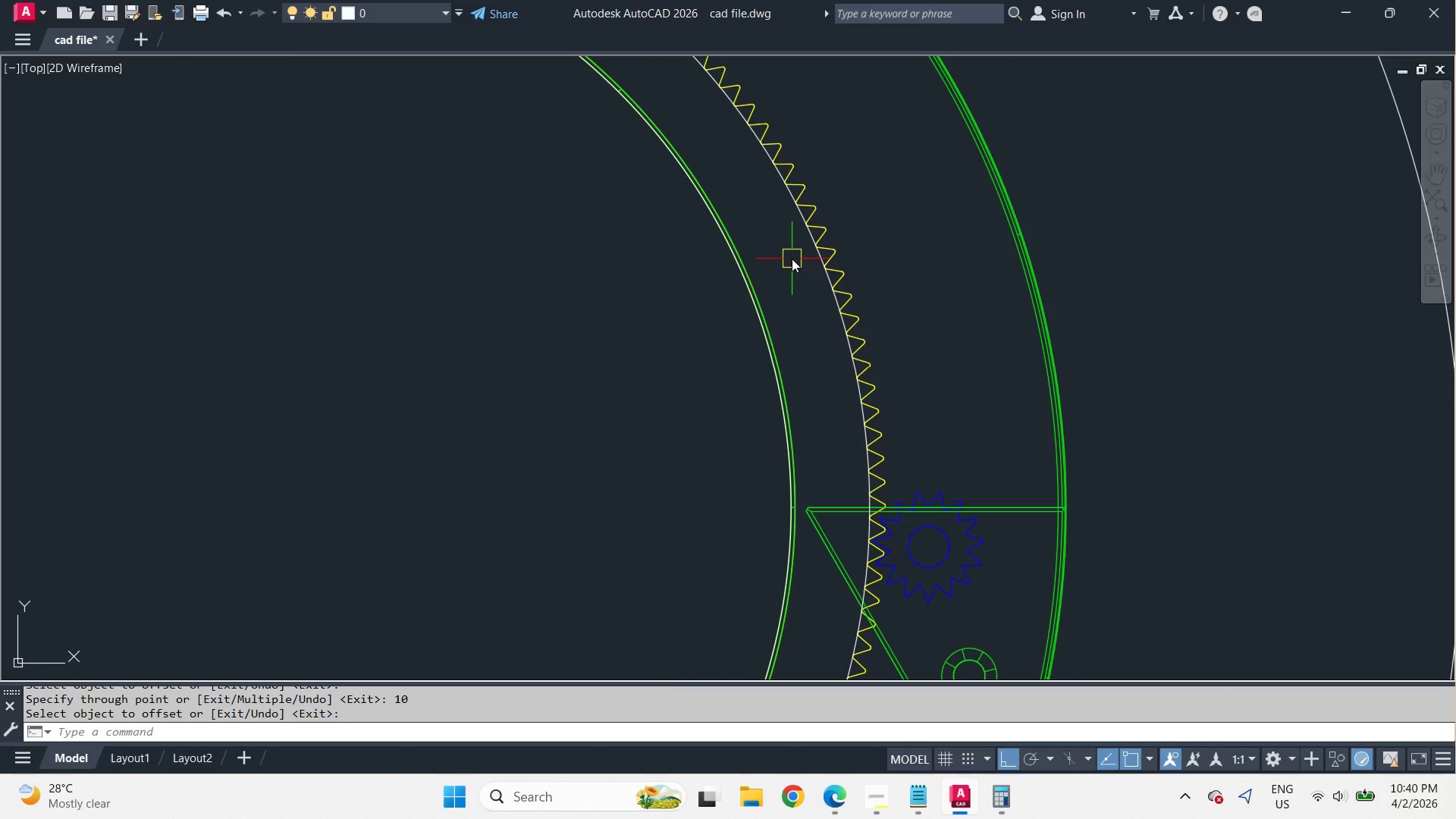 
left_click([831, 307])
 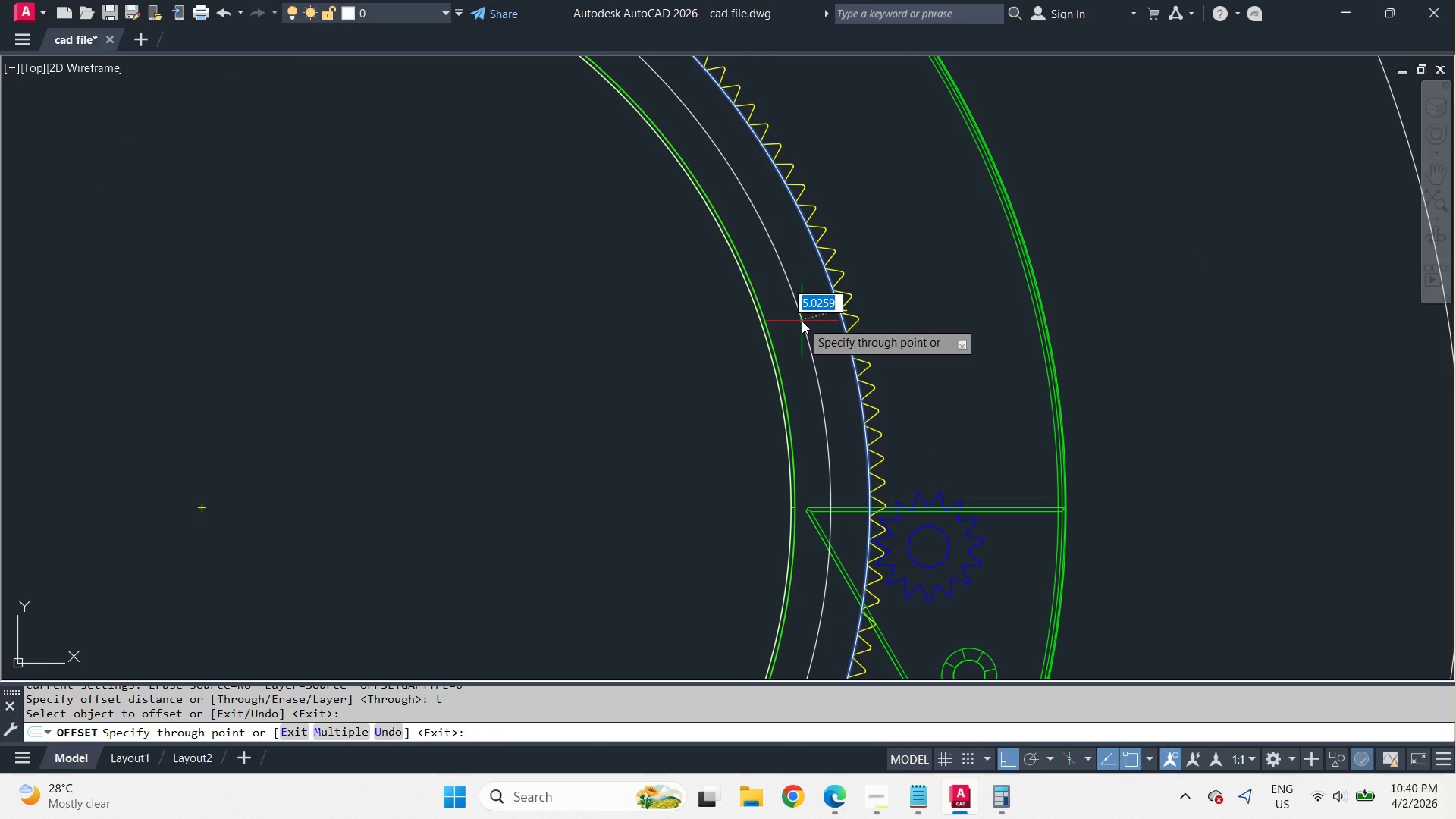 
wait(6.2)
 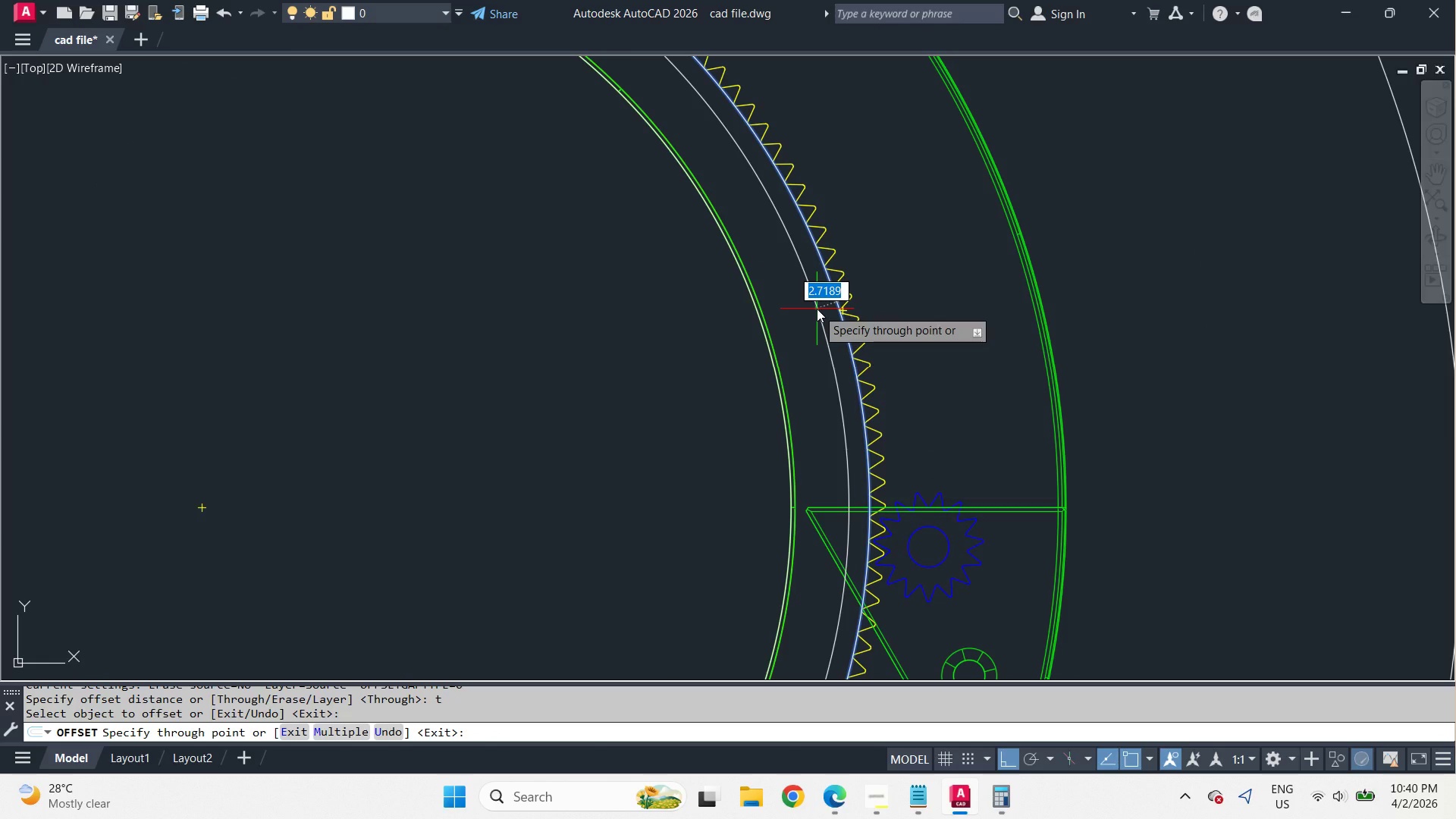 
key(Numpad5)
 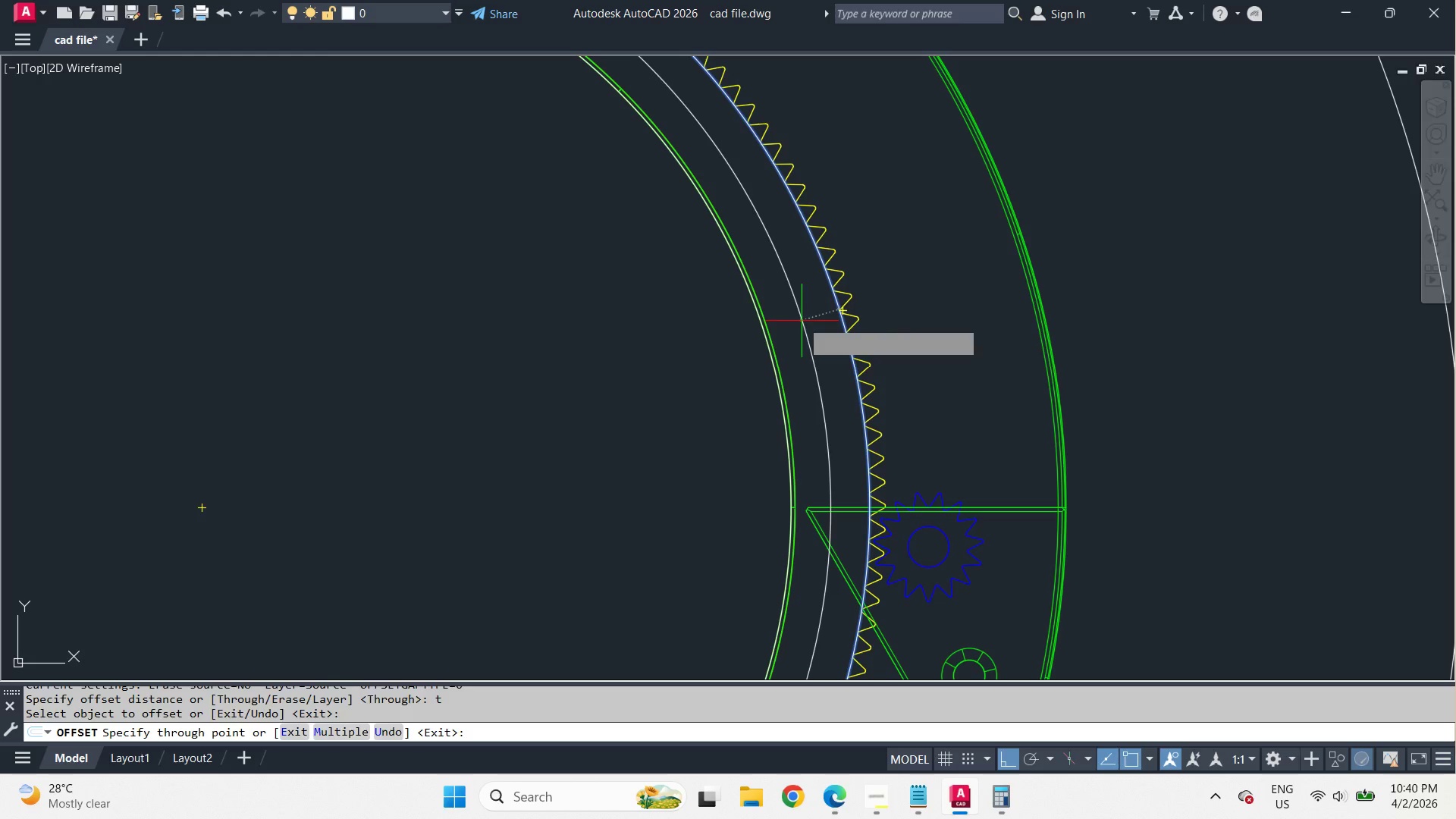 
key(NumpadEnter)
 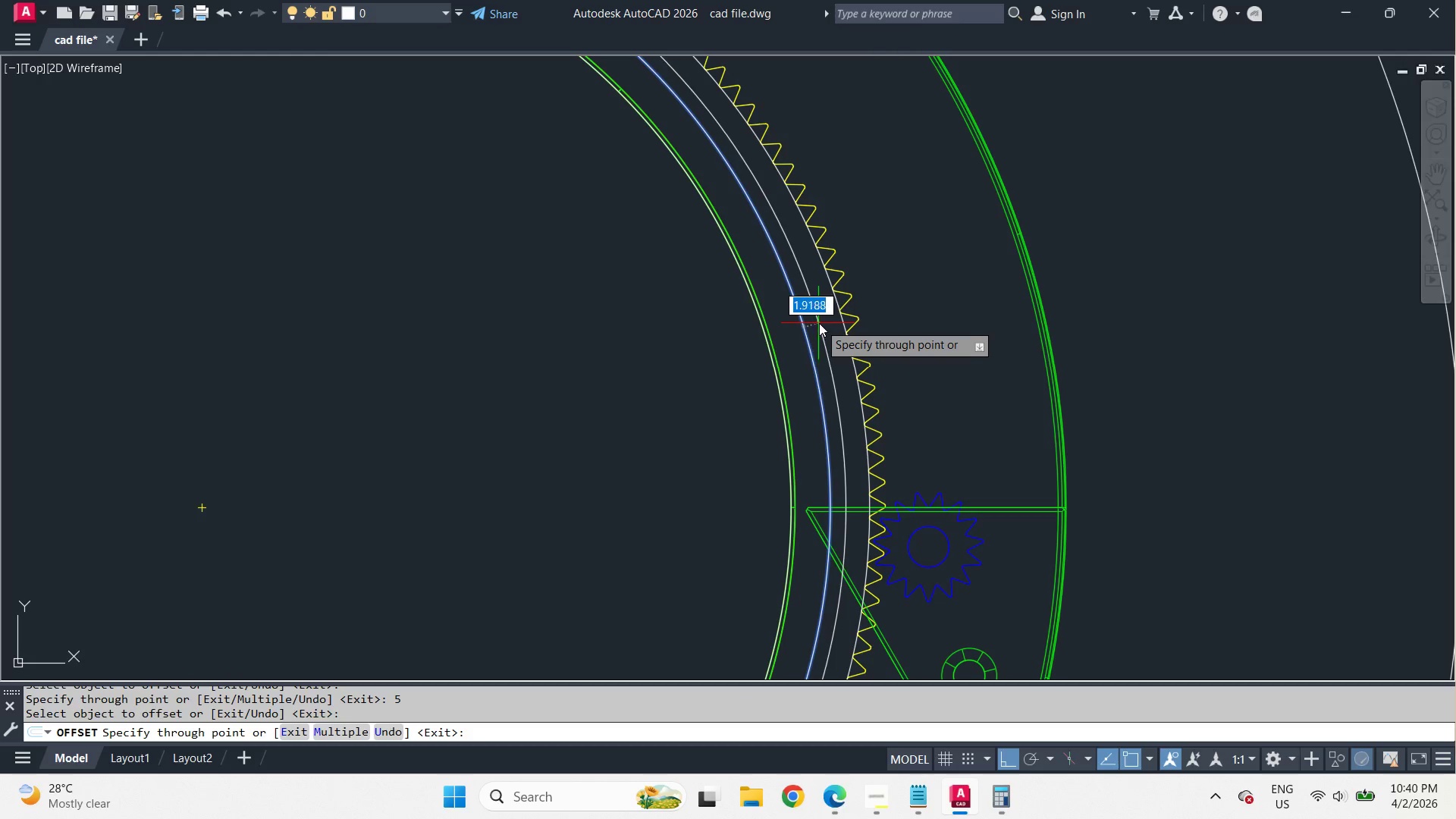 
key(Numpad2)
 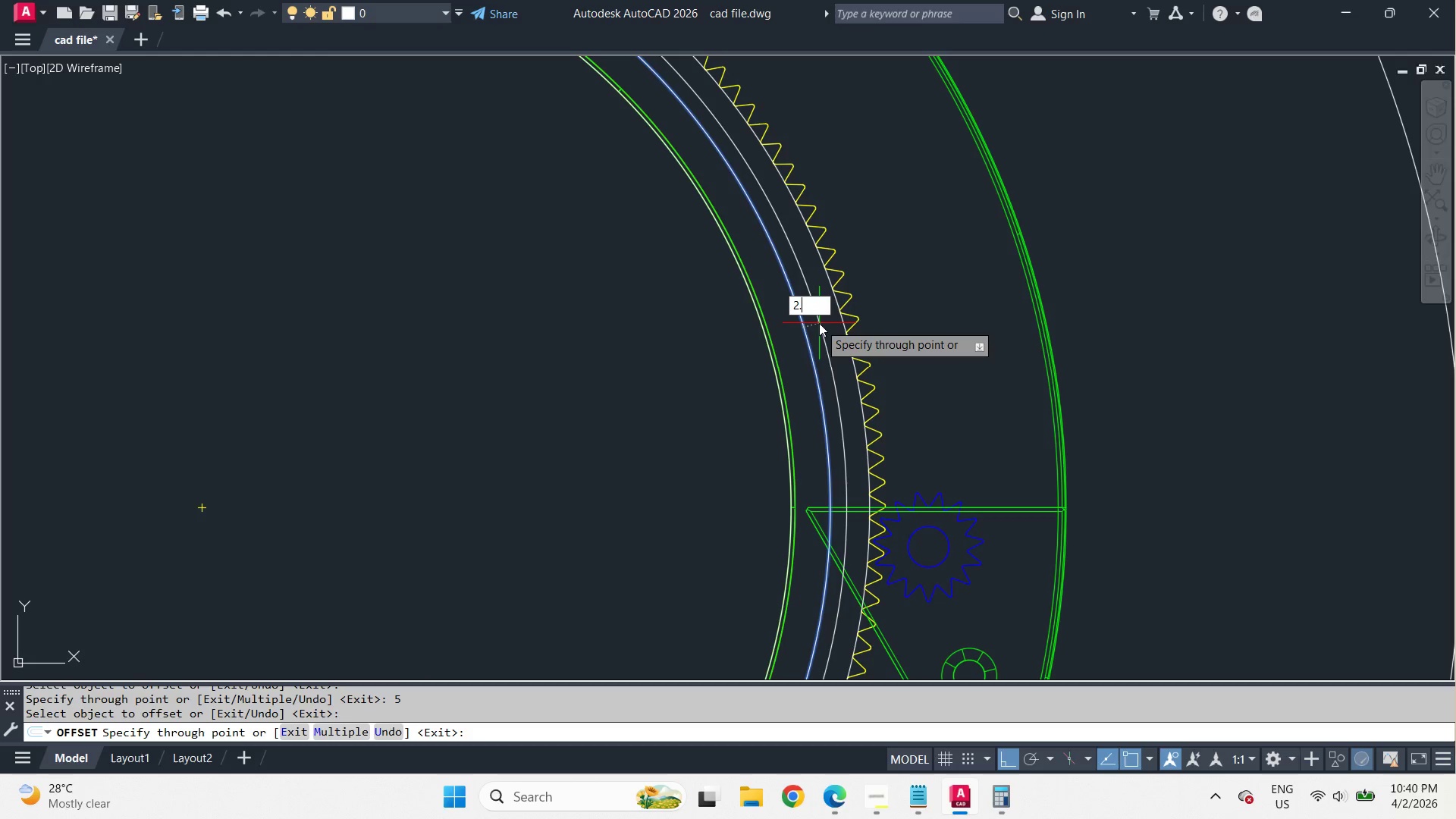 
key(NumpadDecimal)
 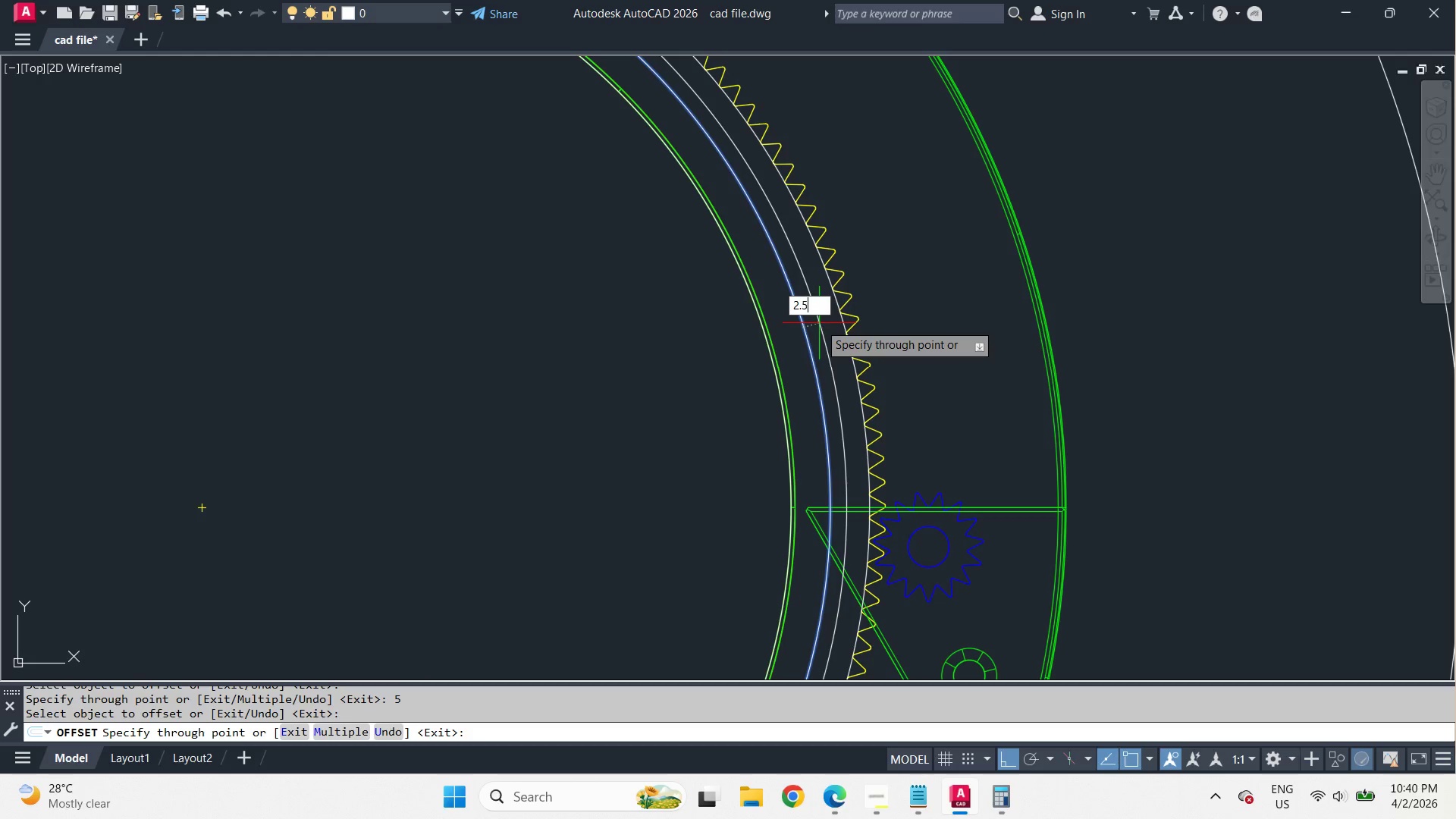 
key(Numpad5)
 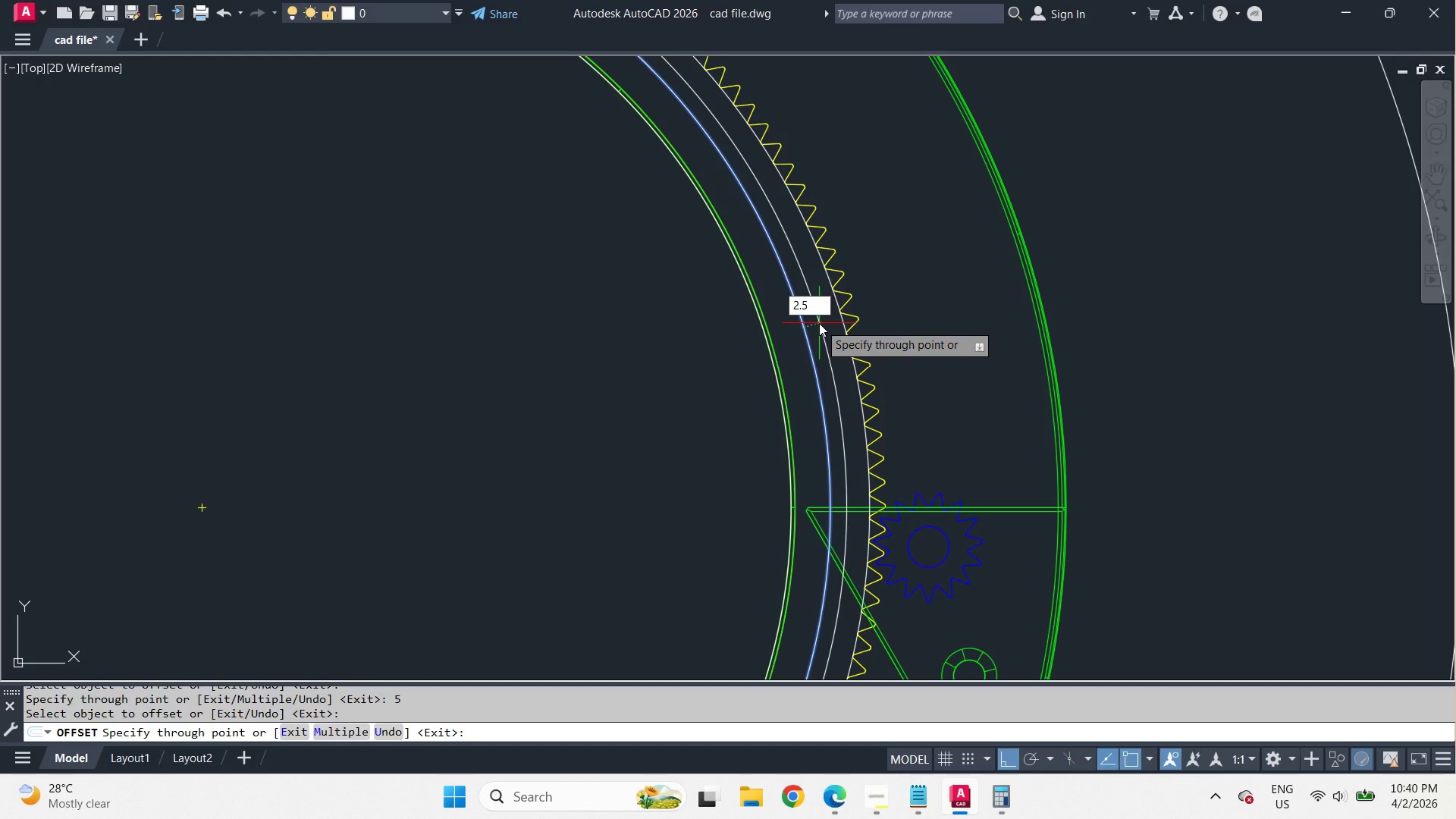 
key(Space)
 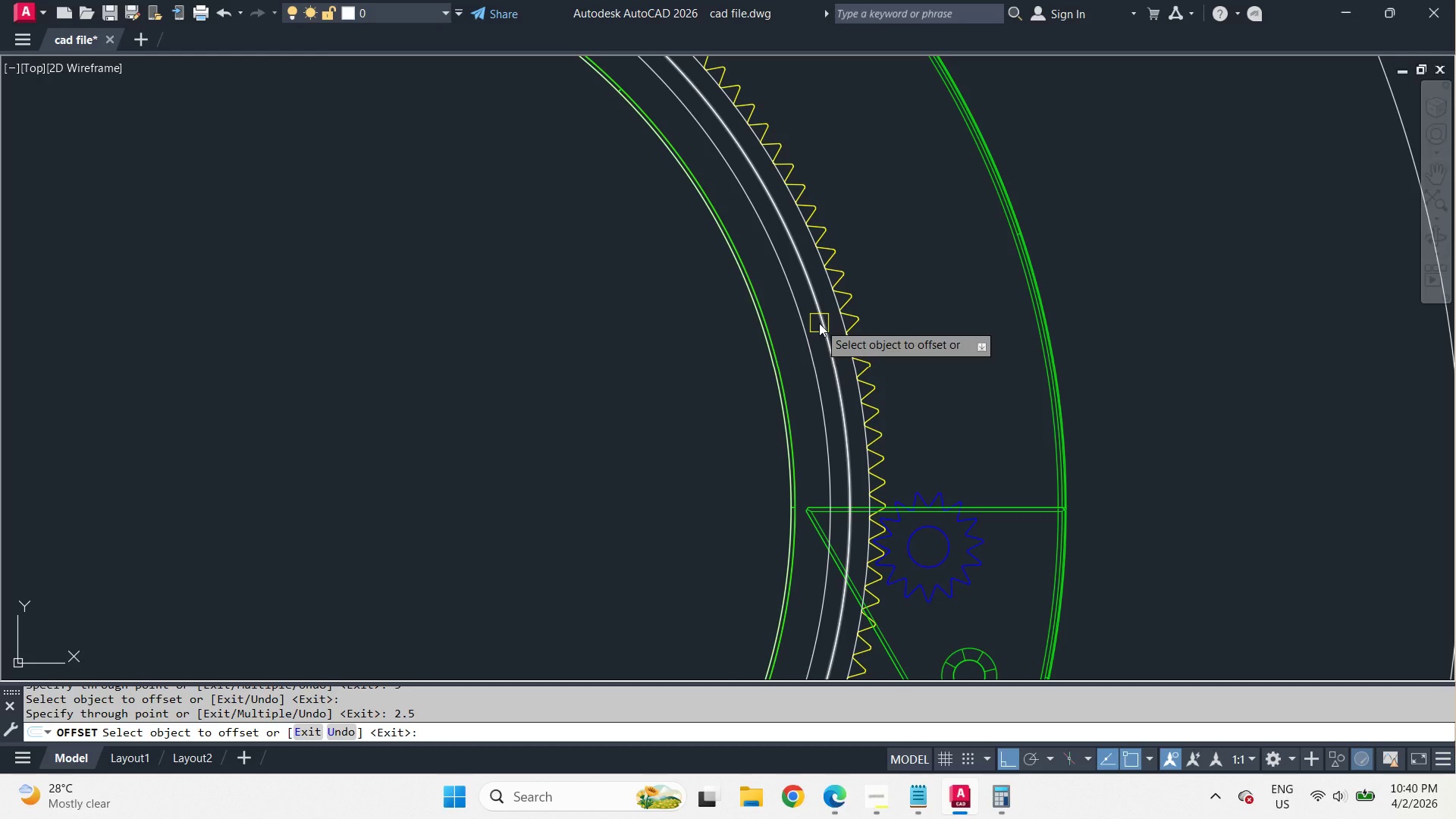 
key(Space)
 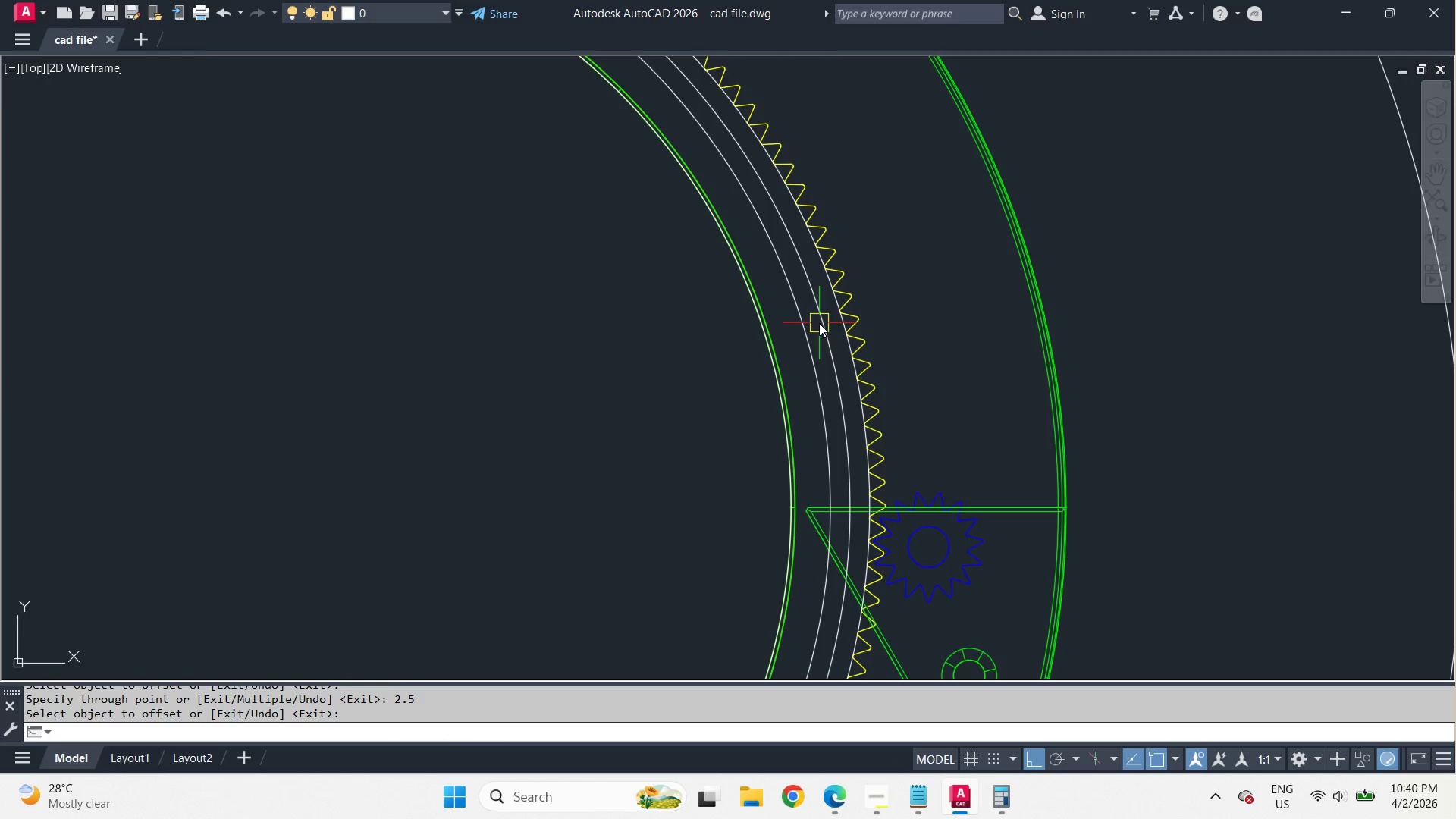 
scroll: coordinate [819, 323], scroll_direction: down, amount: 1.0
 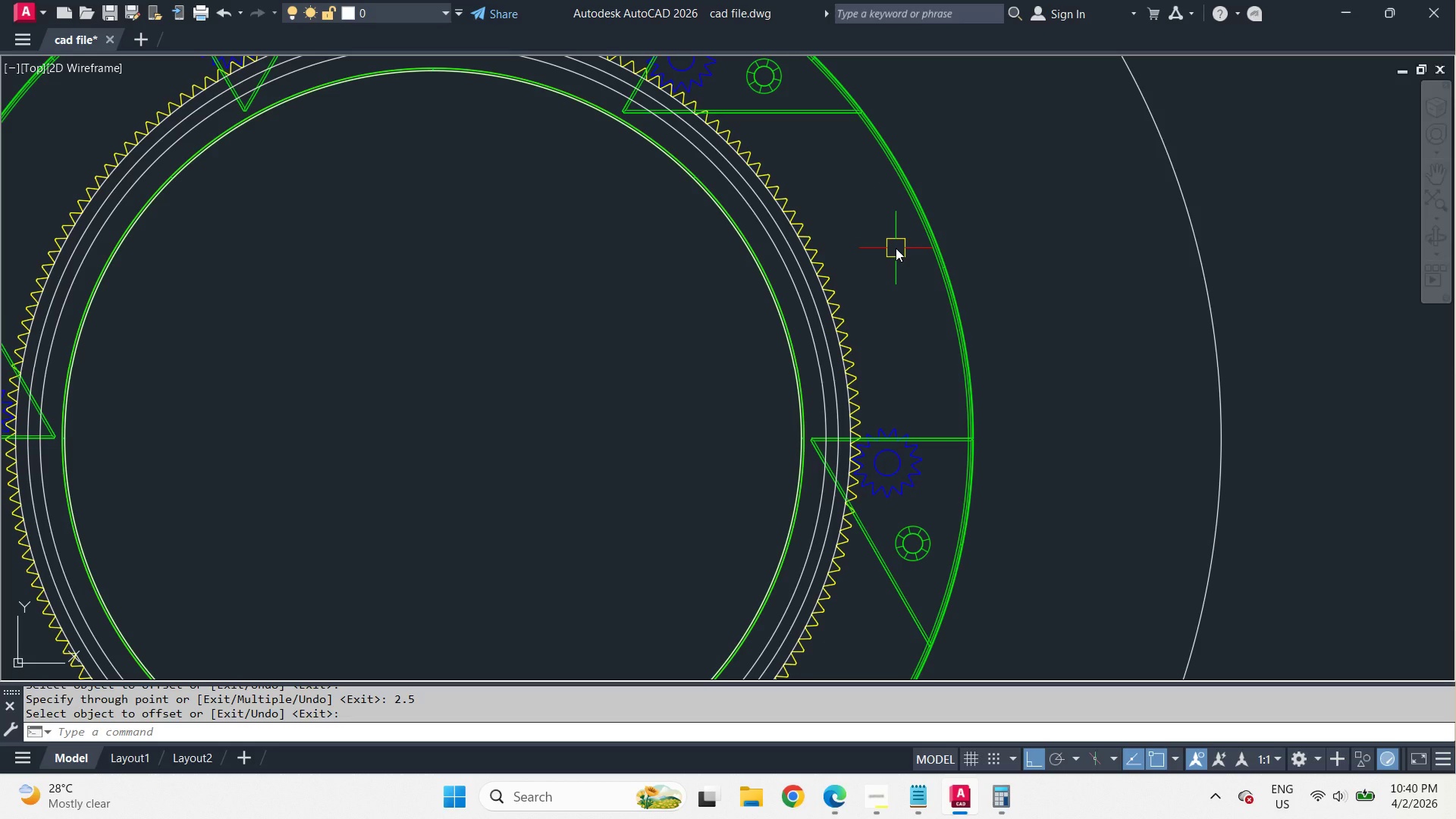 
type(l cen )
 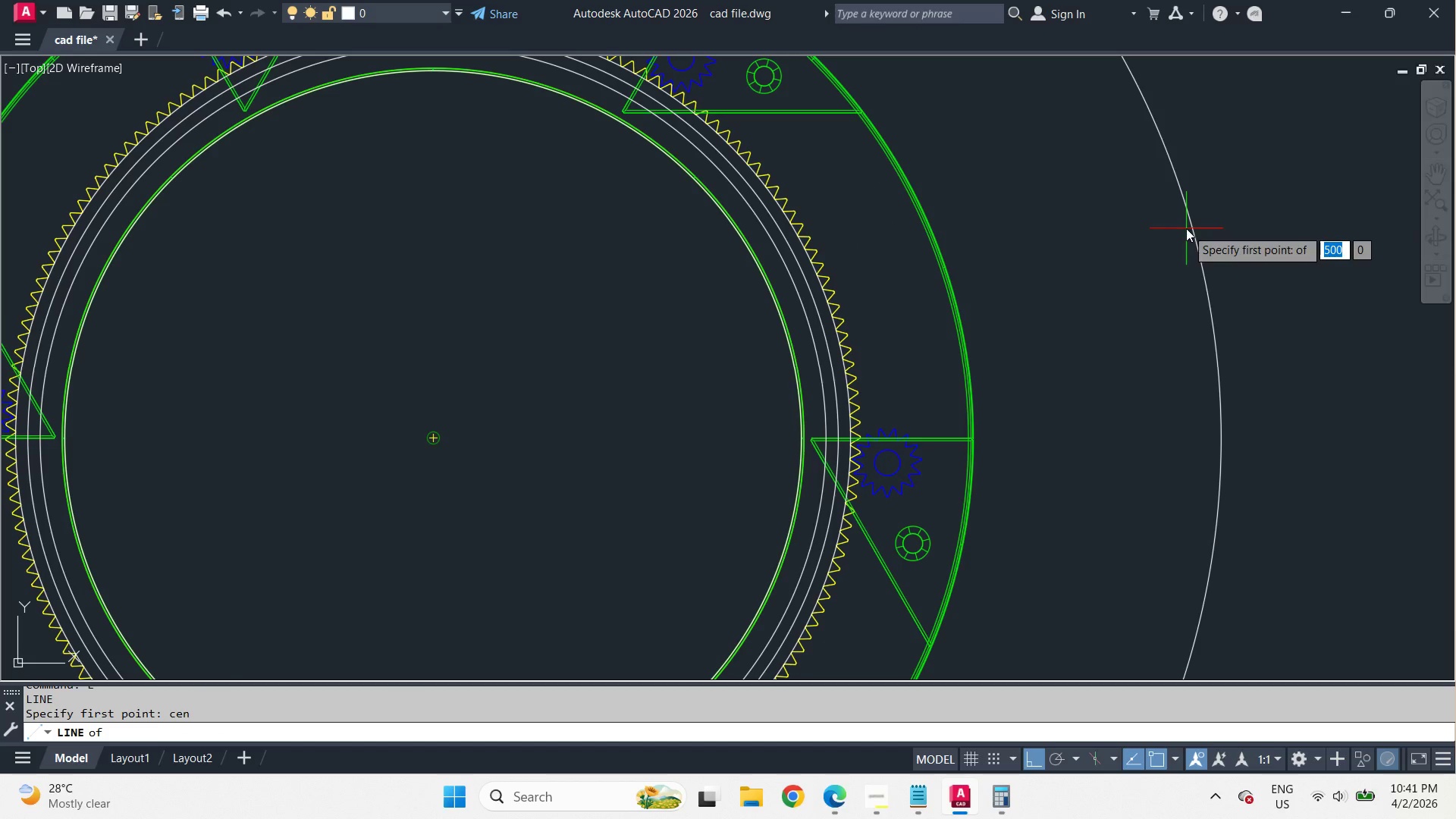 
left_click([1186, 228])
 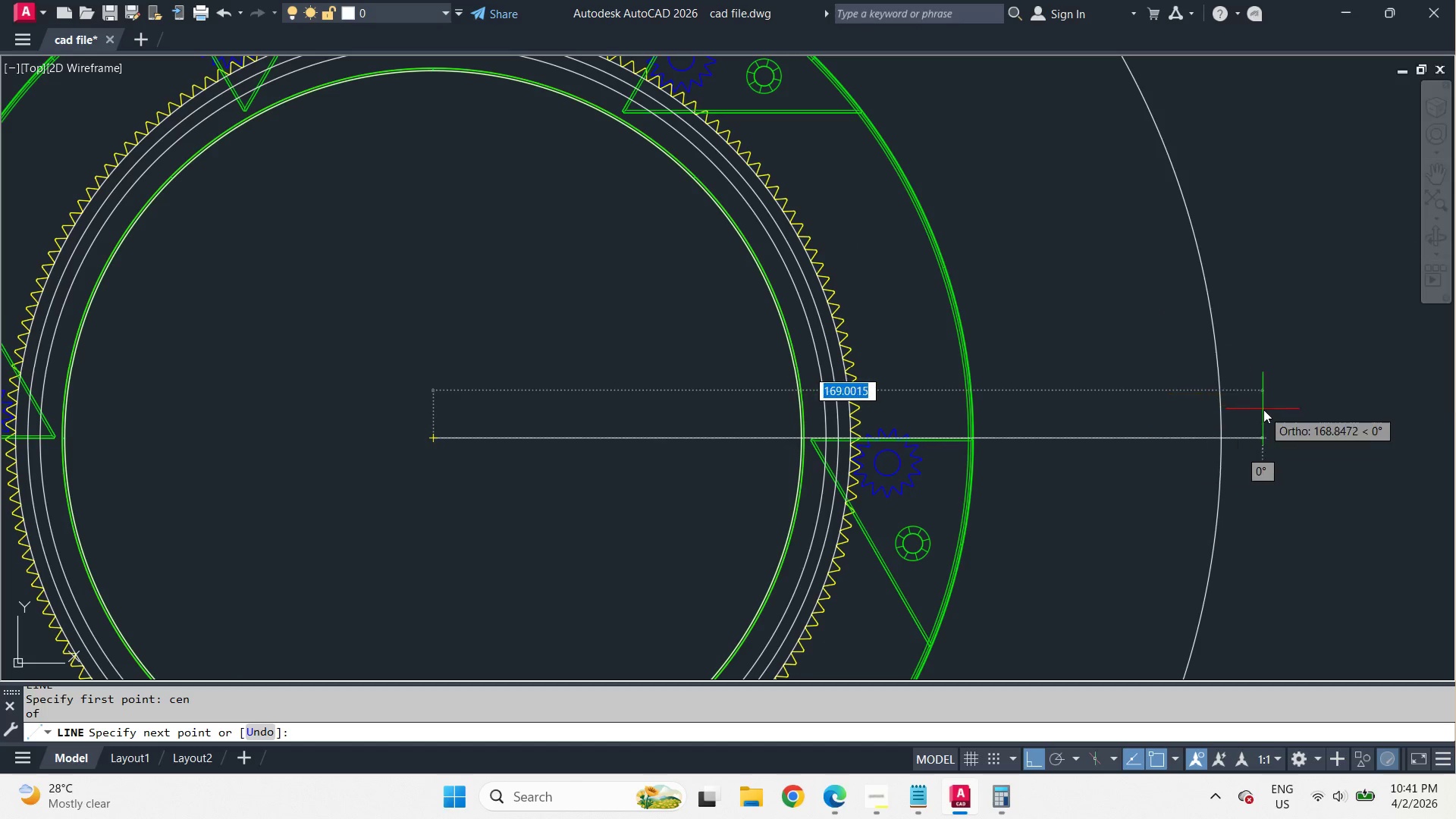 
left_click([1266, 410])
 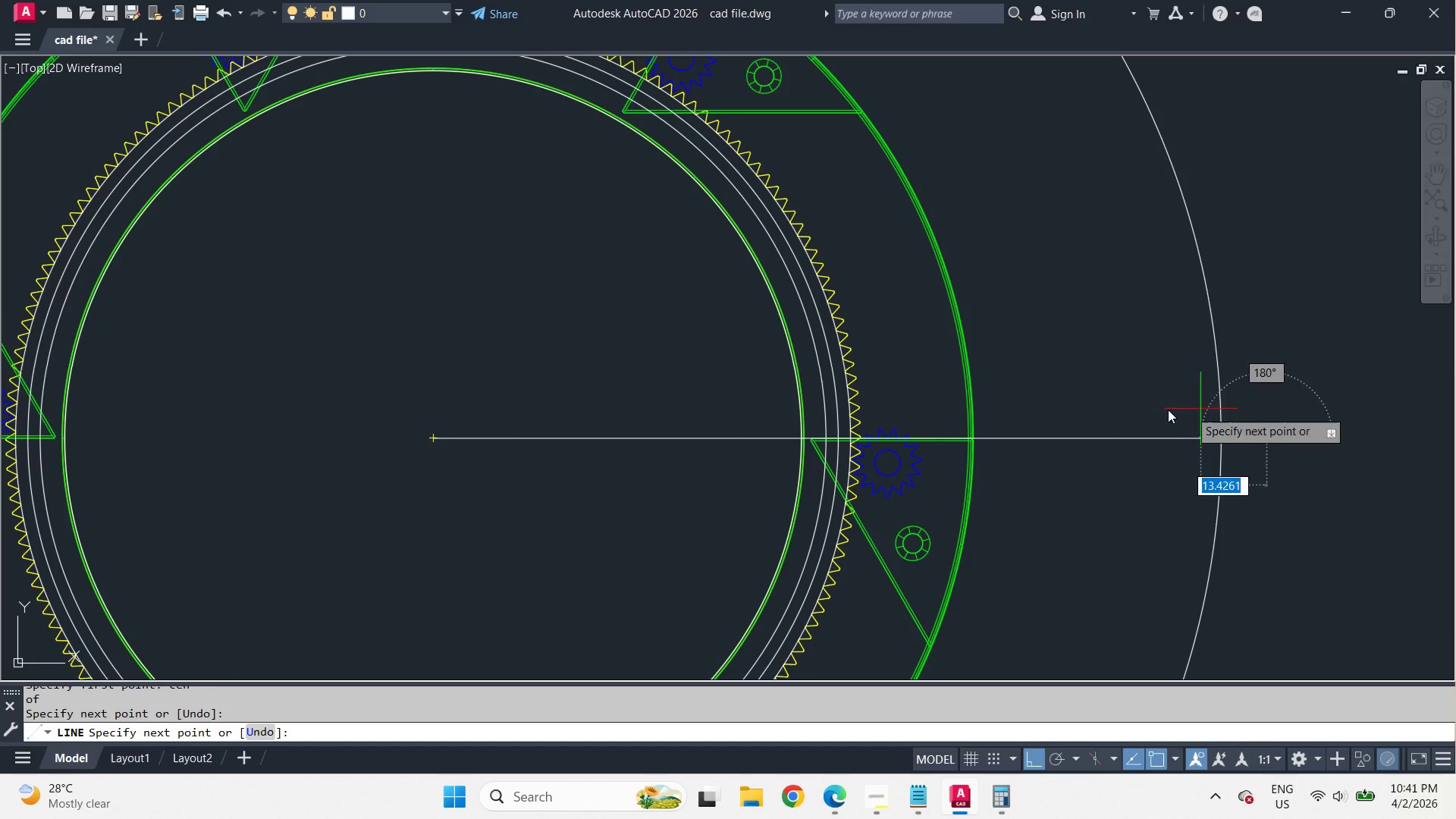 
key(Space)
 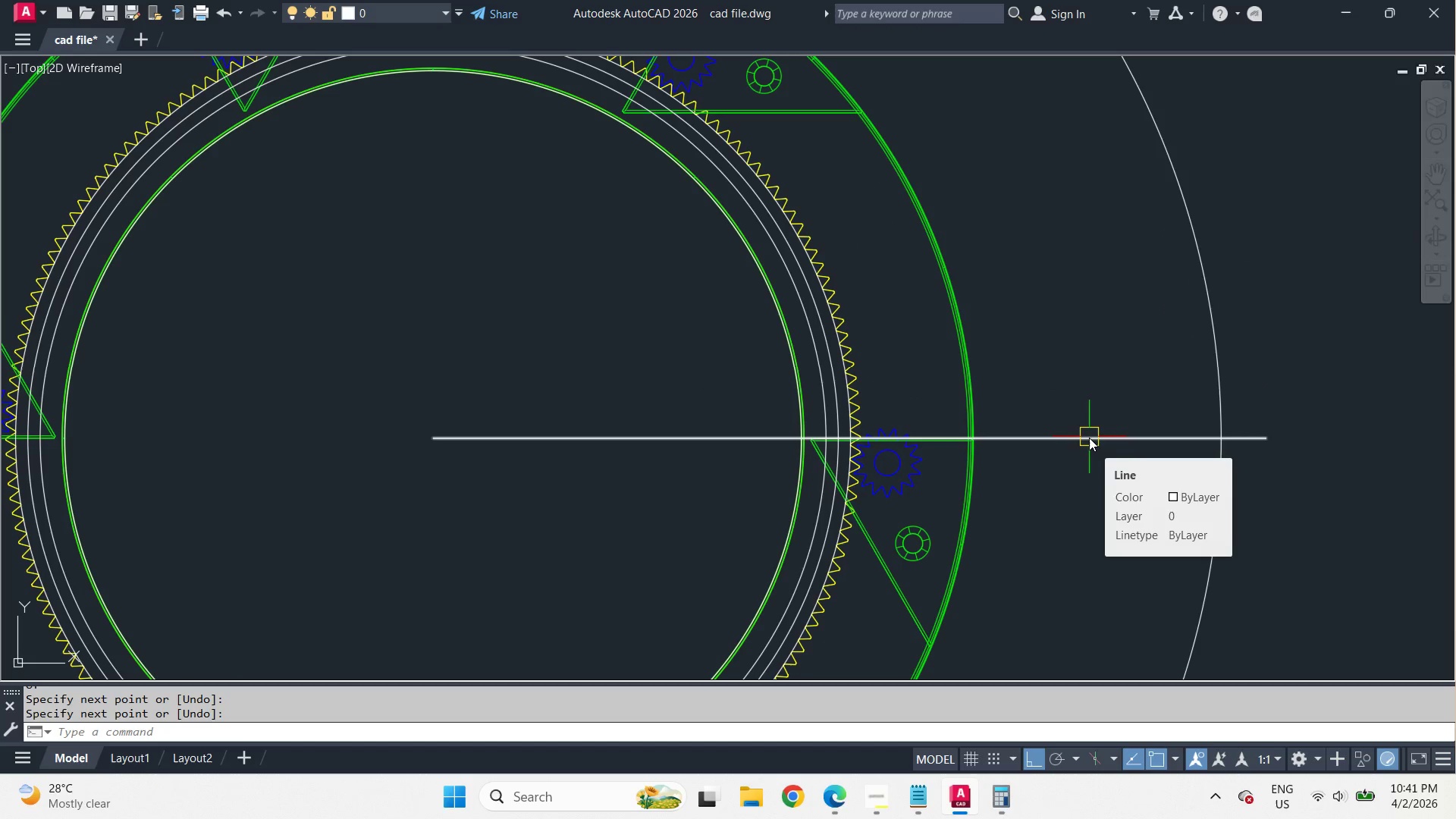 
left_click([1089, 438])
 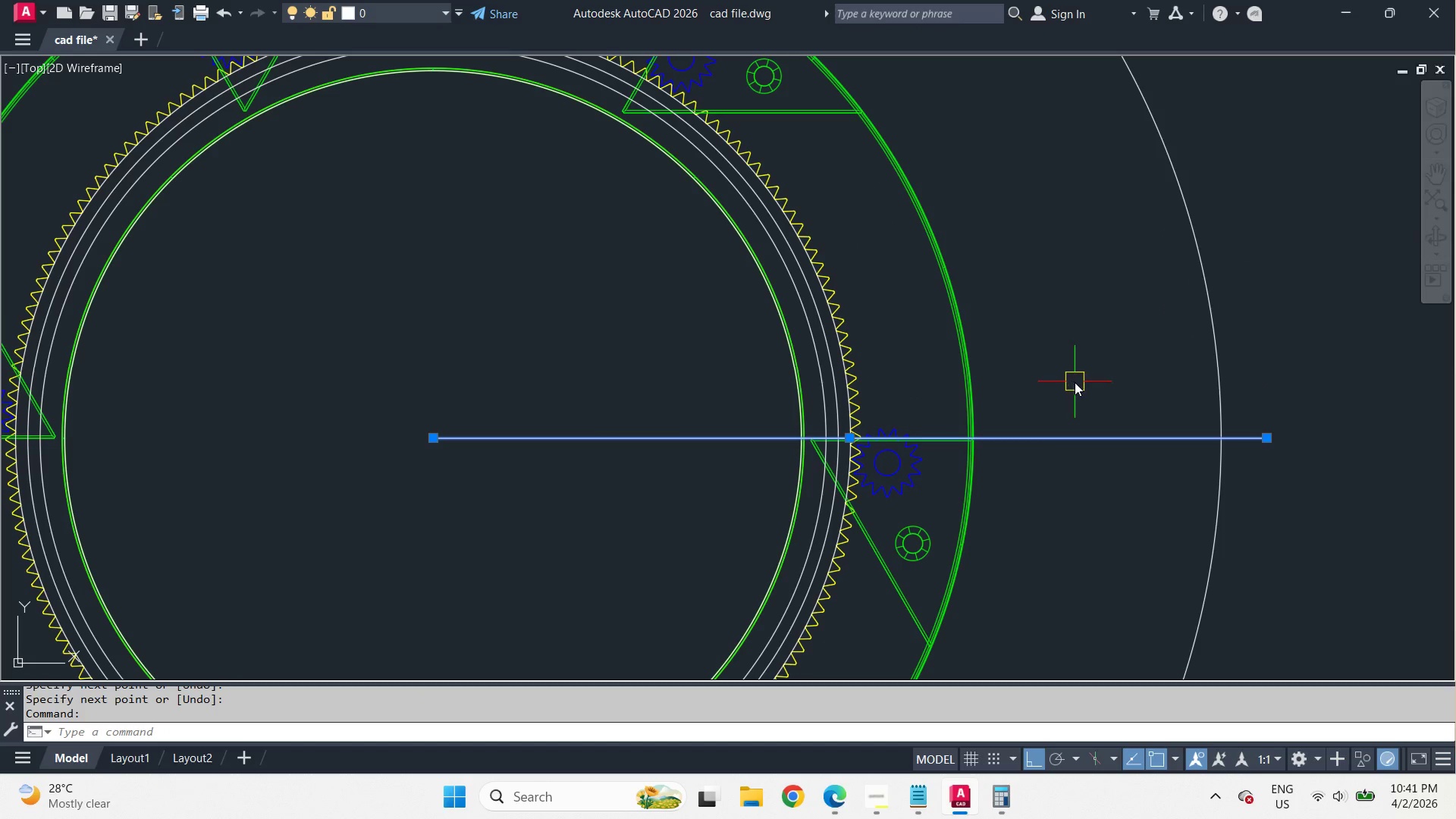 
key(R)
 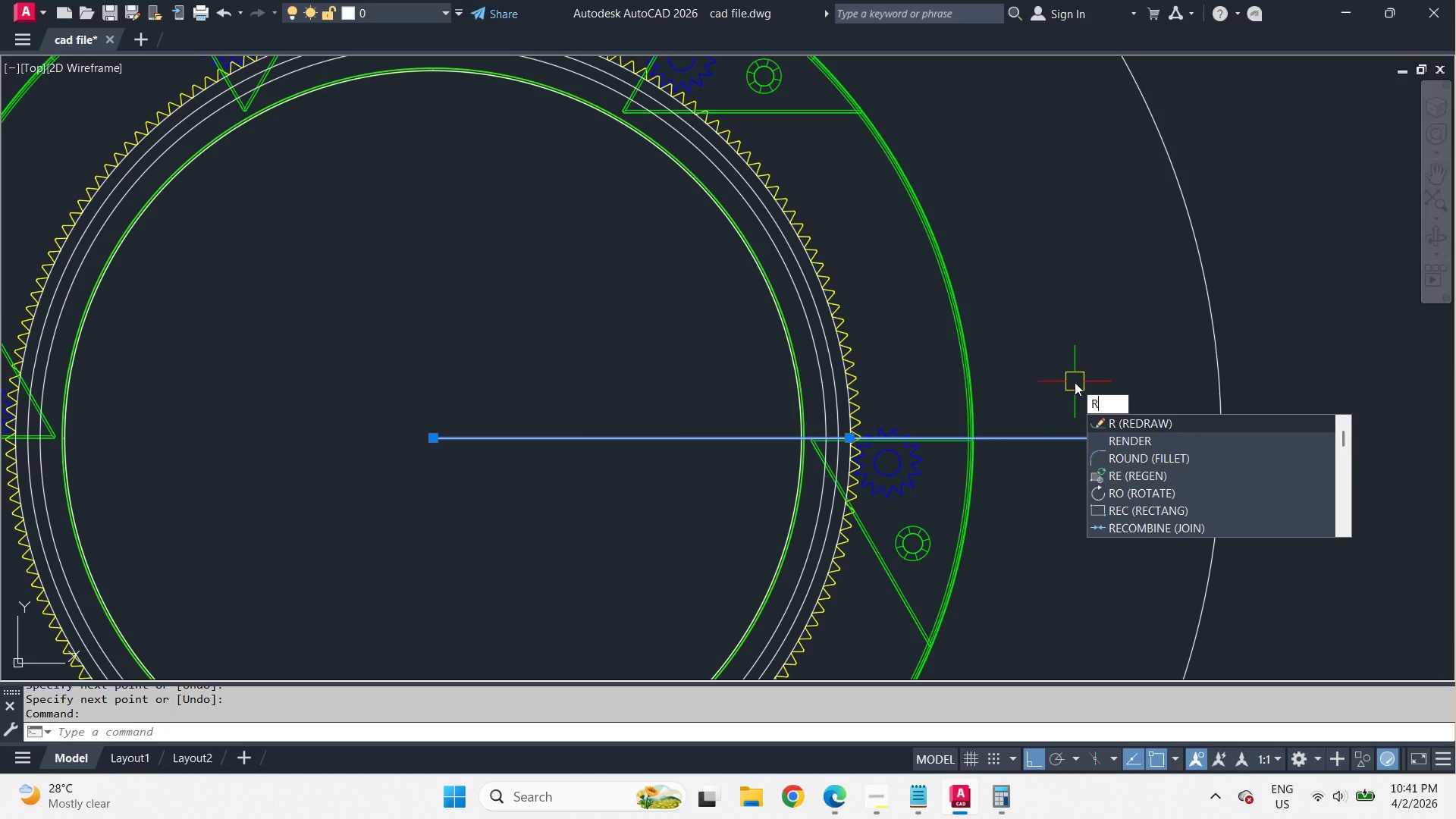 
key(Escape)
 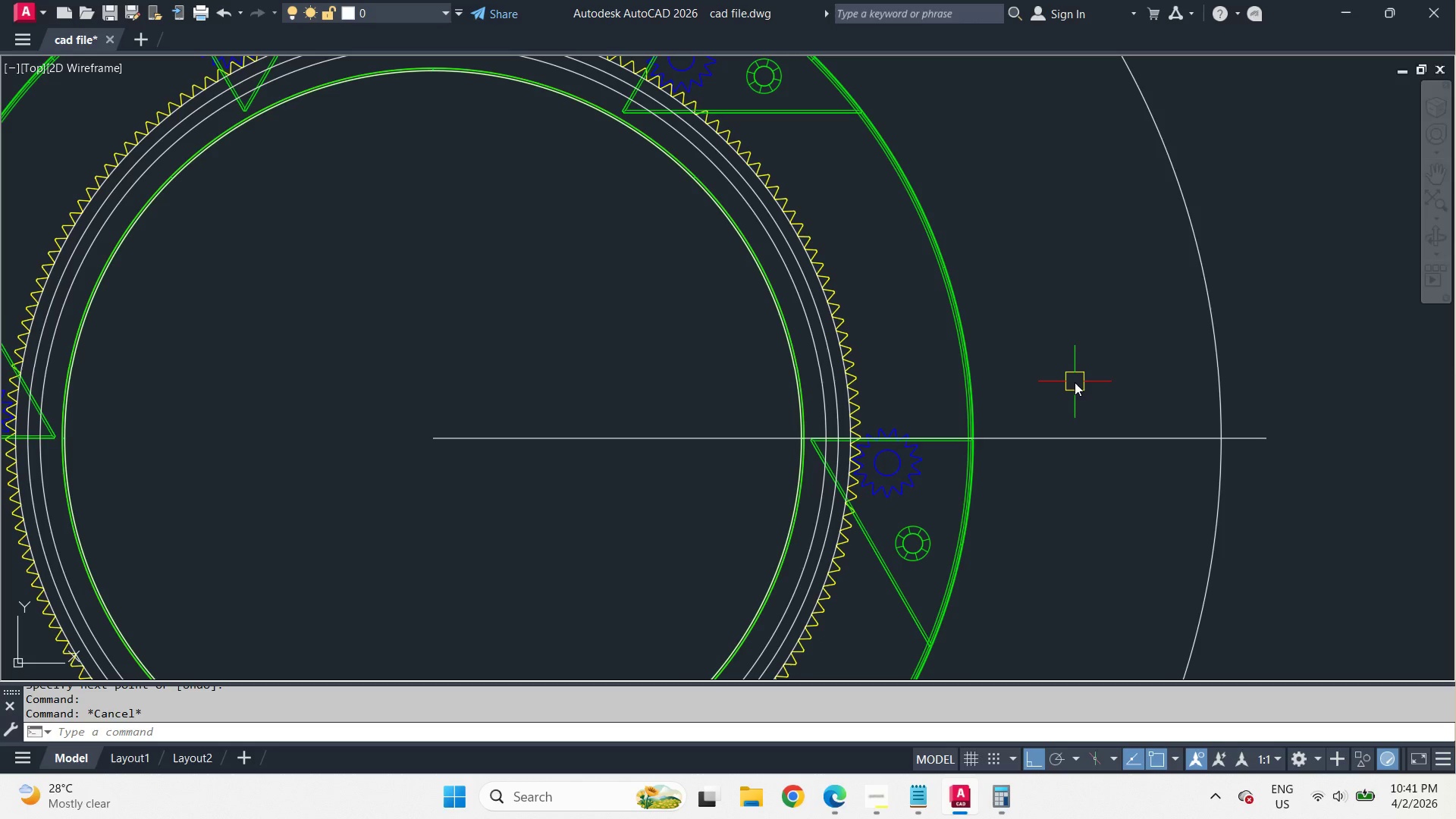 
key(L)
 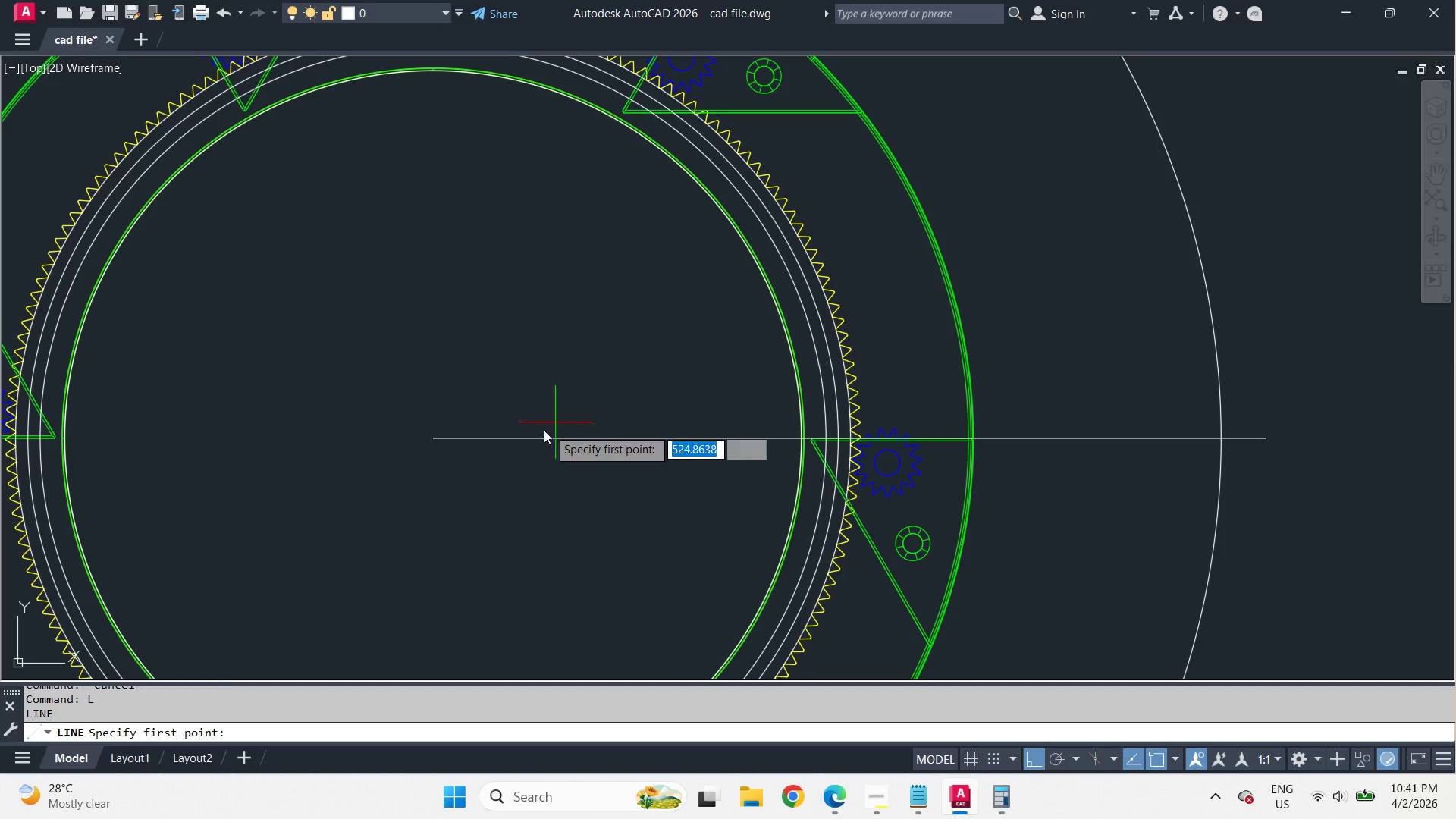 
key(Space)
 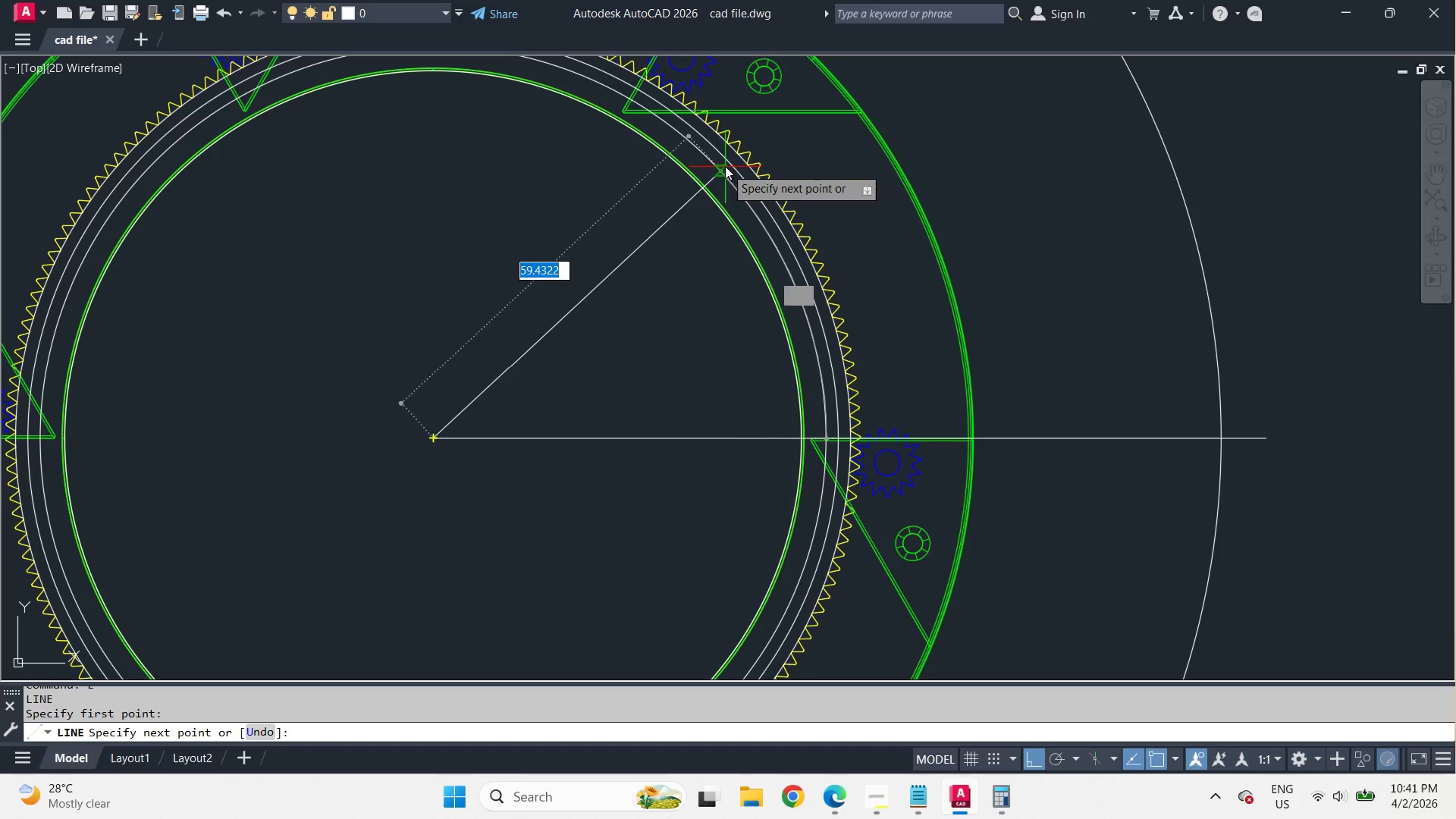 
scroll: coordinate [694, 102], scroll_direction: up, amount: 3.0
 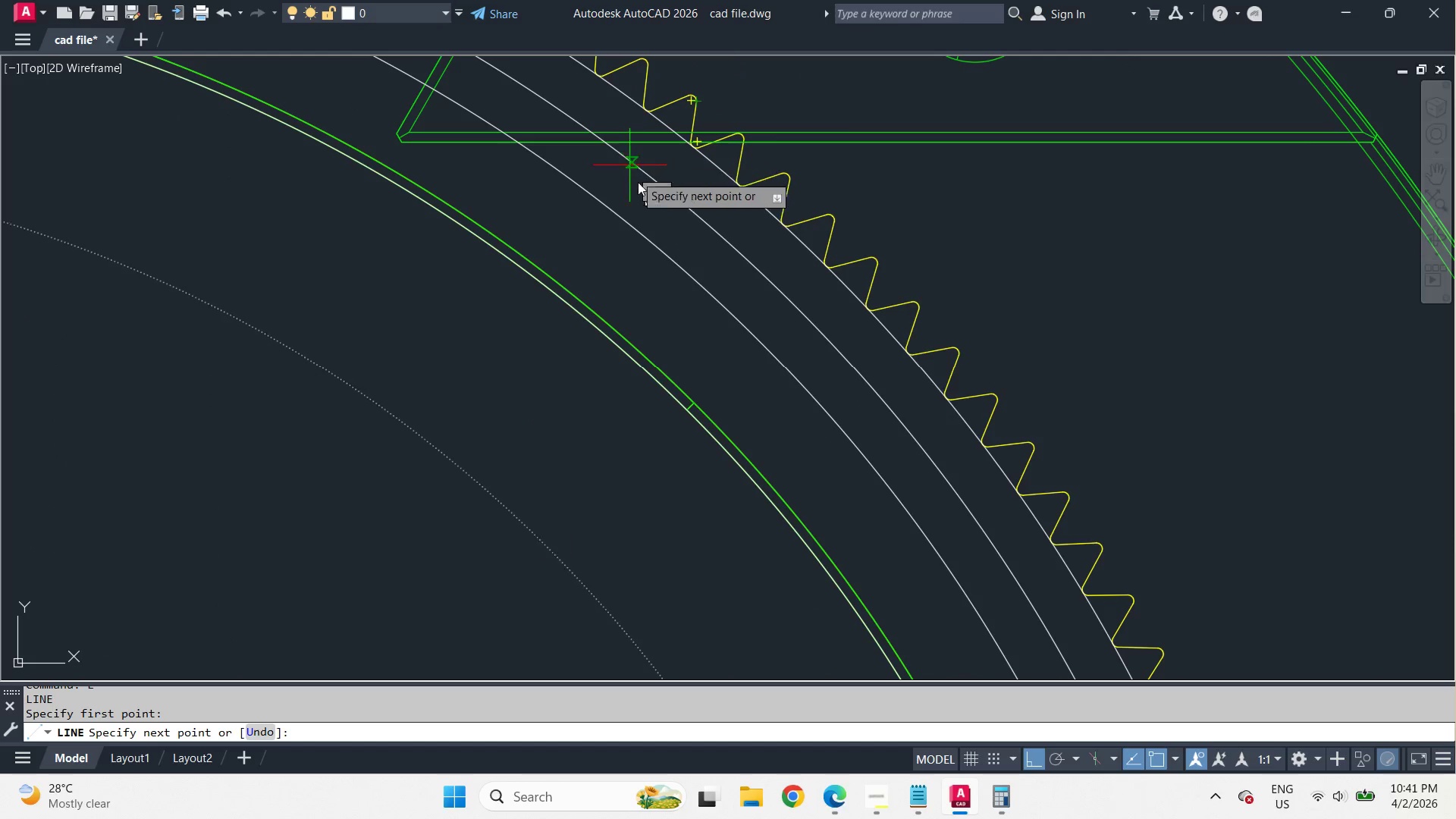 
scroll: coordinate [643, 196], scroll_direction: down, amount: 1.0
 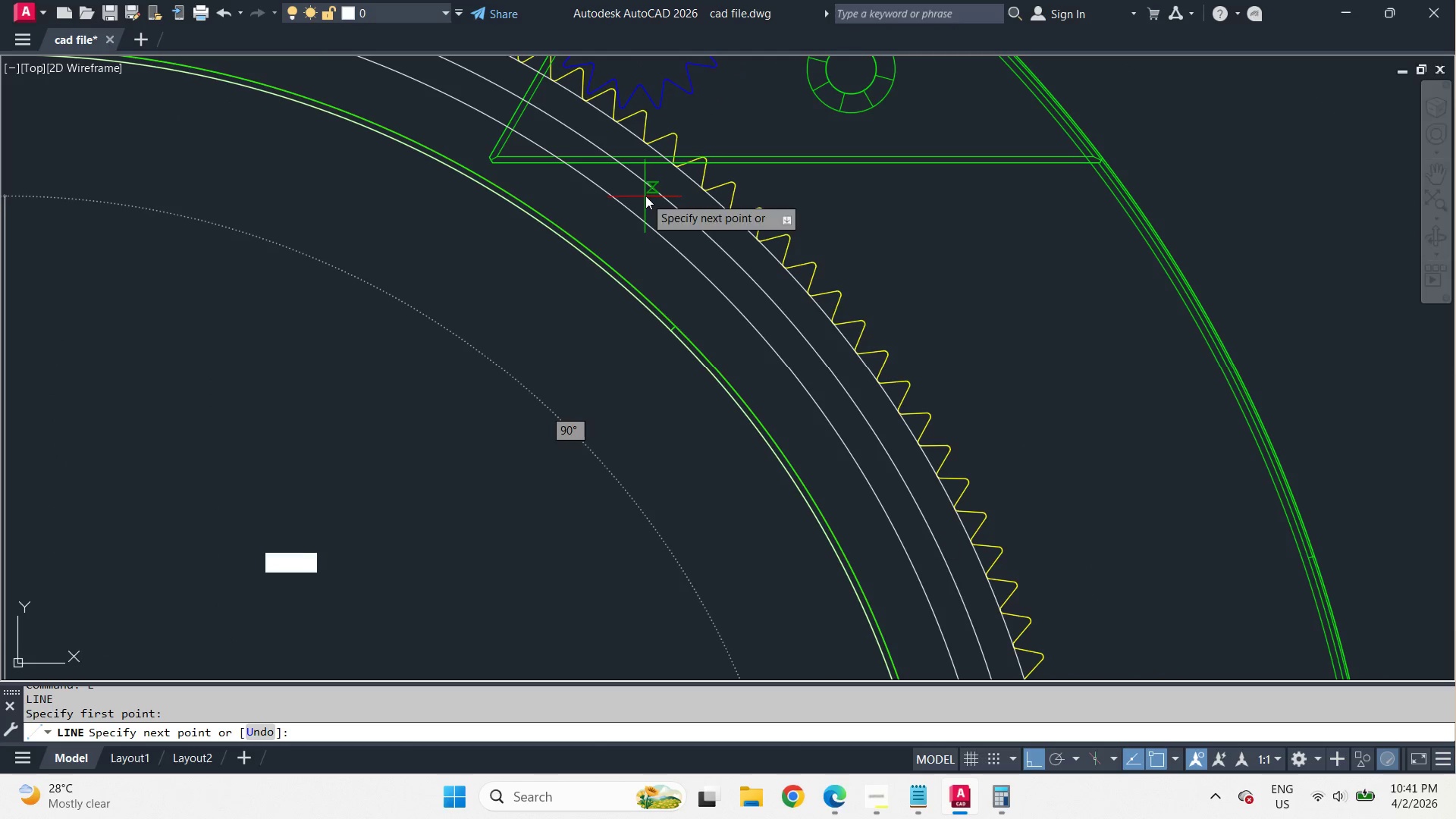 
scroll: coordinate [650, 187], scroll_direction: up, amount: 2.0
 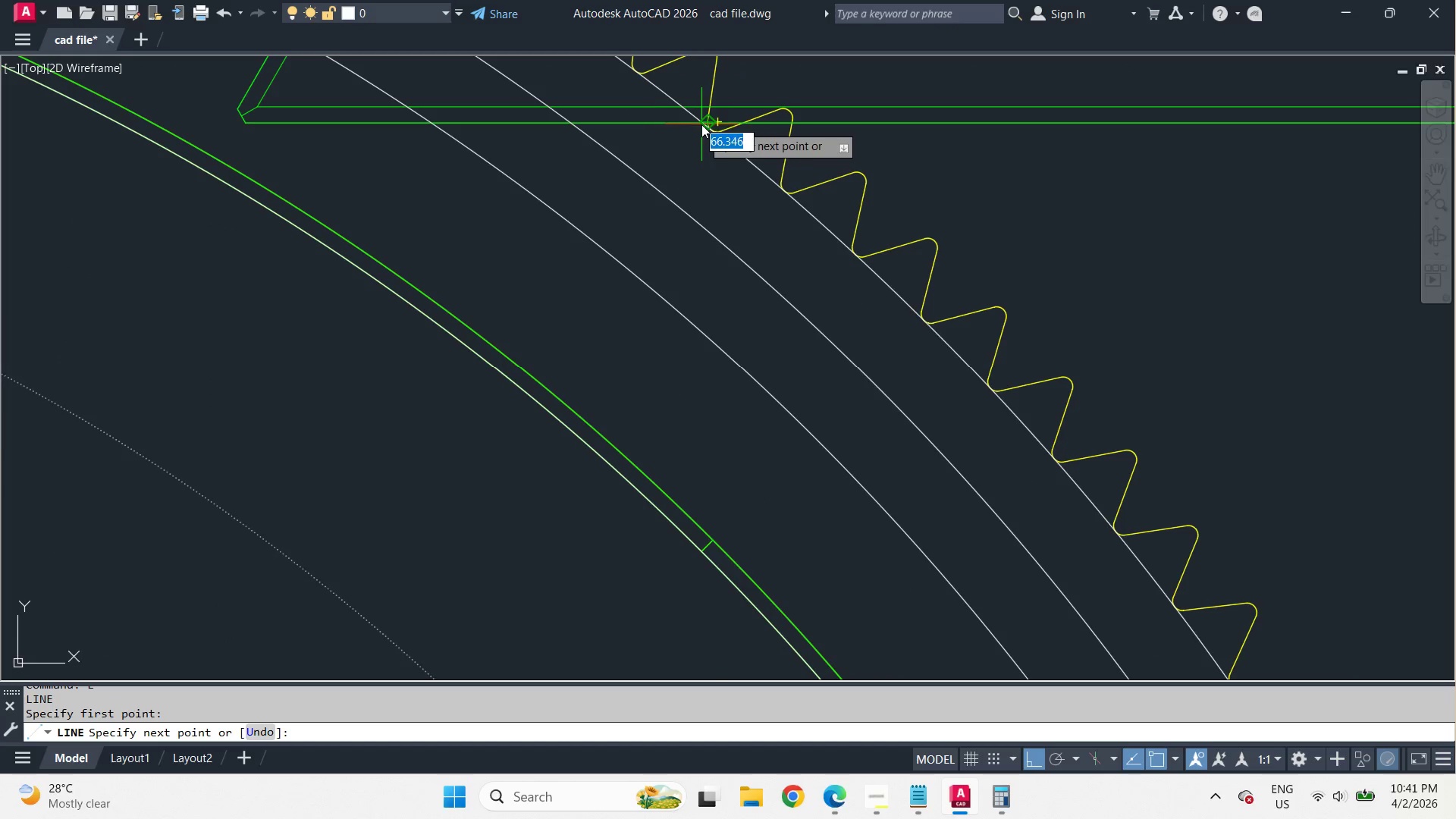 
type(int )
 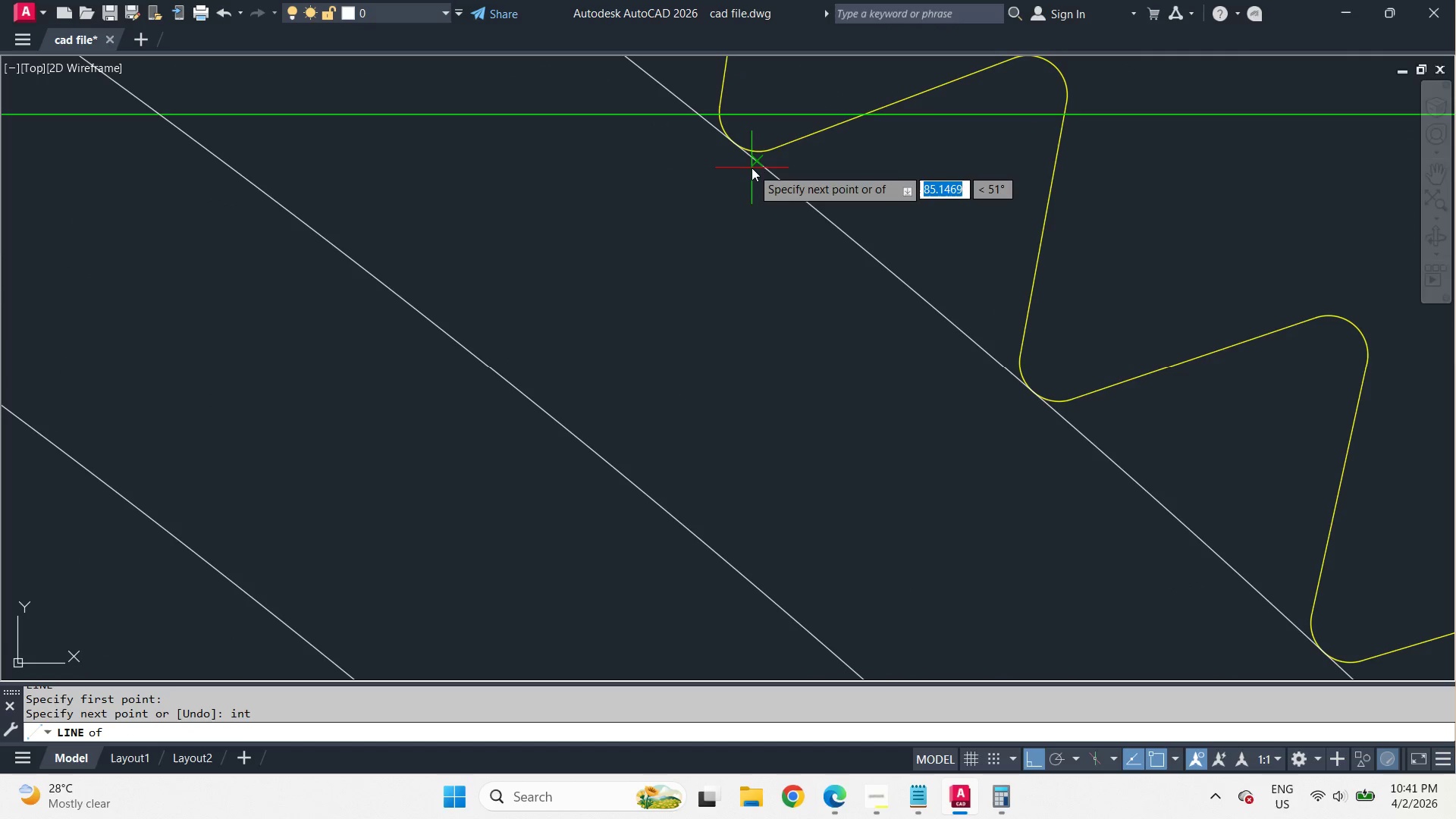 
scroll: coordinate [701, 124], scroll_direction: up, amount: 3.0
 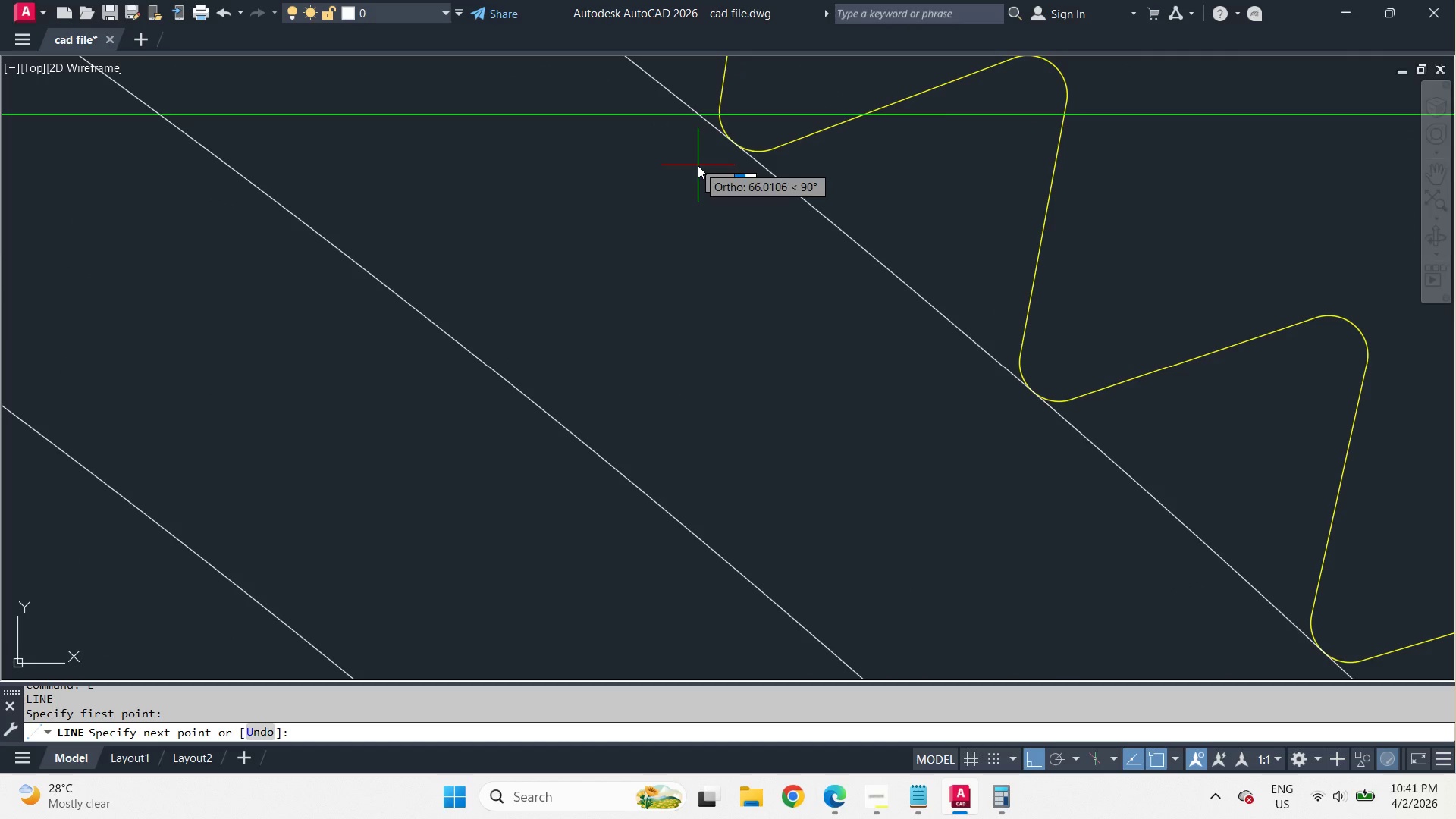 
left_click([752, 168])
 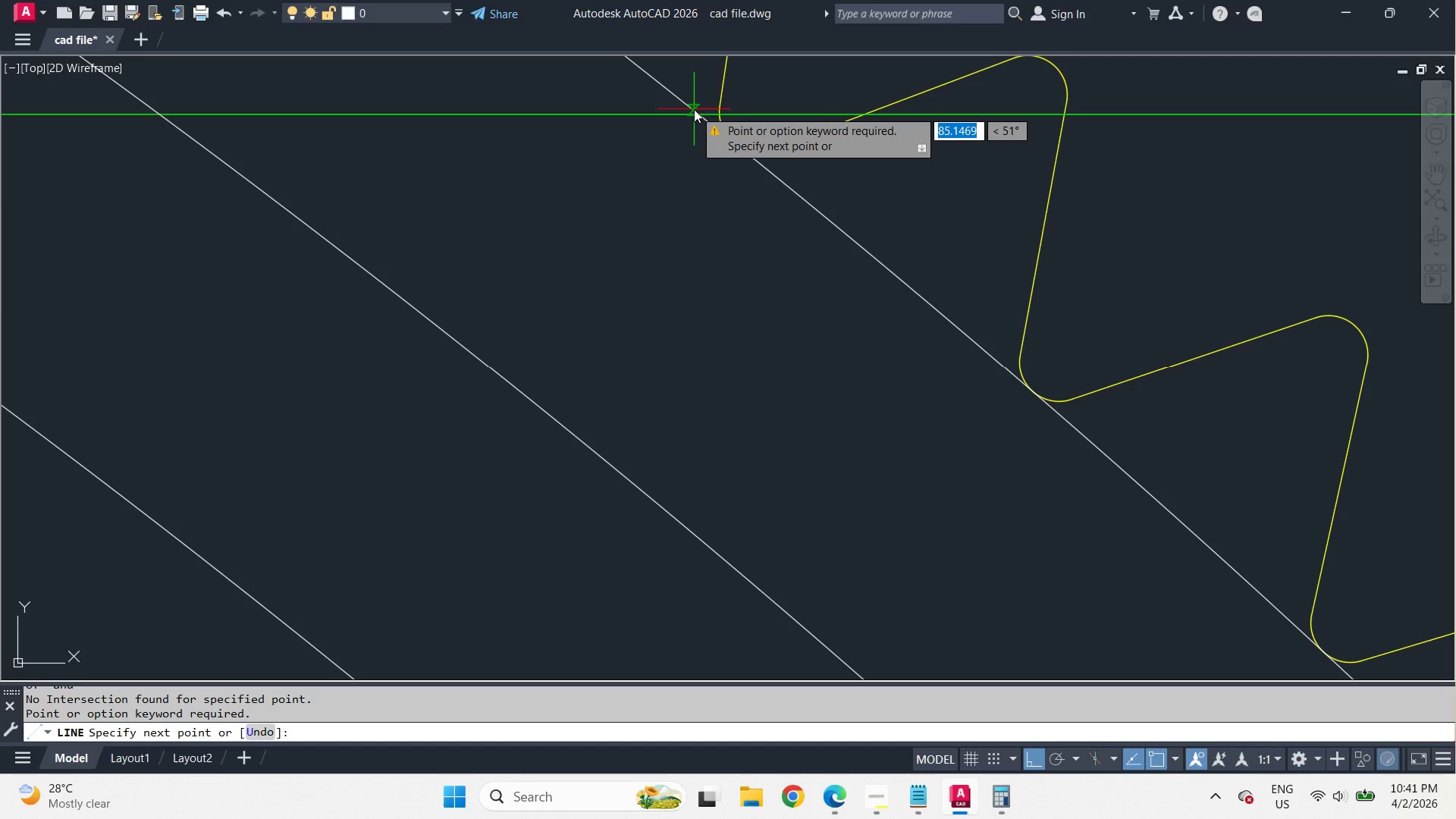 
left_click([700, 115])
 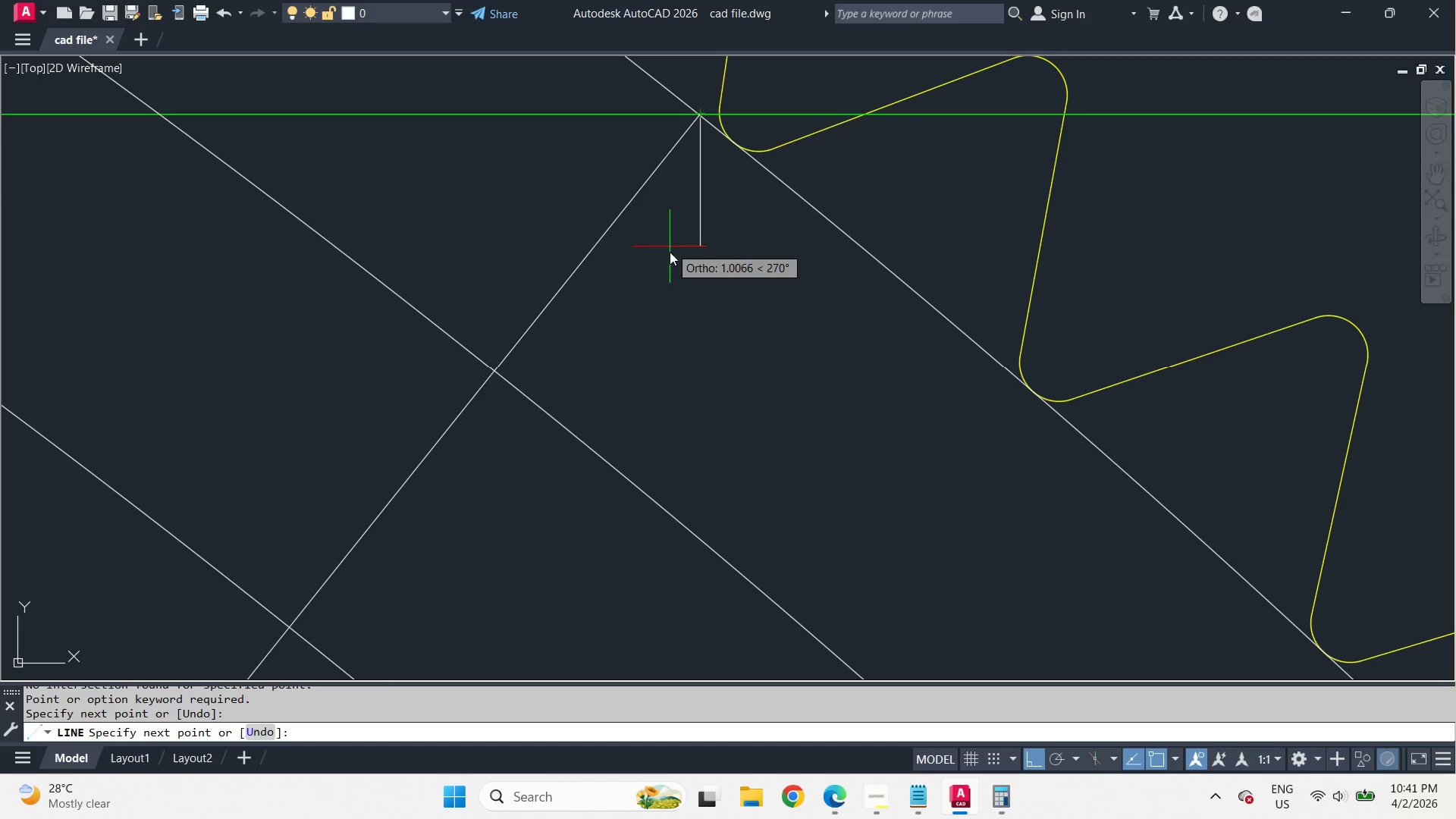 
key(Space)
 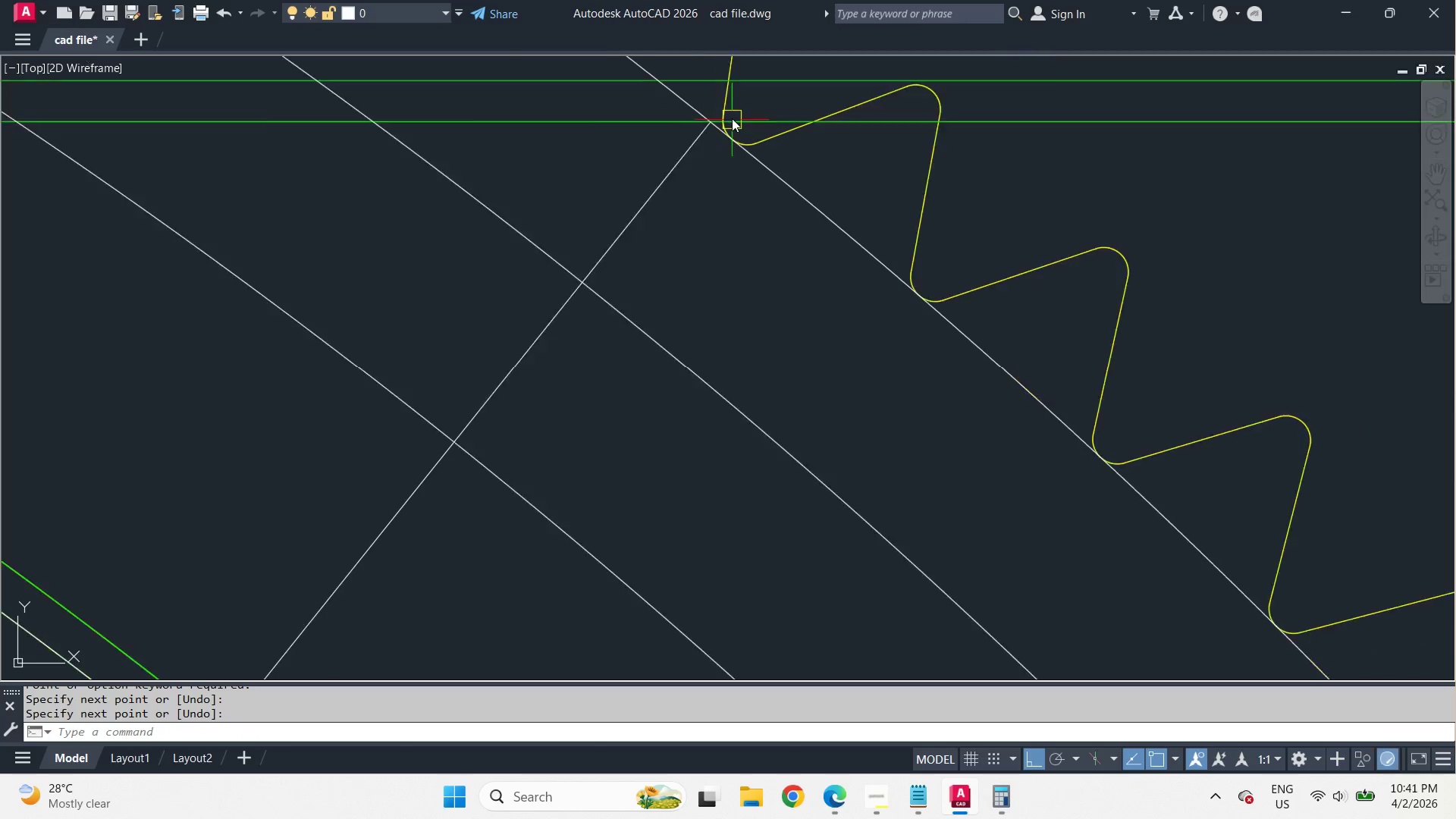 
scroll: coordinate [822, 165], scroll_direction: down, amount: 7.0
 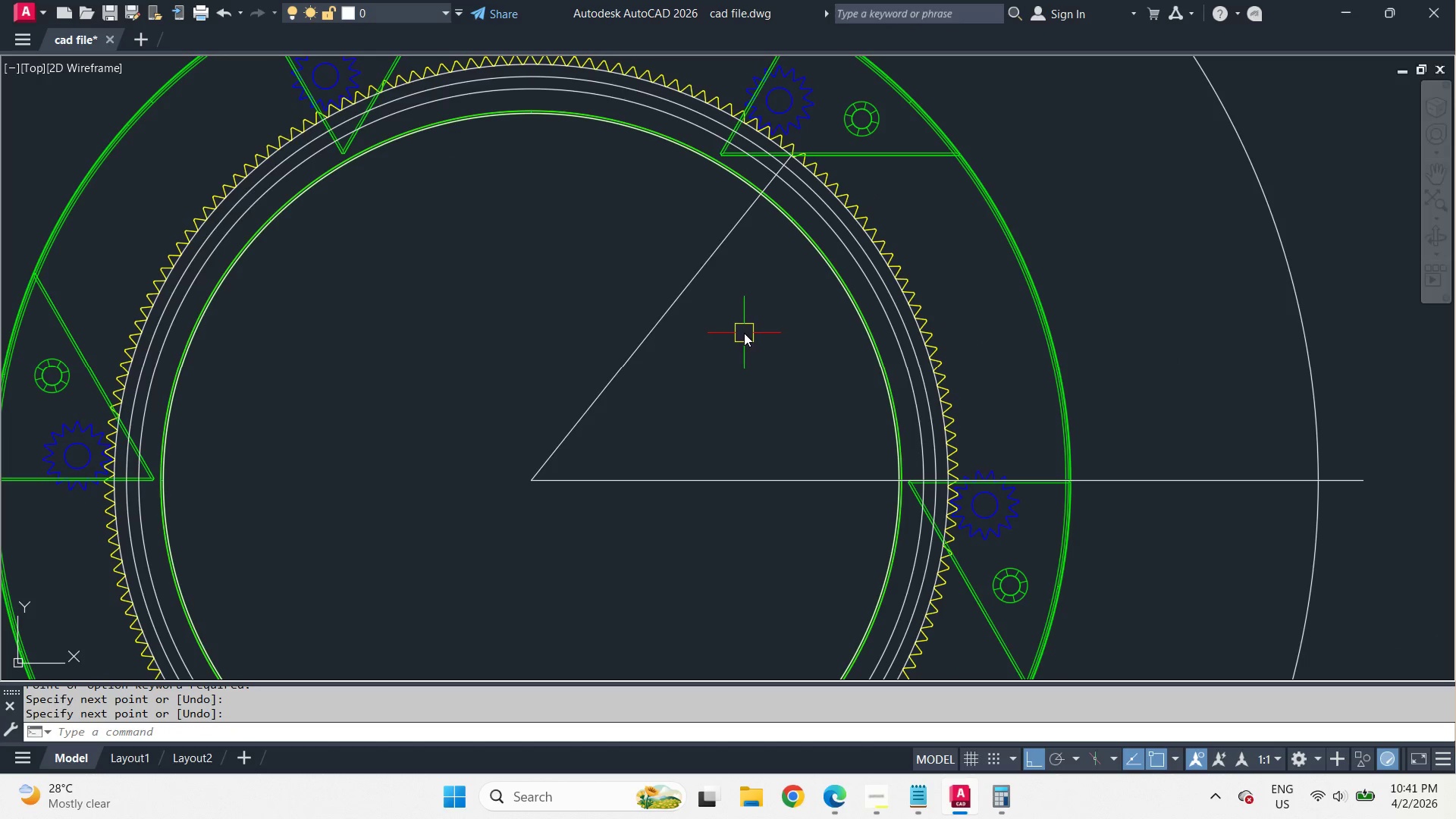 
left_click([689, 280])
 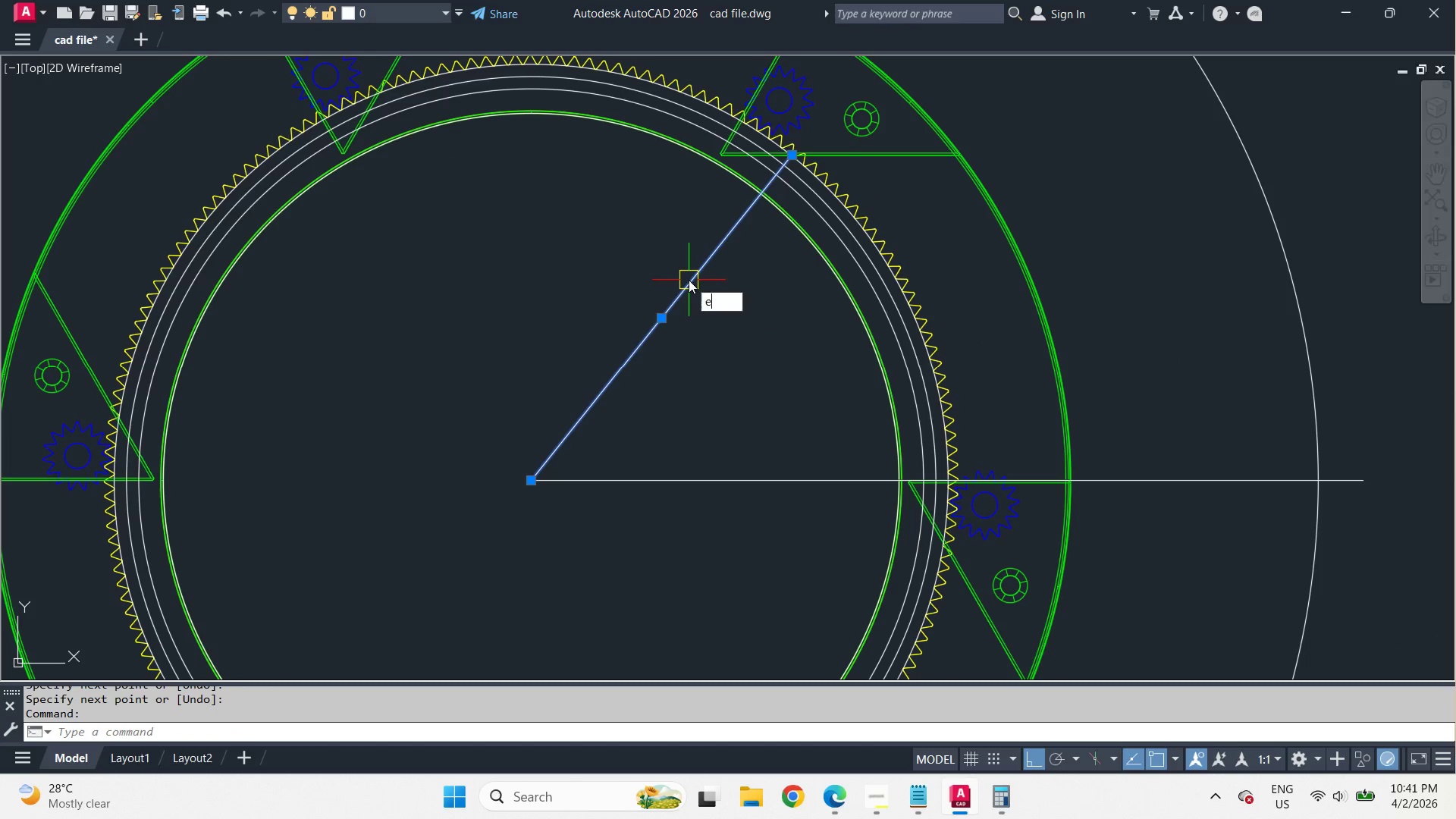 
key(E)
 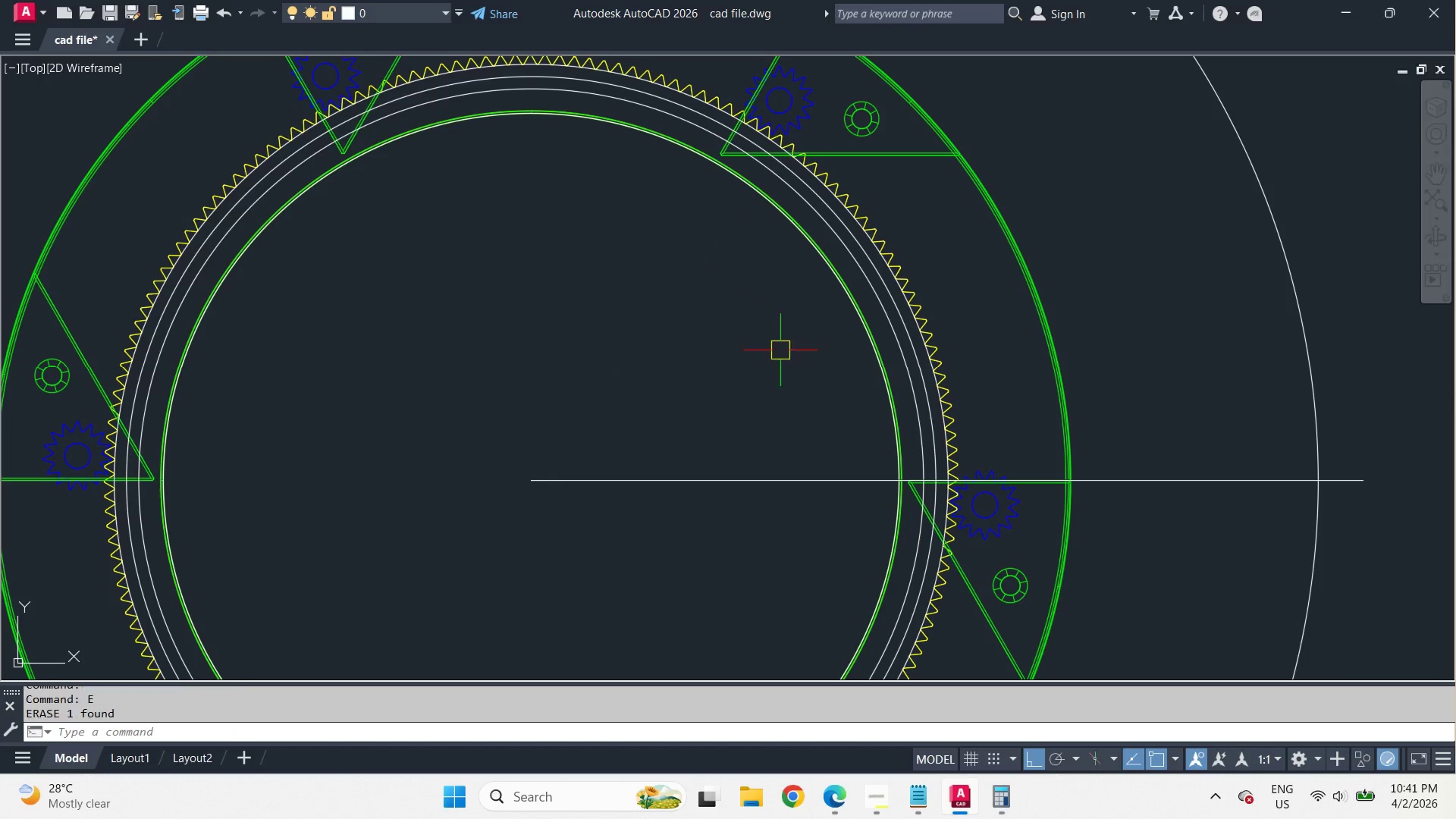 
key(Space)
 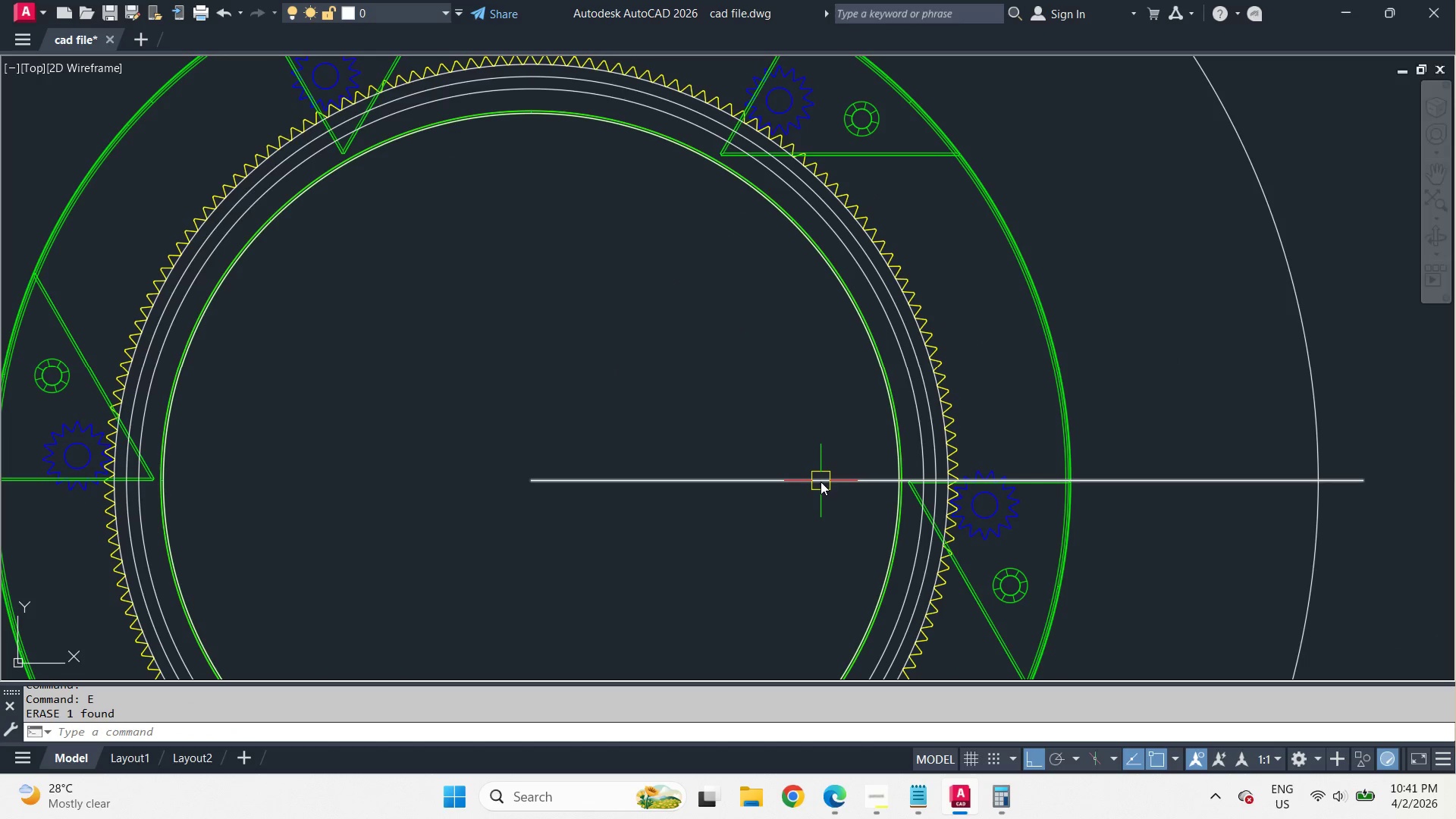 
left_click([821, 482])
 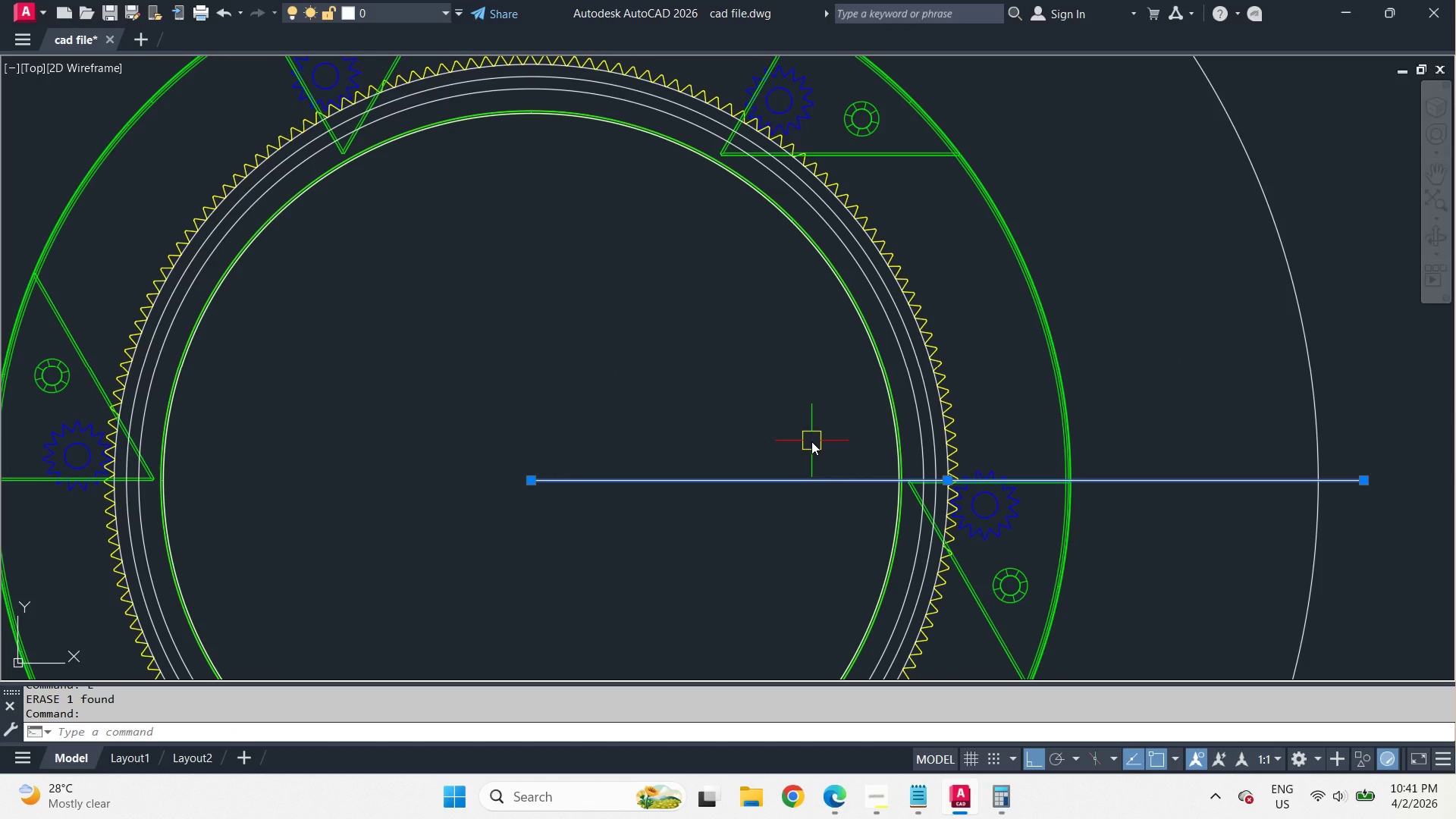 
type(ro )
 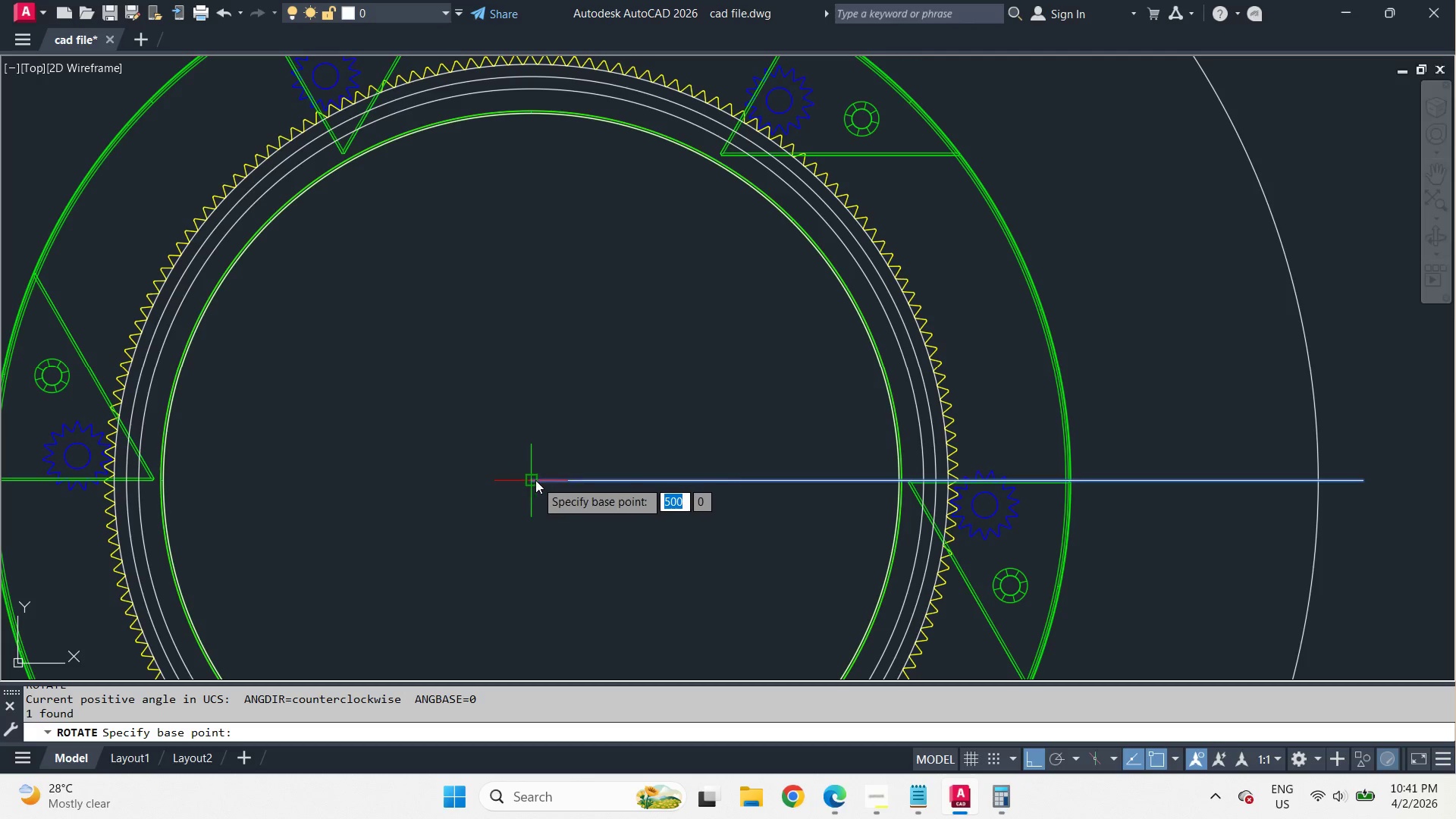 
left_click([534, 479])
 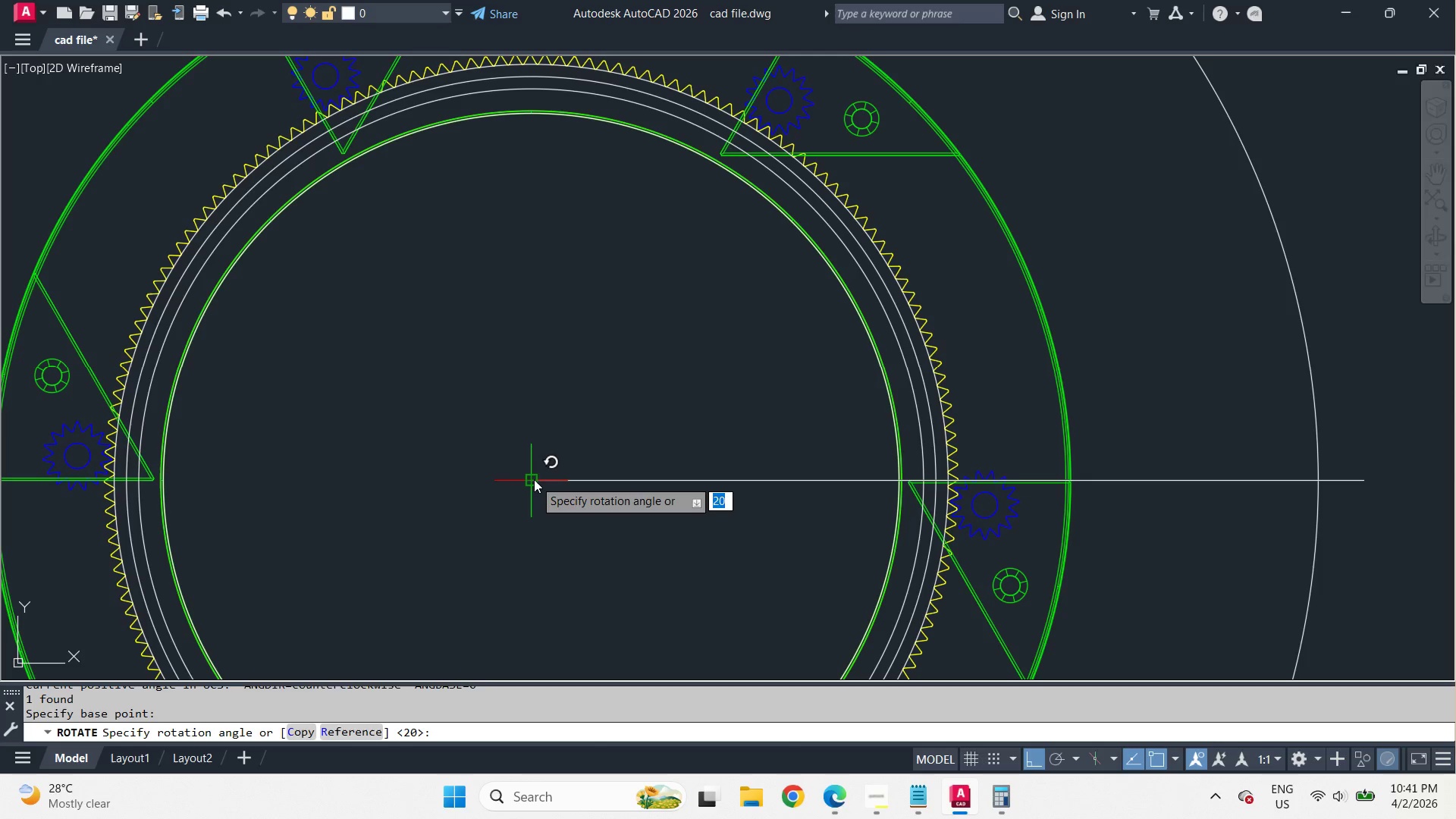 
key(Numpad6)
 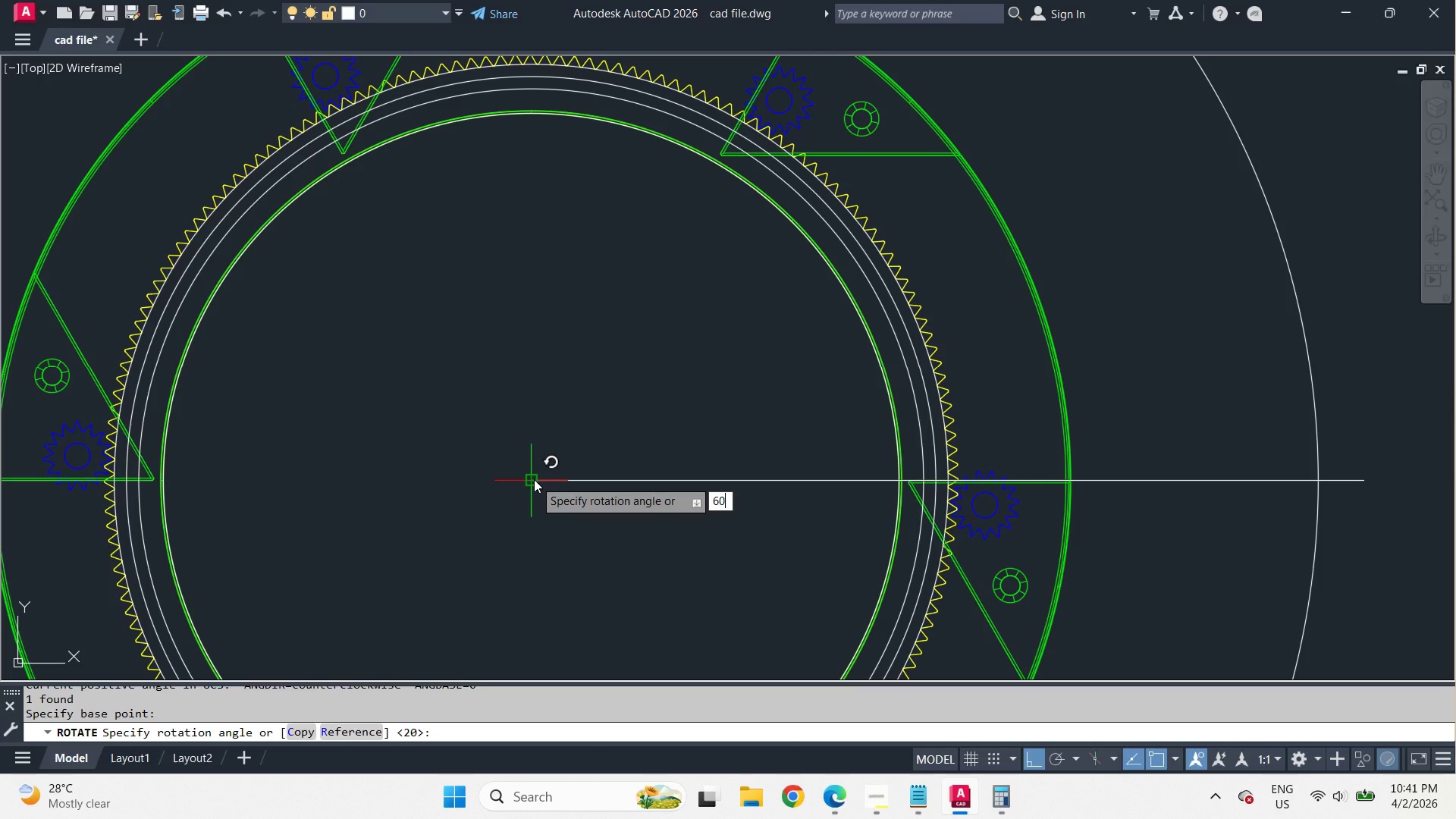 
key(Numpad0)
 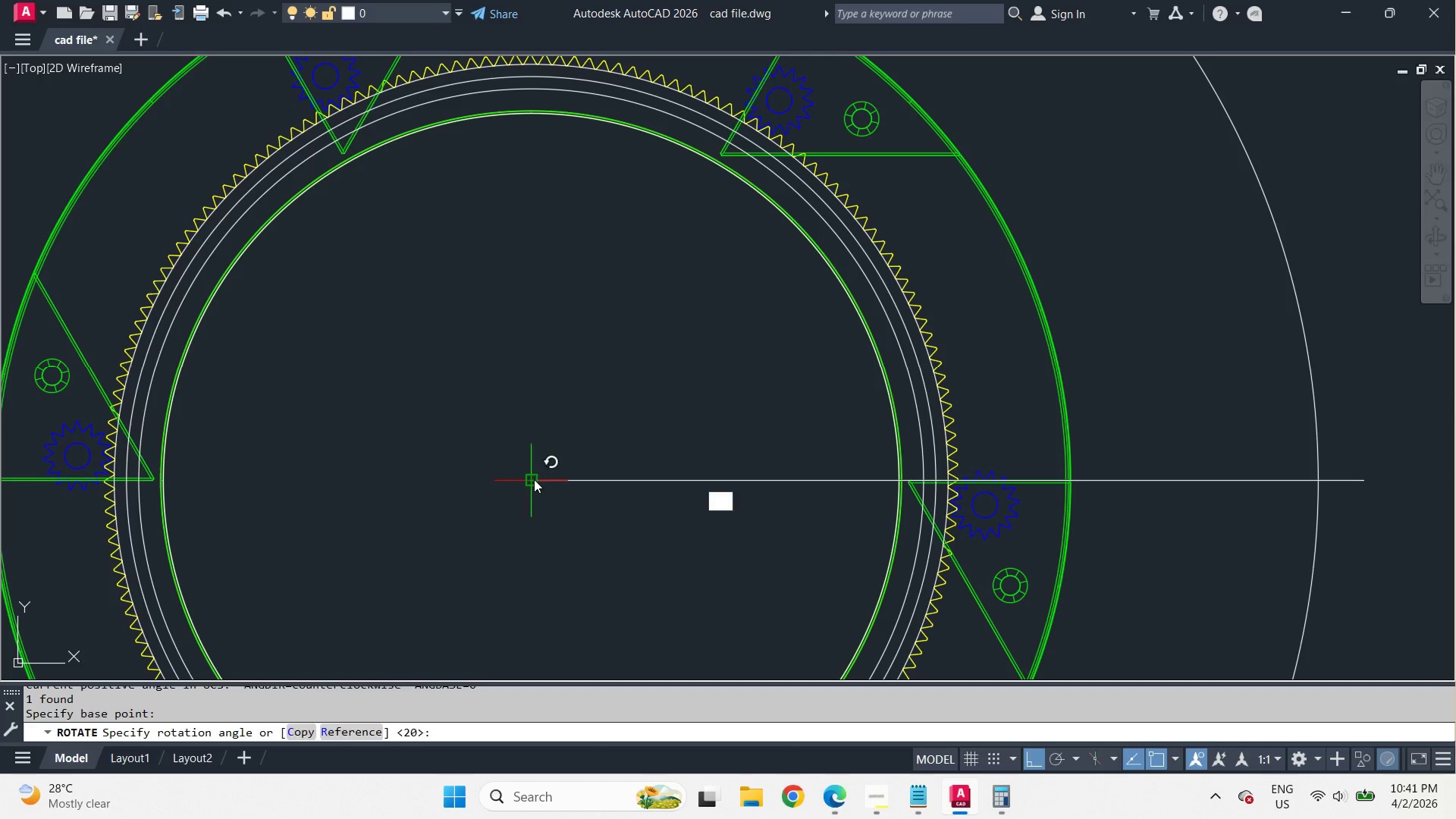 
key(Space)
 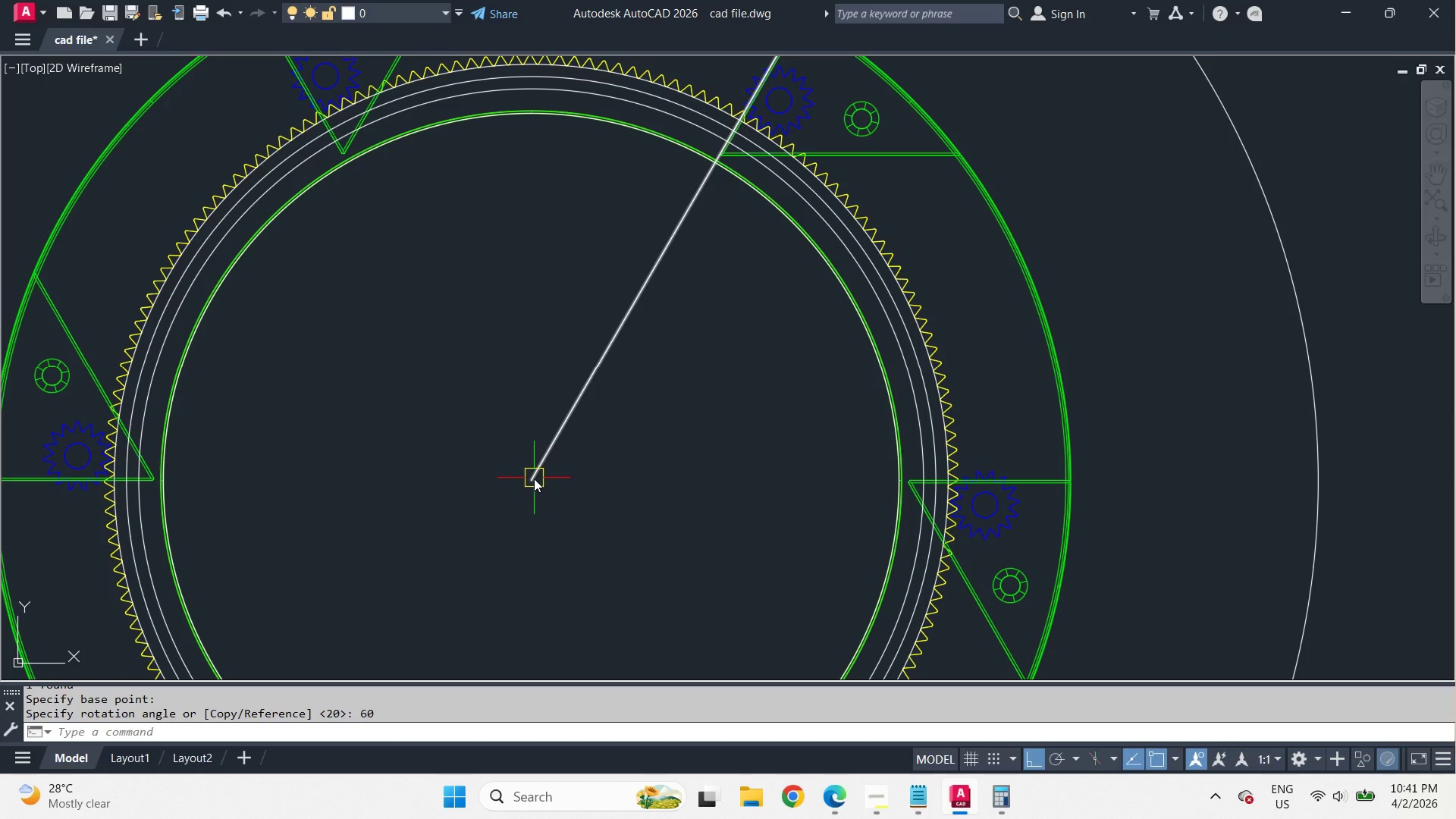 
key(Control+Z)
 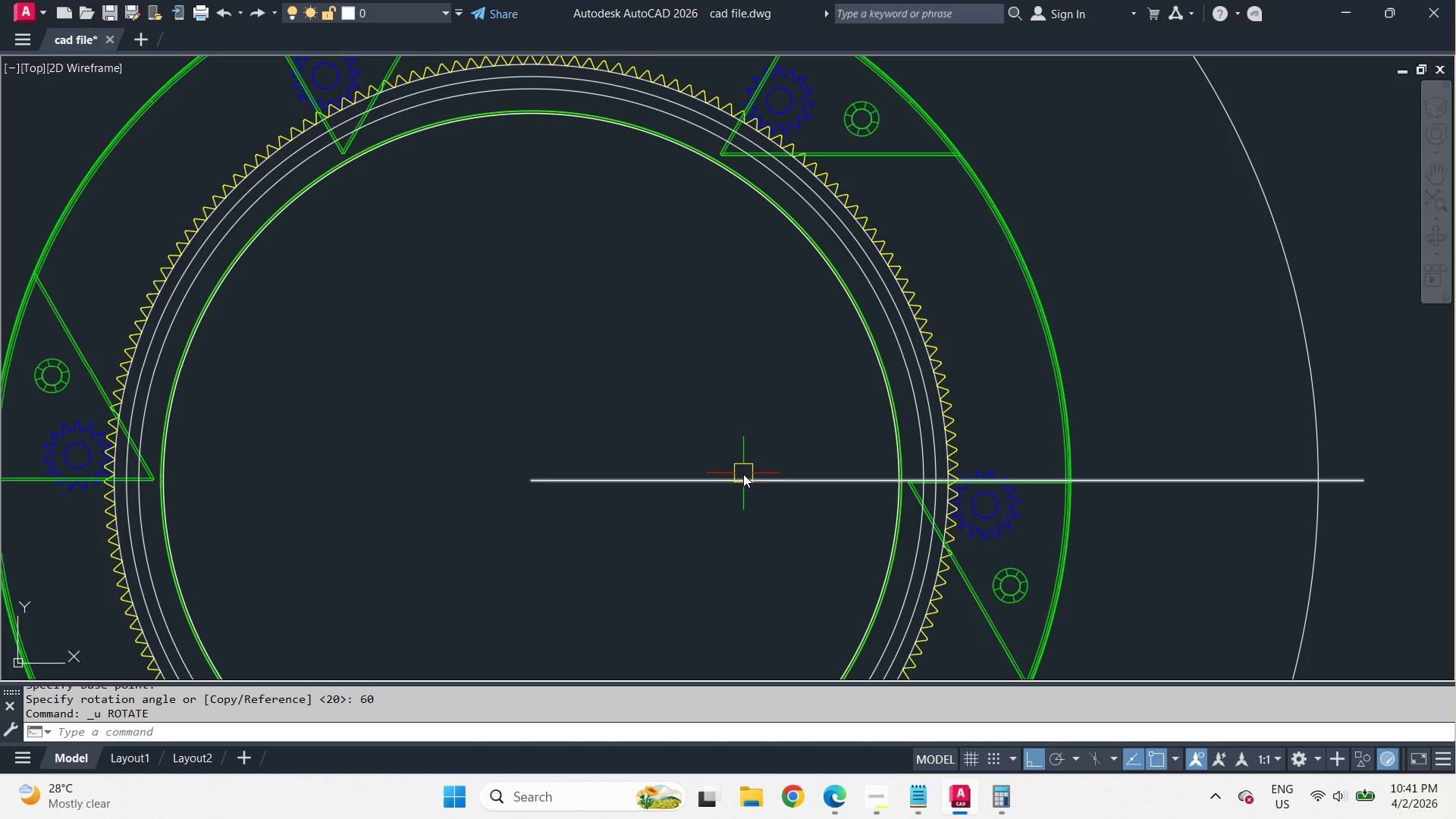 
left_click([742, 474])
 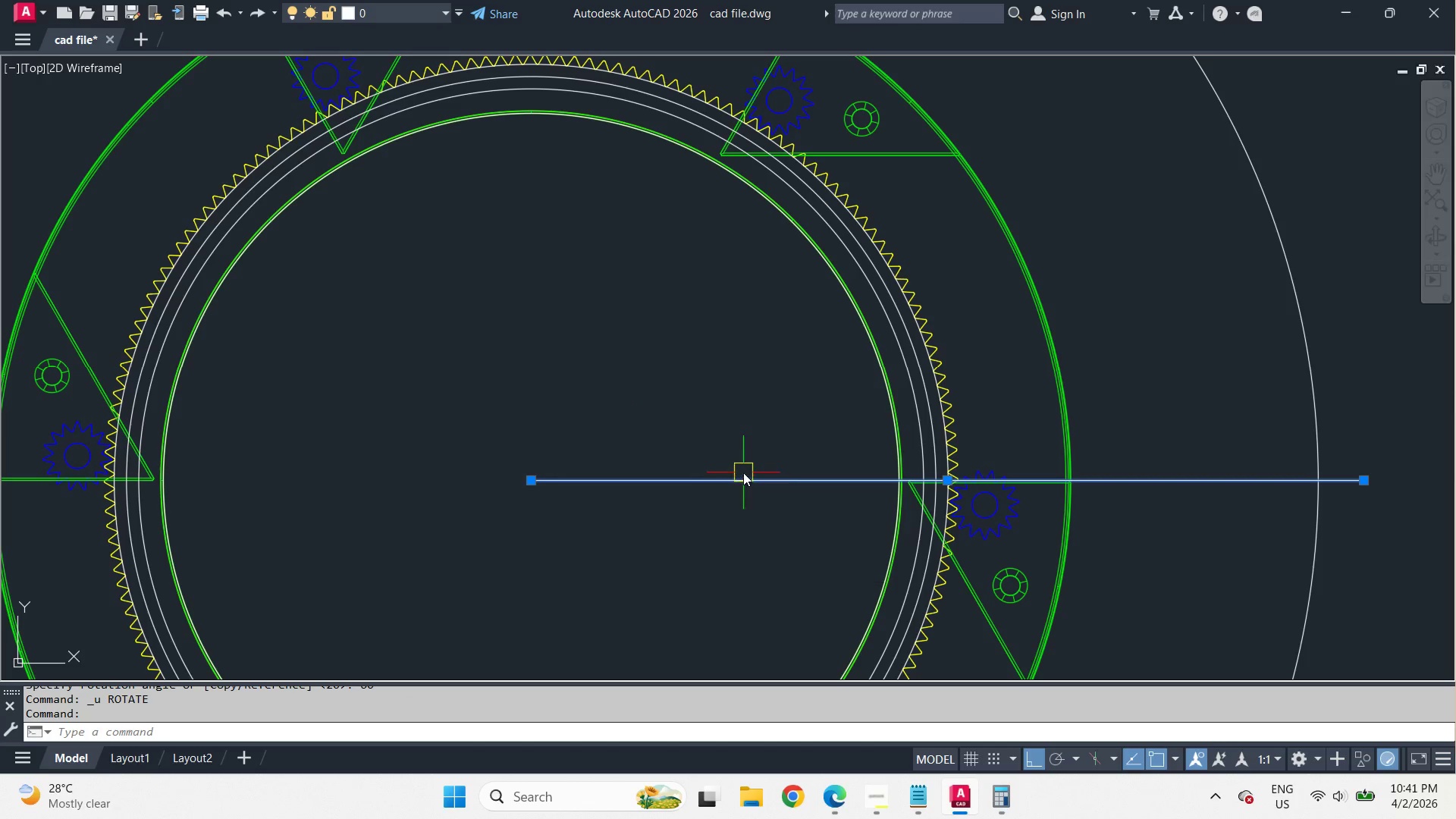 
type(ro )
 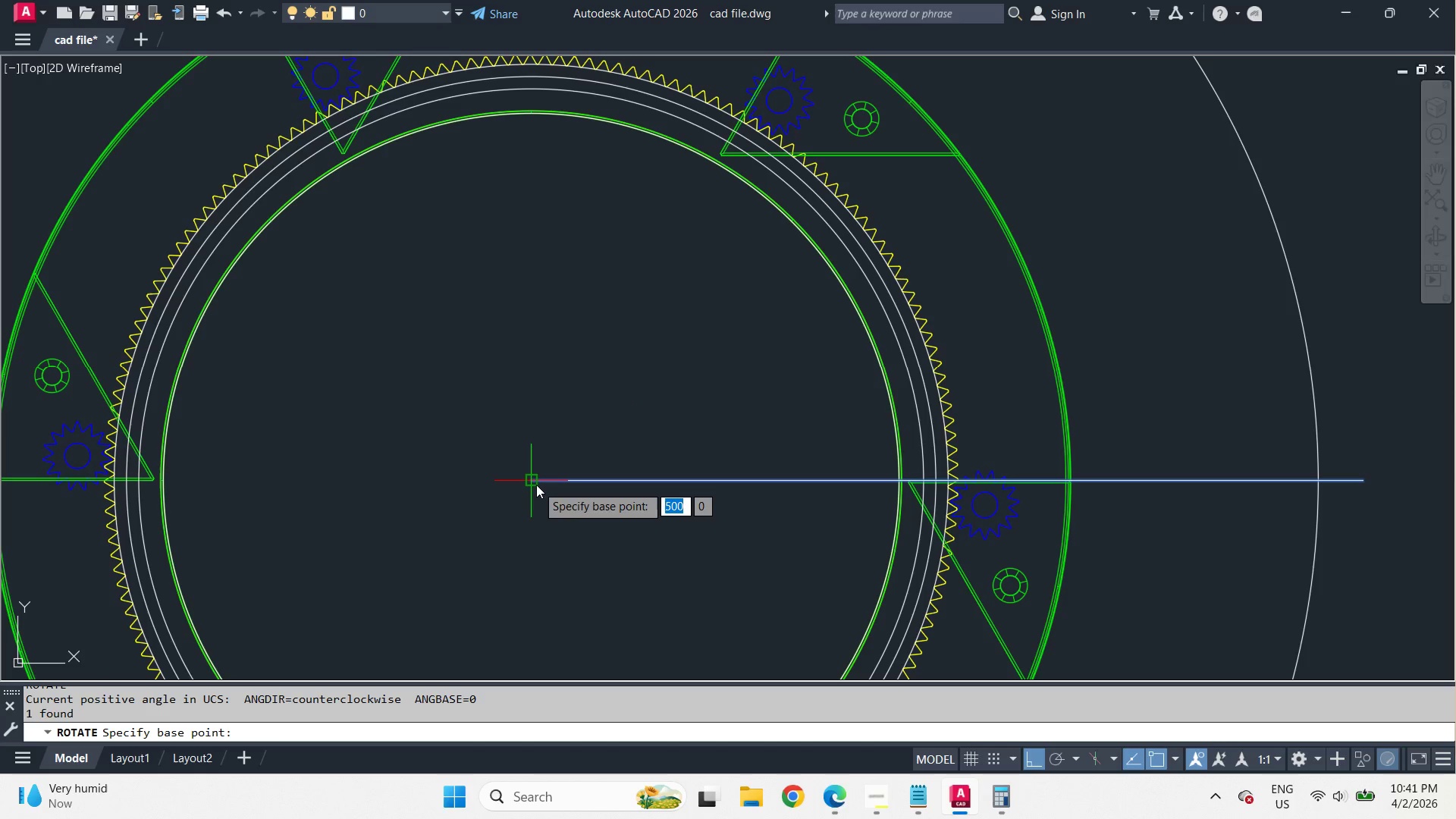 
left_click([535, 485])
 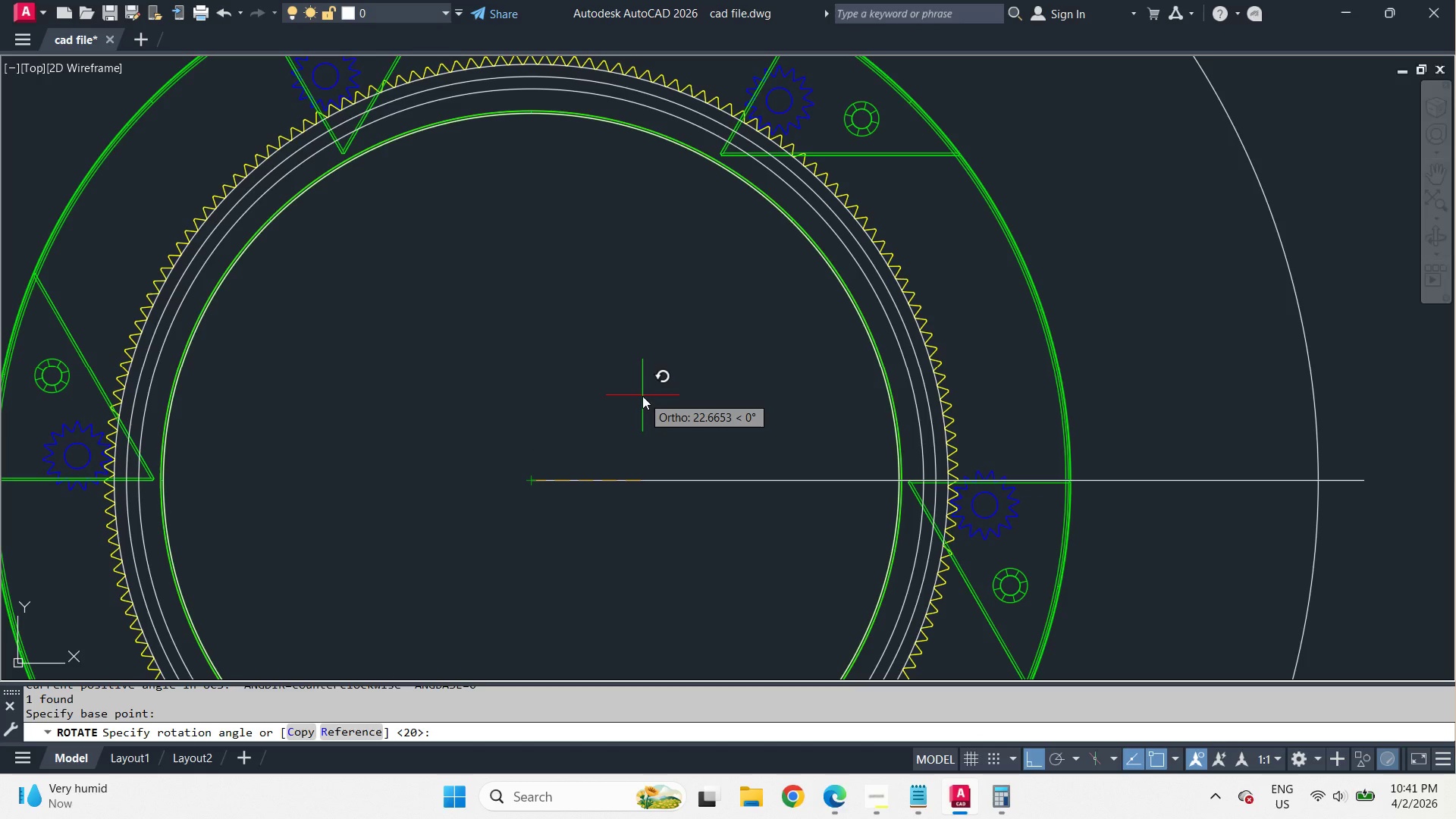 
key(C)
 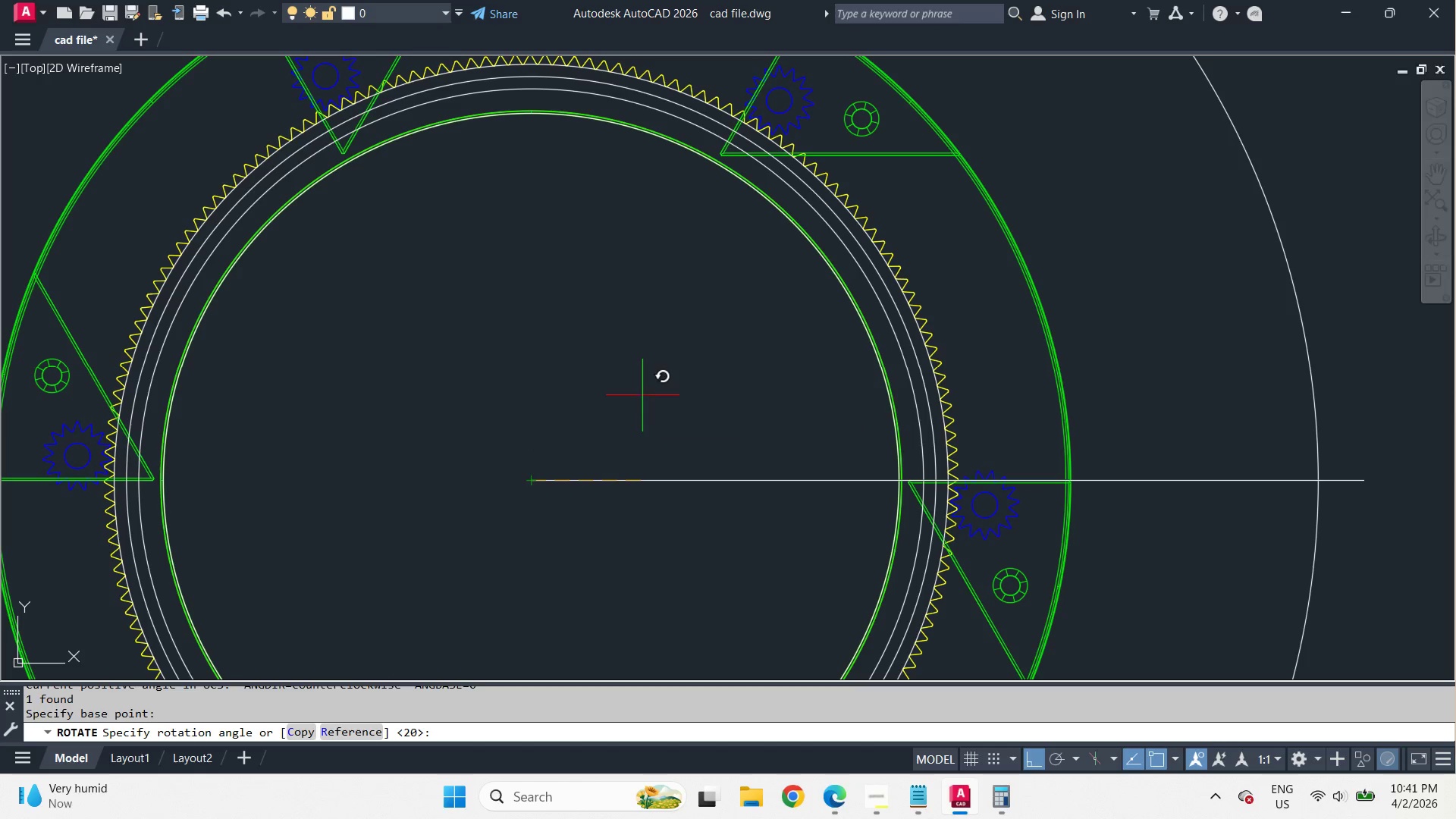 
key(Space)
 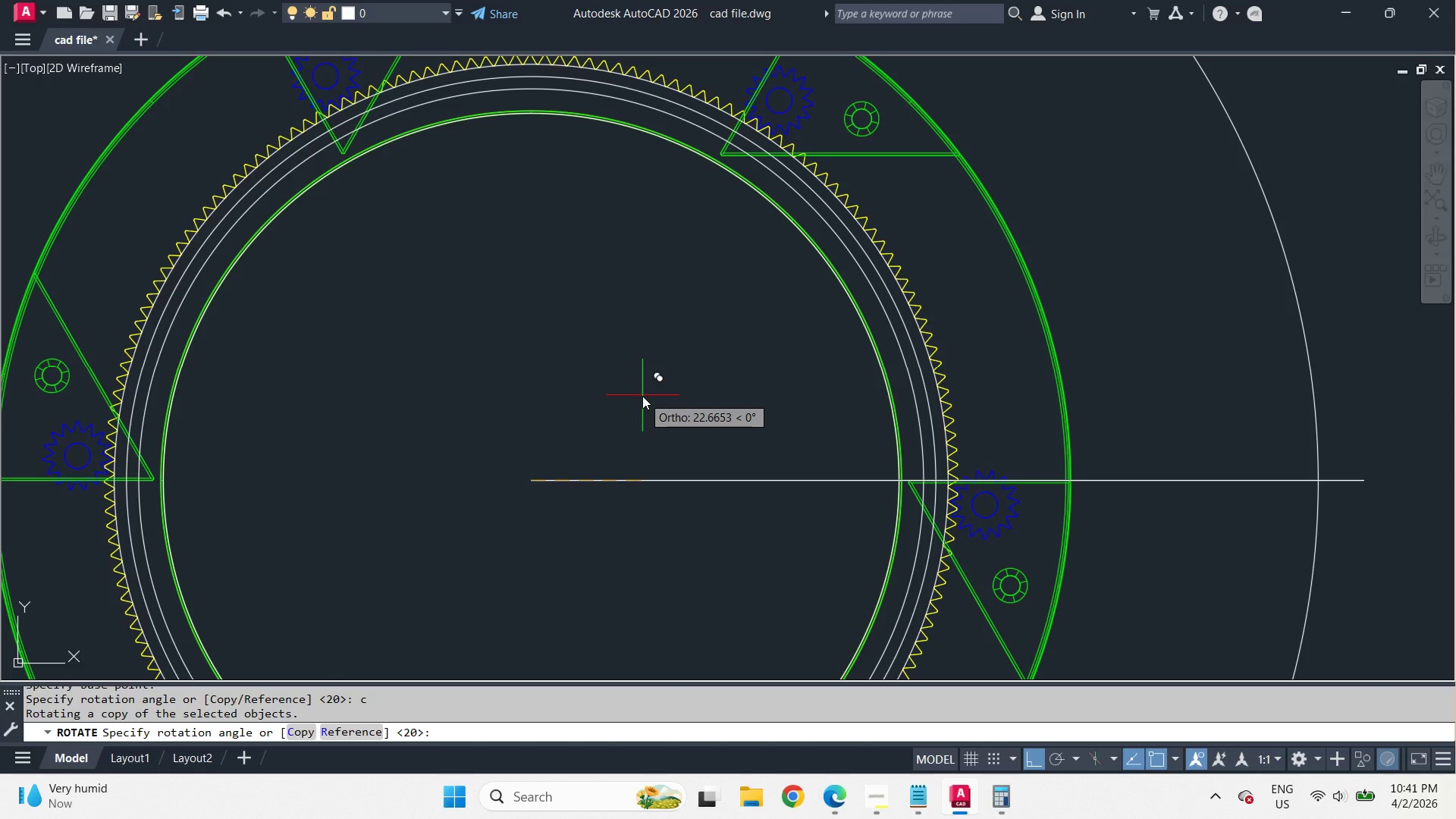 
key(Numpad3)
 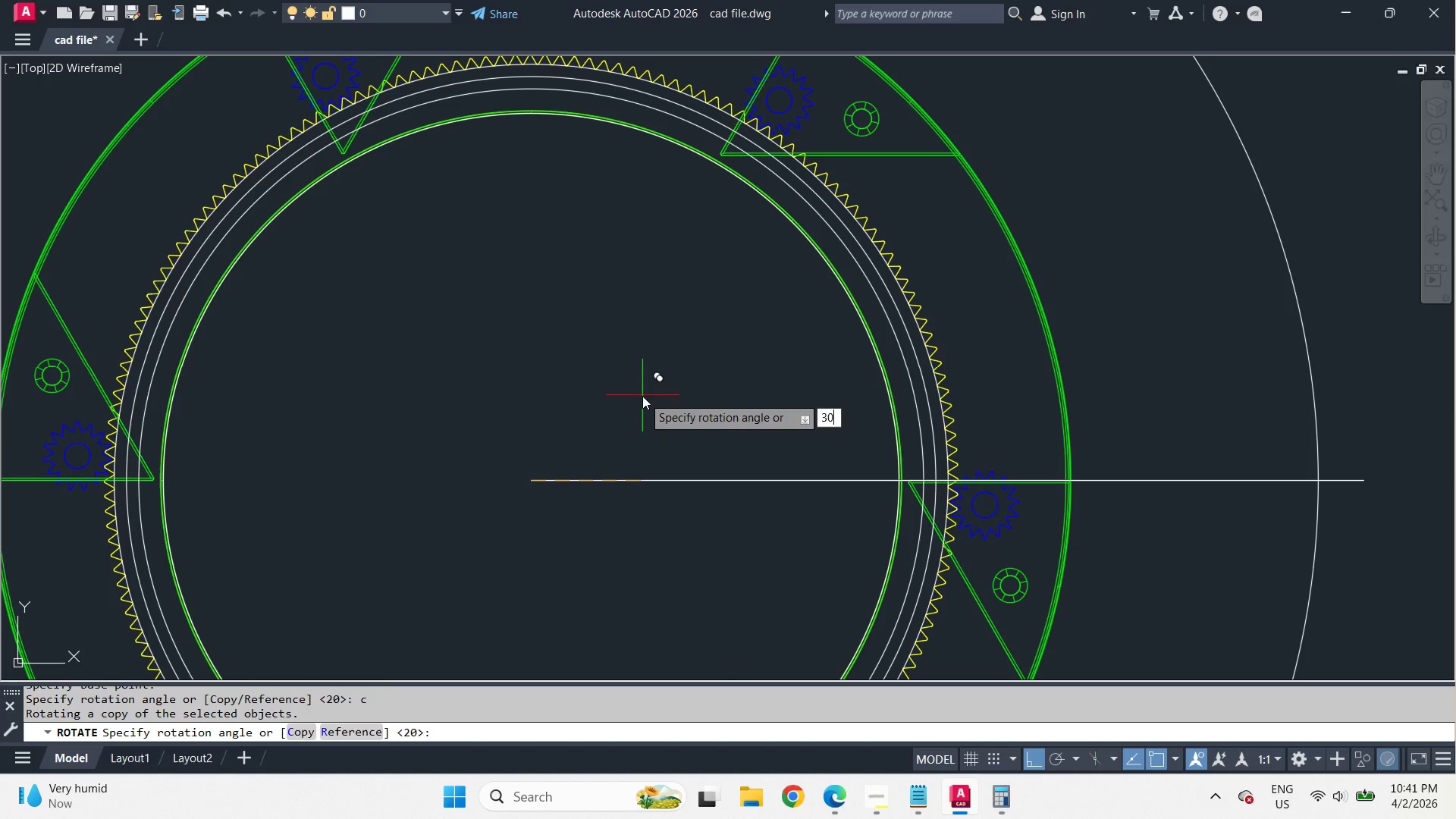 
key(Numpad0)
 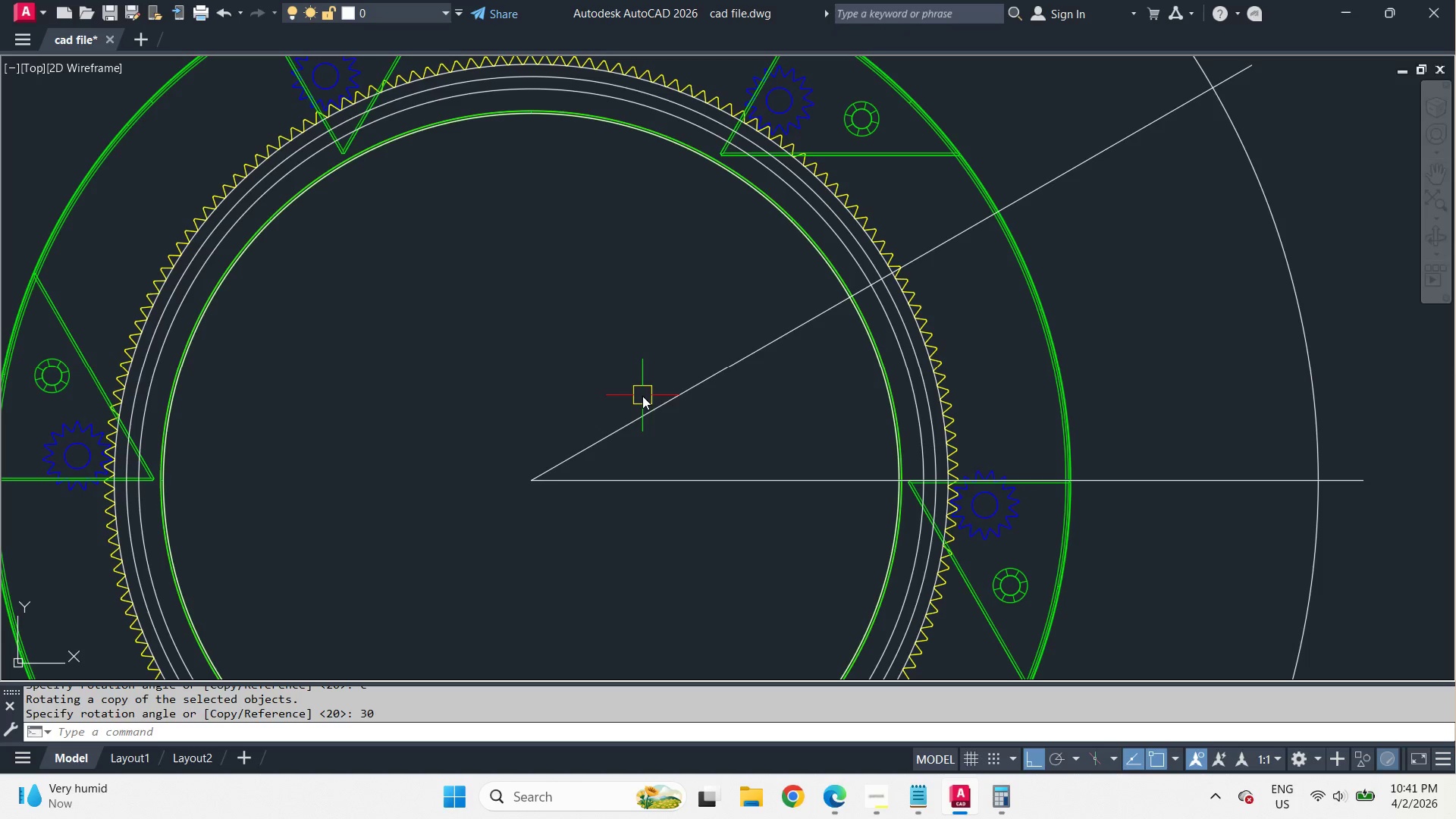 
key(Space)
 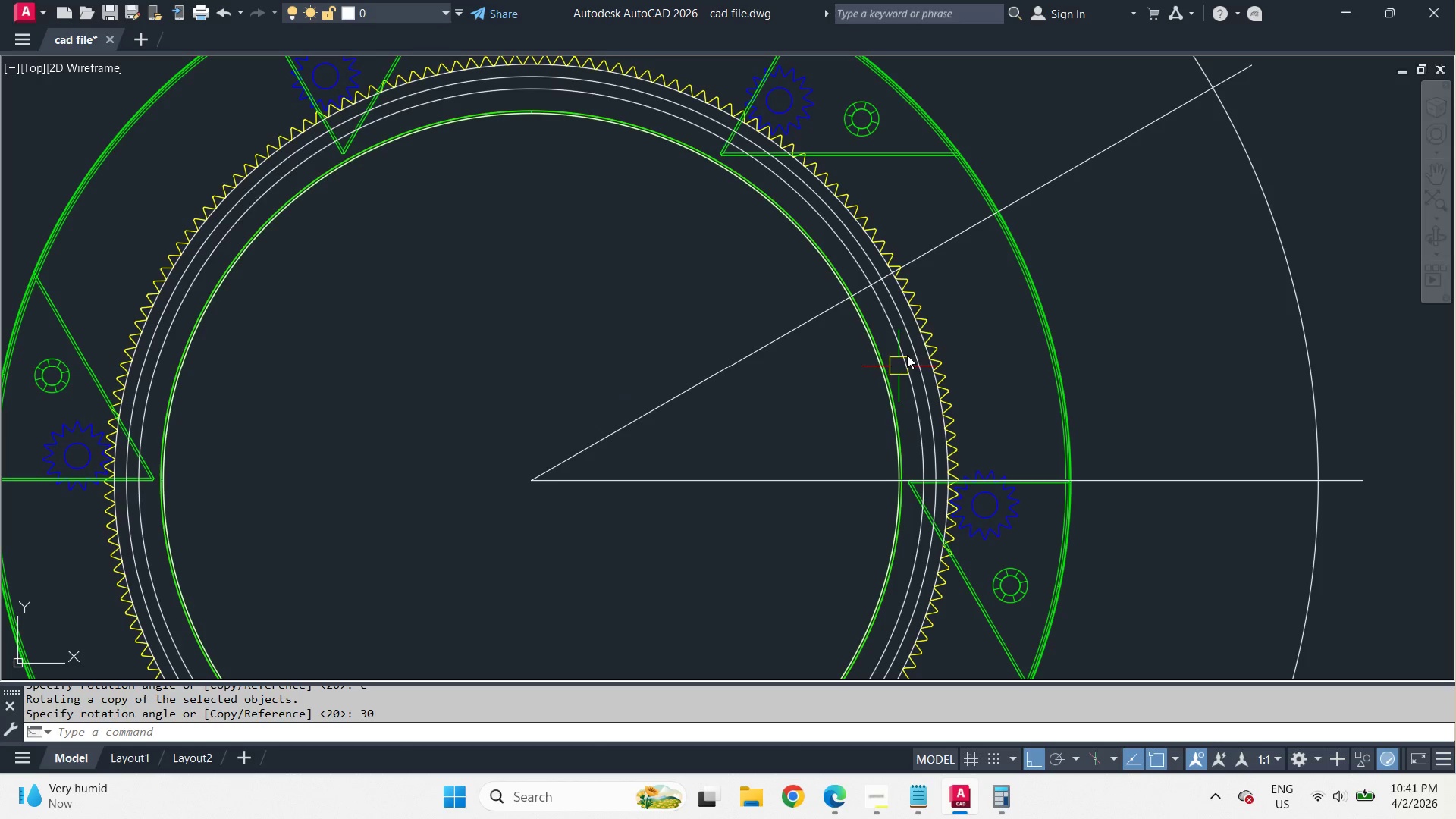 
scroll: coordinate [938, 307], scroll_direction: up, amount: 1.0
 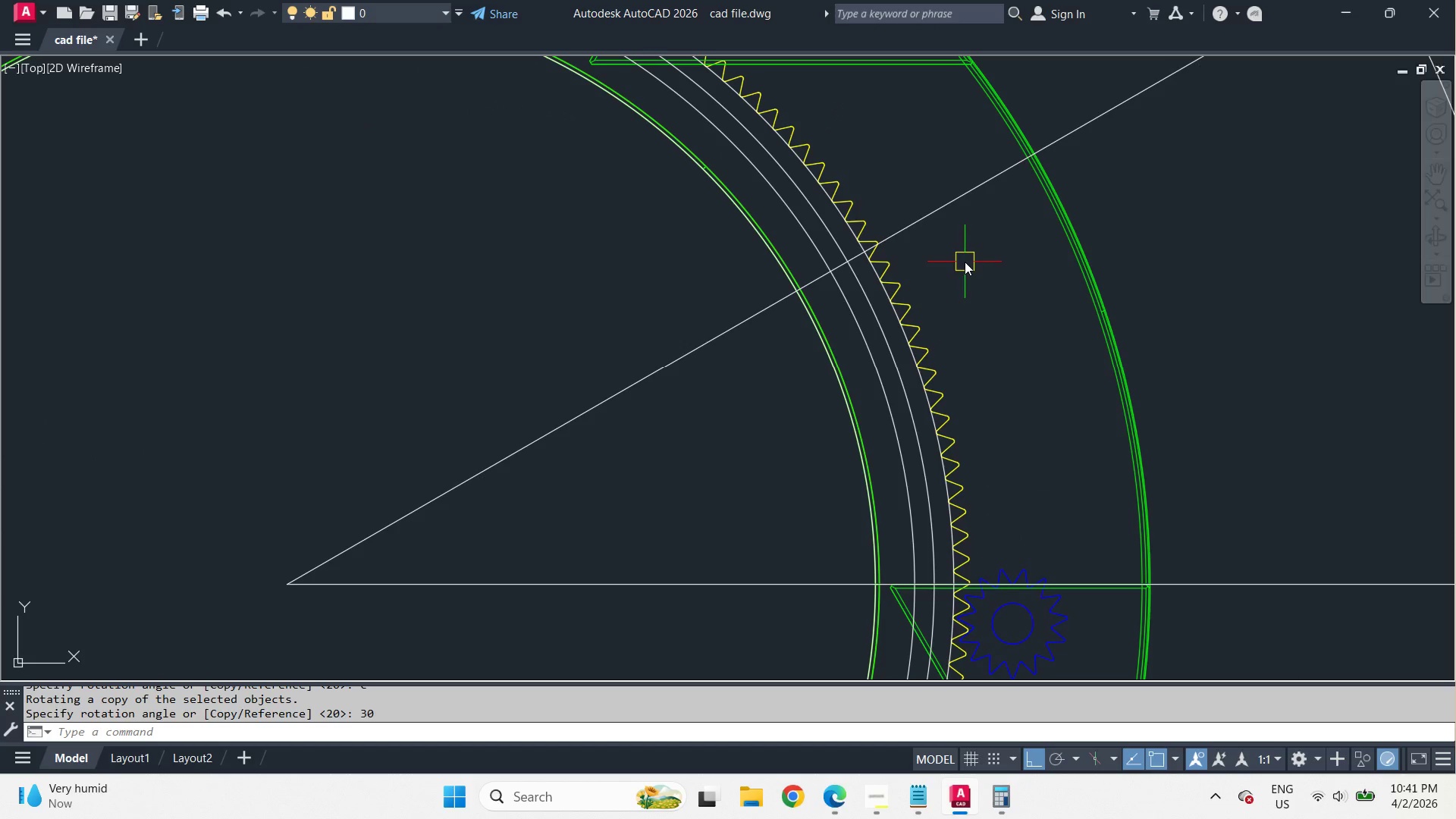 
scroll: coordinate [965, 262], scroll_direction: down, amount: 1.0
 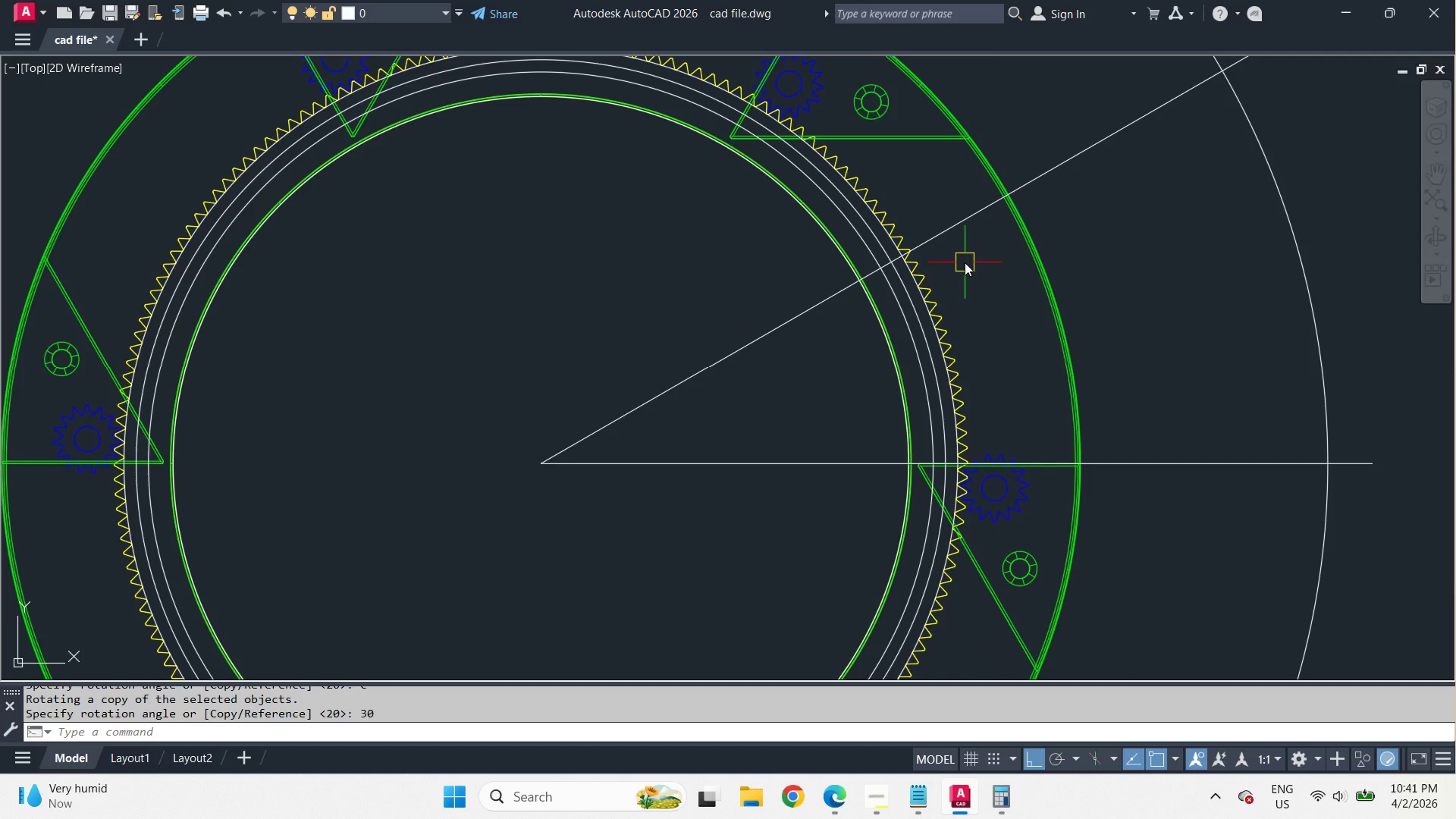 
wait(6.19)
 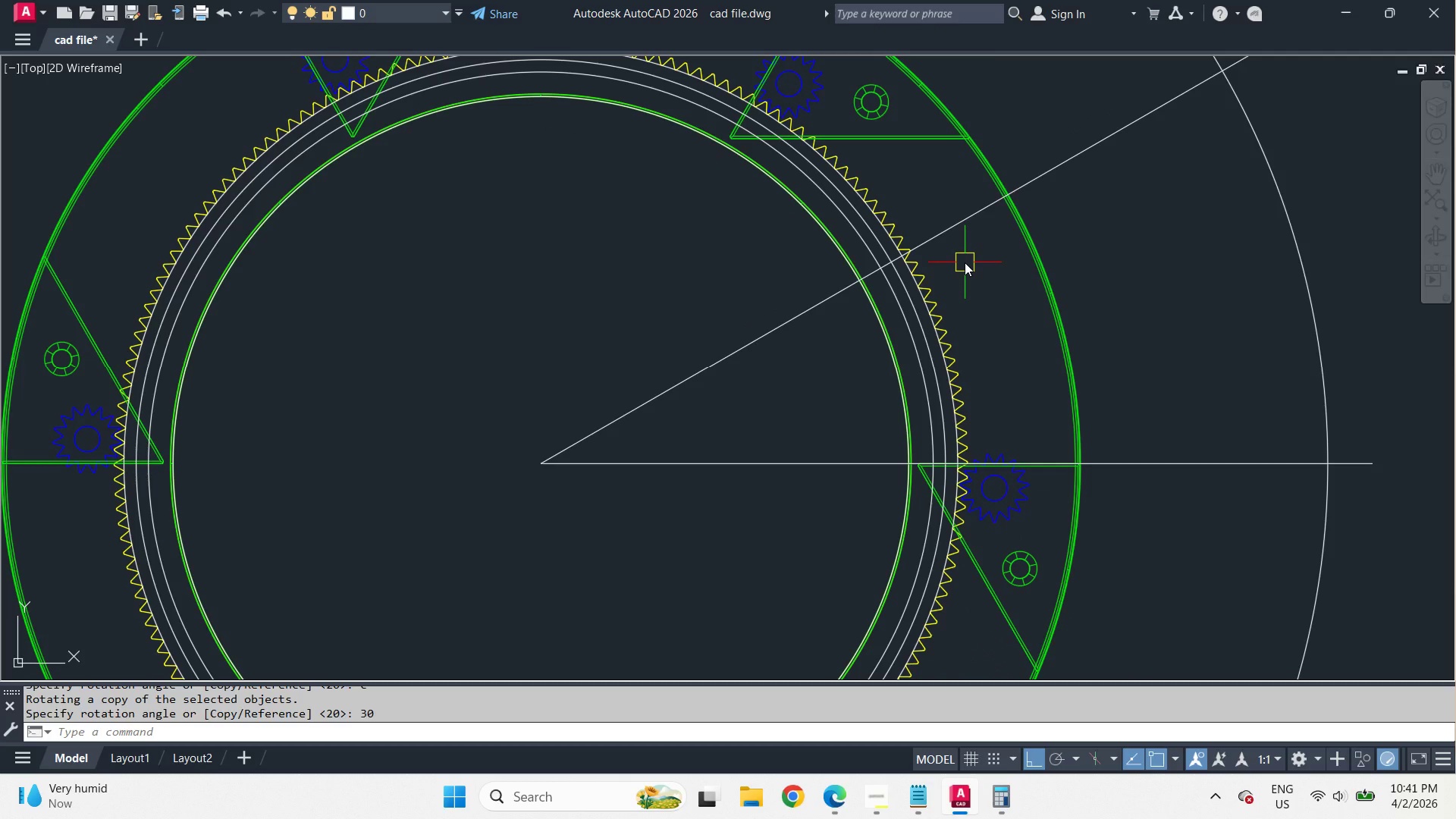 
scroll: coordinate [979, 359], scroll_direction: up, amount: 1.0
 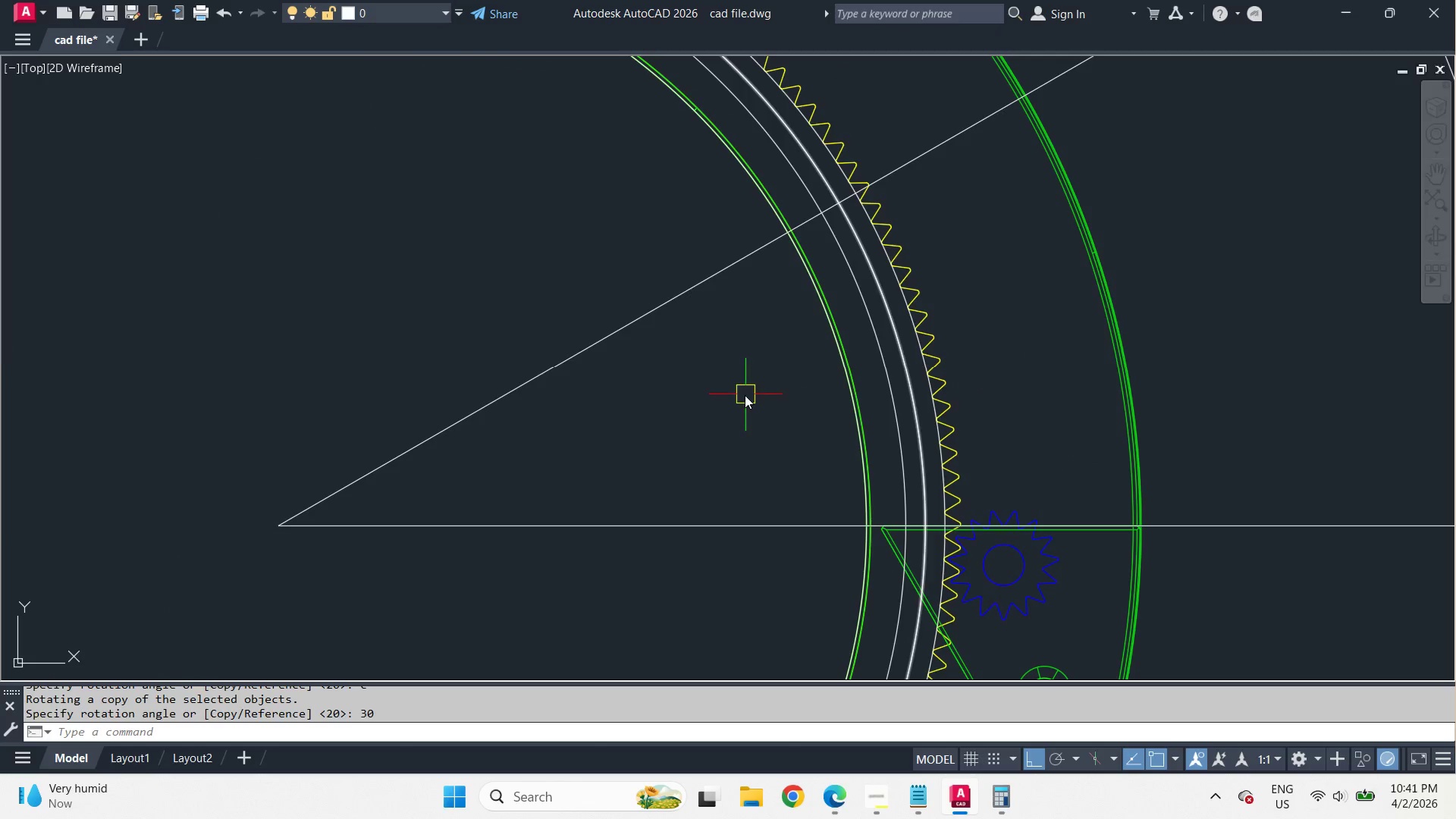 
scroll: coordinate [745, 395], scroll_direction: down, amount: 1.0
 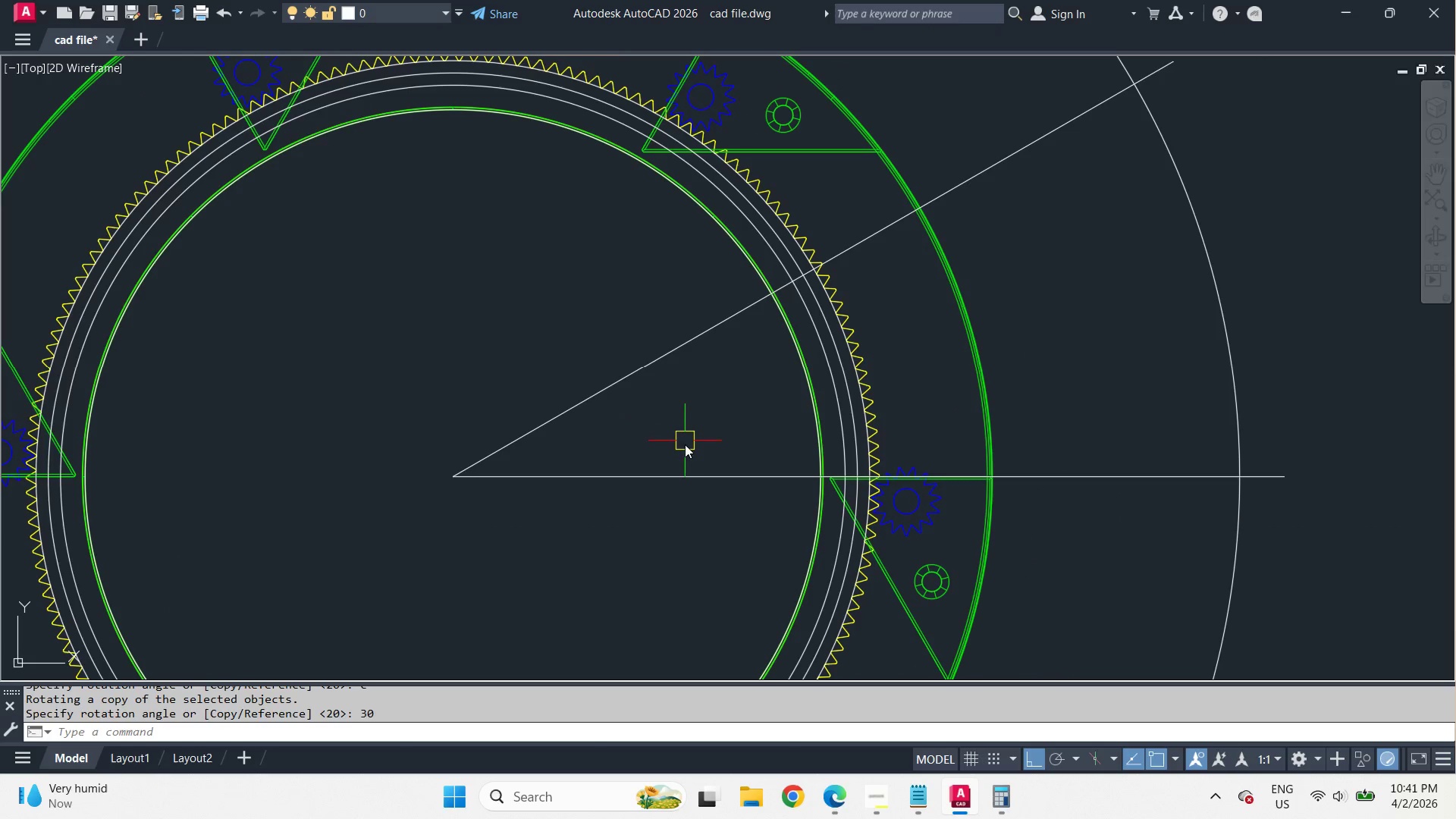 
left_click([700, 478])
 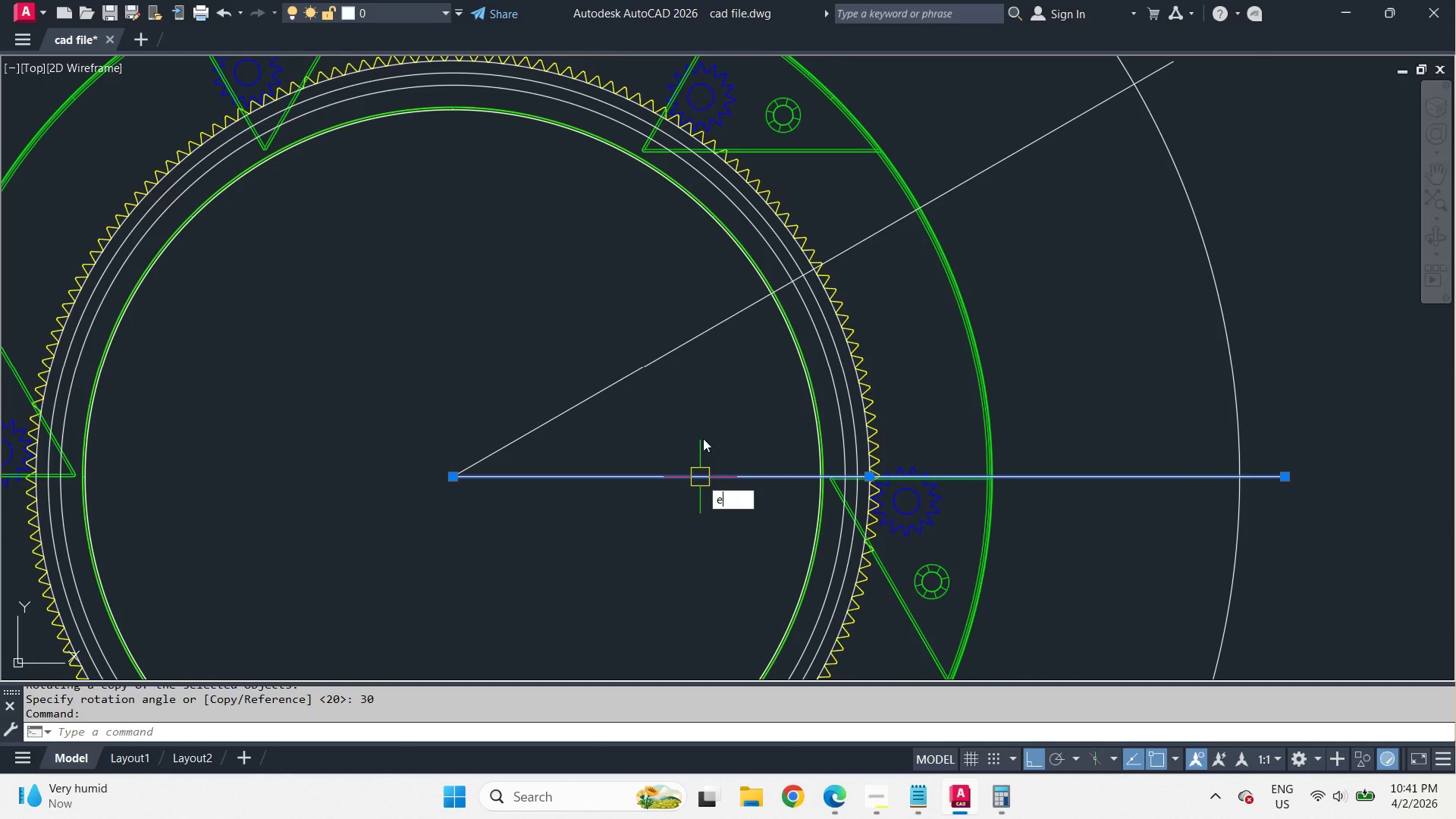 
key(E)
 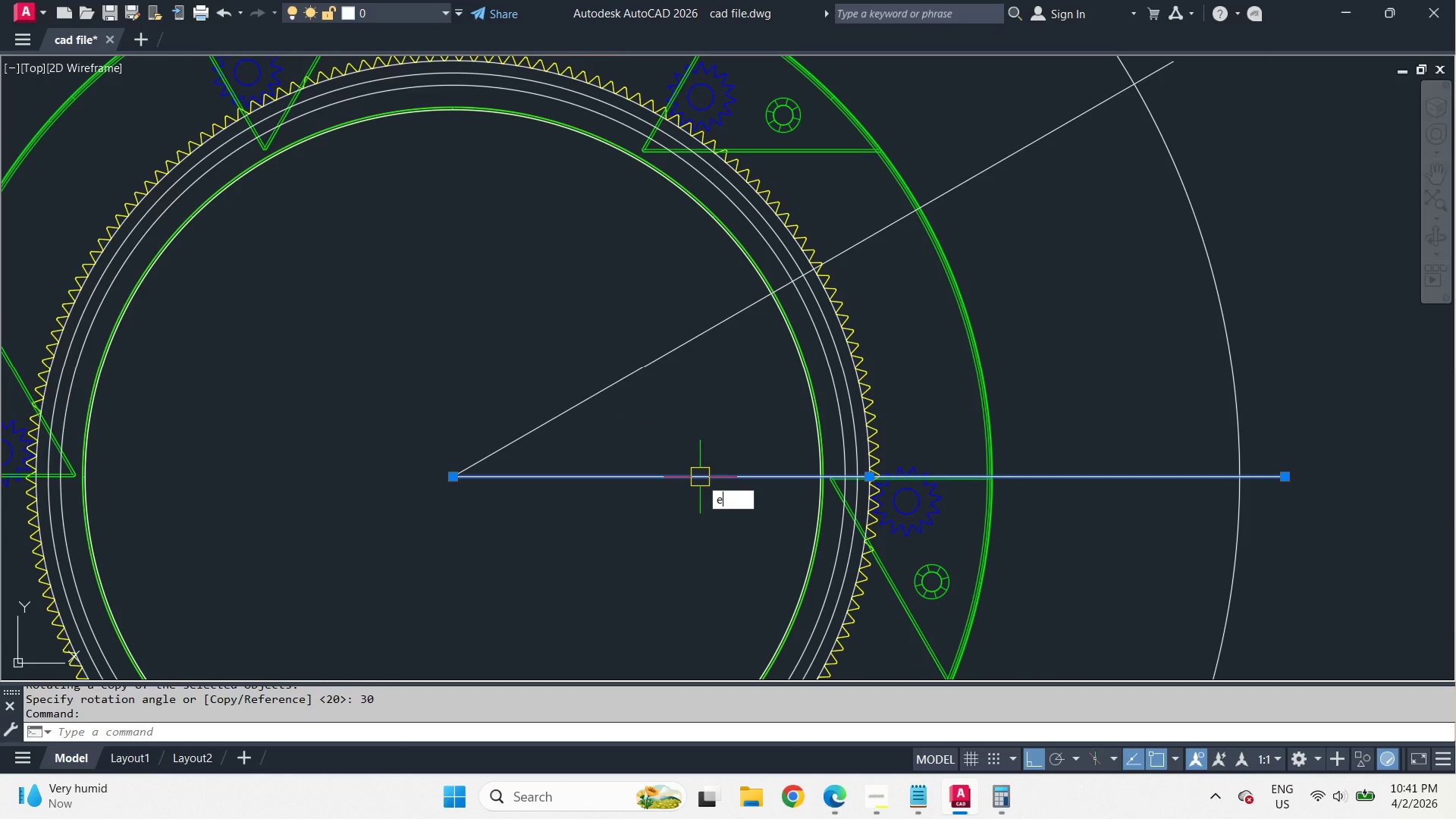 
key(Space)
 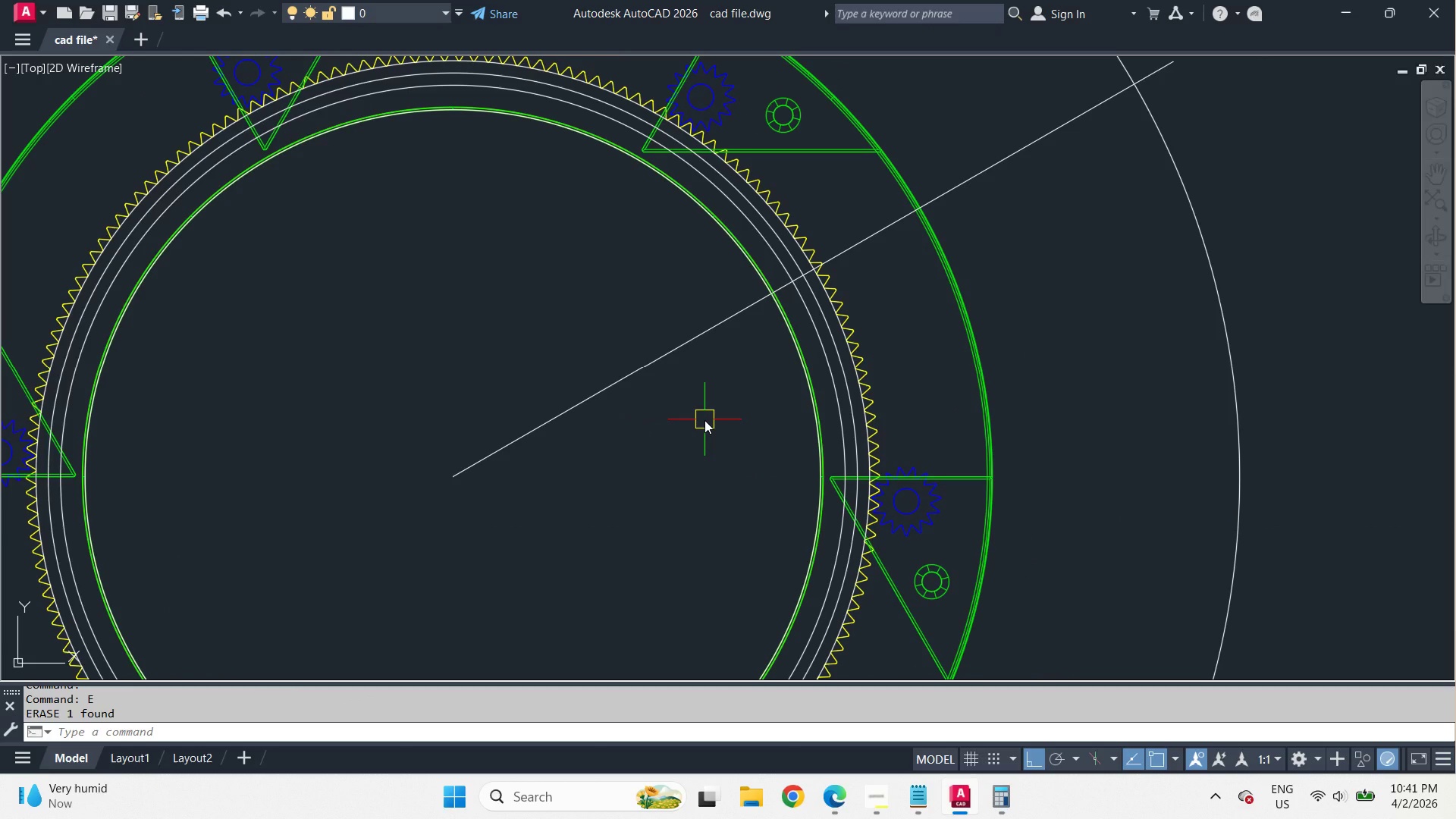 
key(Control+Z)
 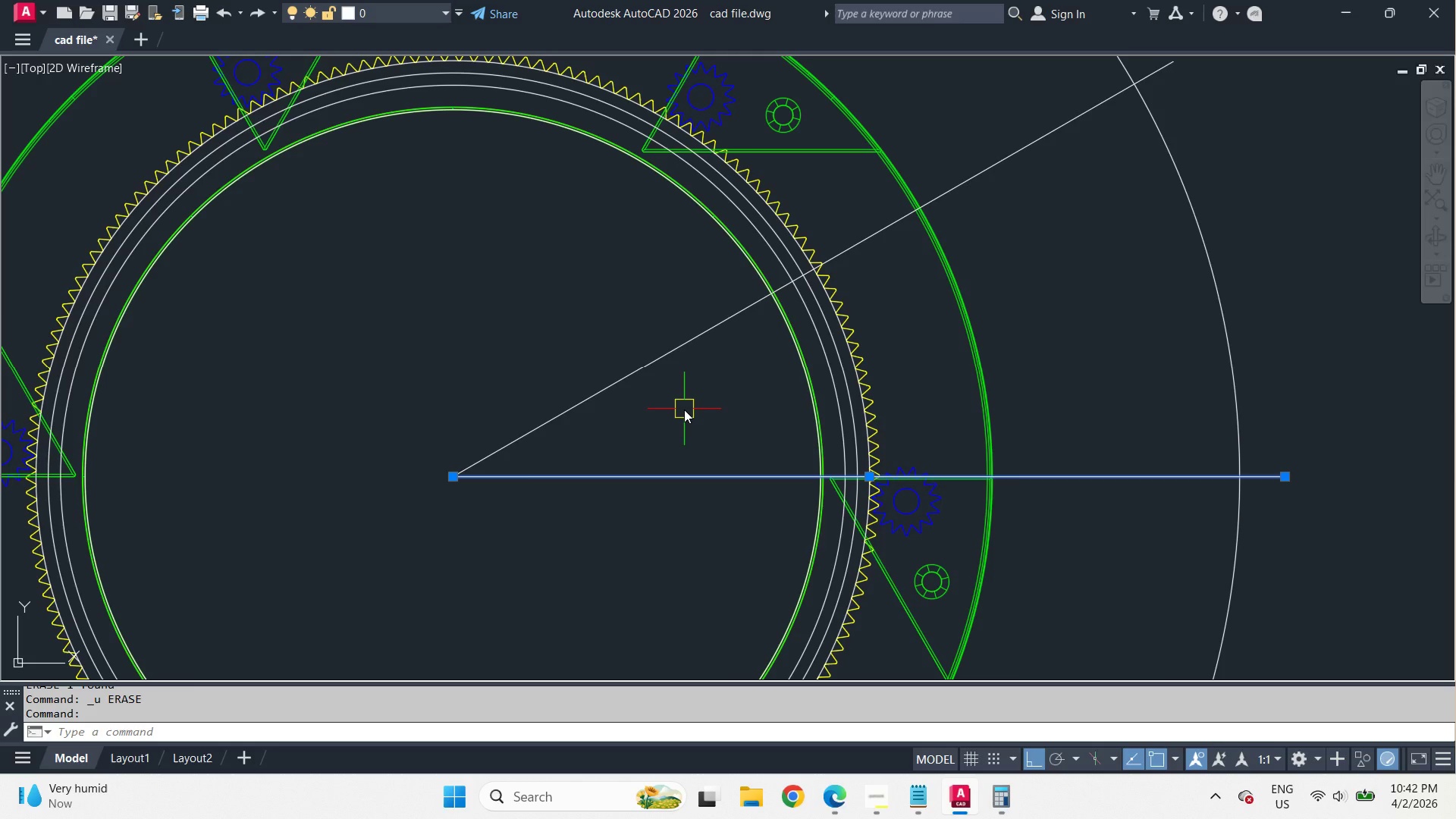 
type(mi )
 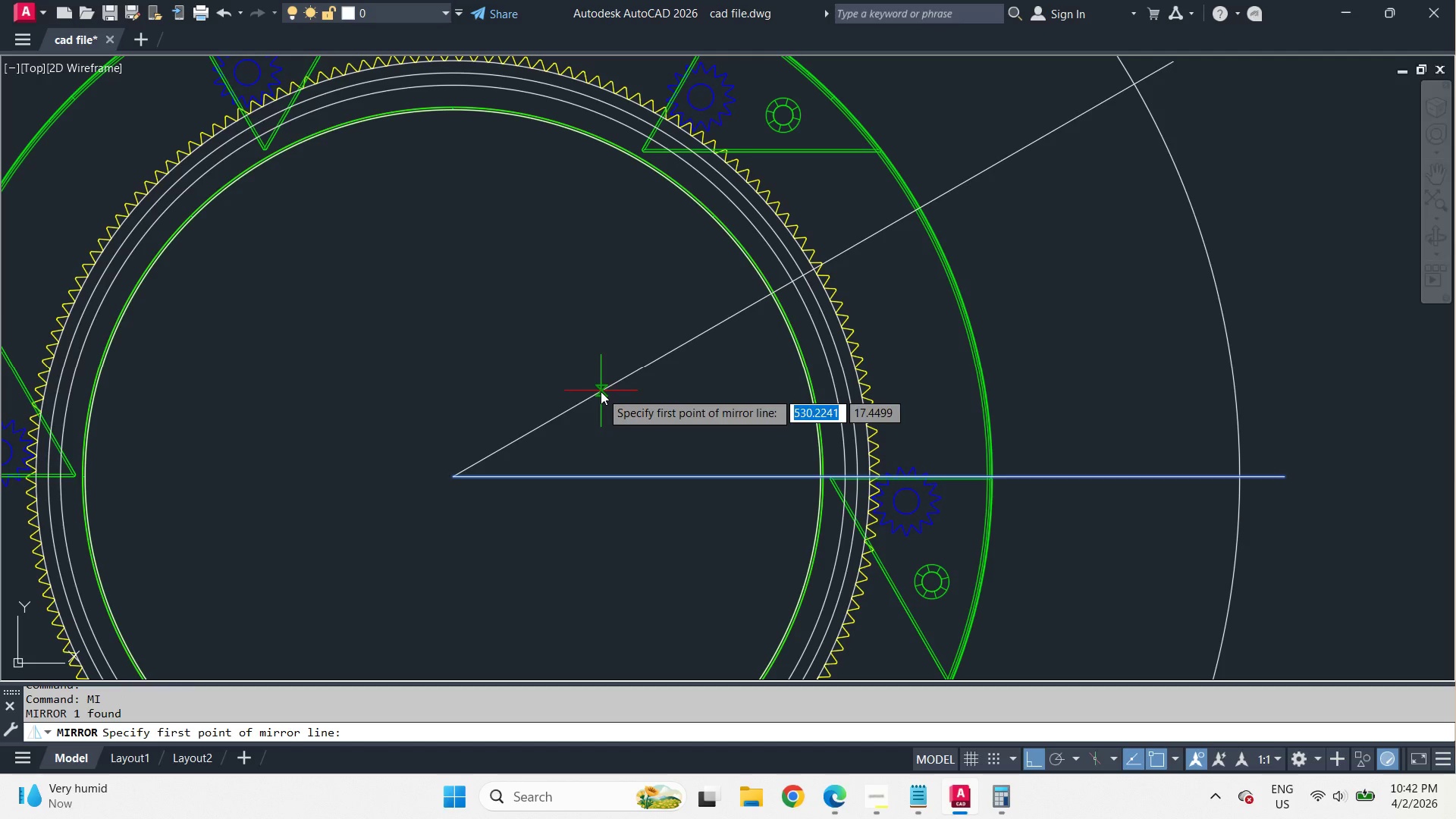 
left_click_drag(start_coordinate=[601, 391], to_coordinate=[618, 377])
 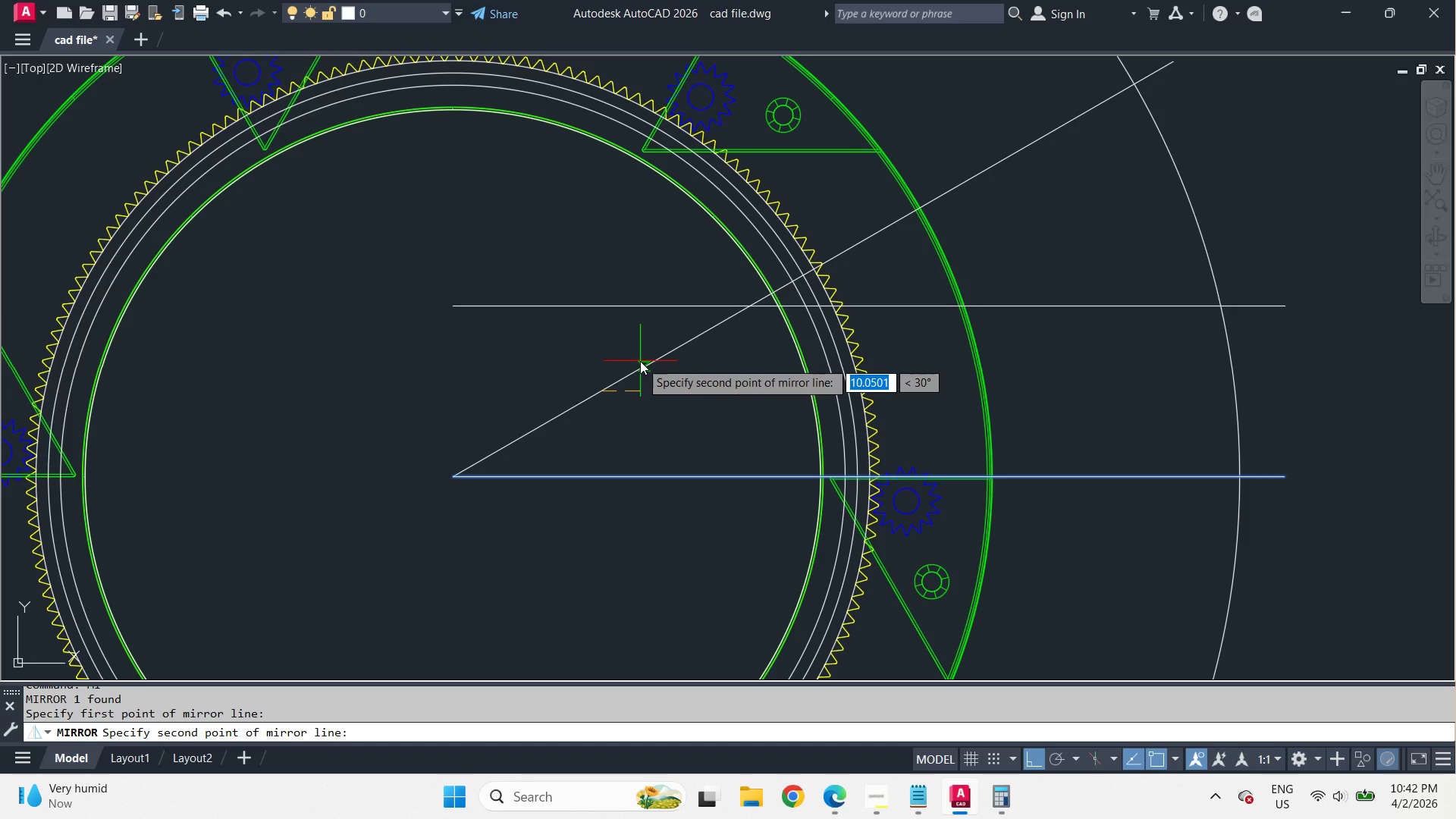 
left_click([640, 361])
 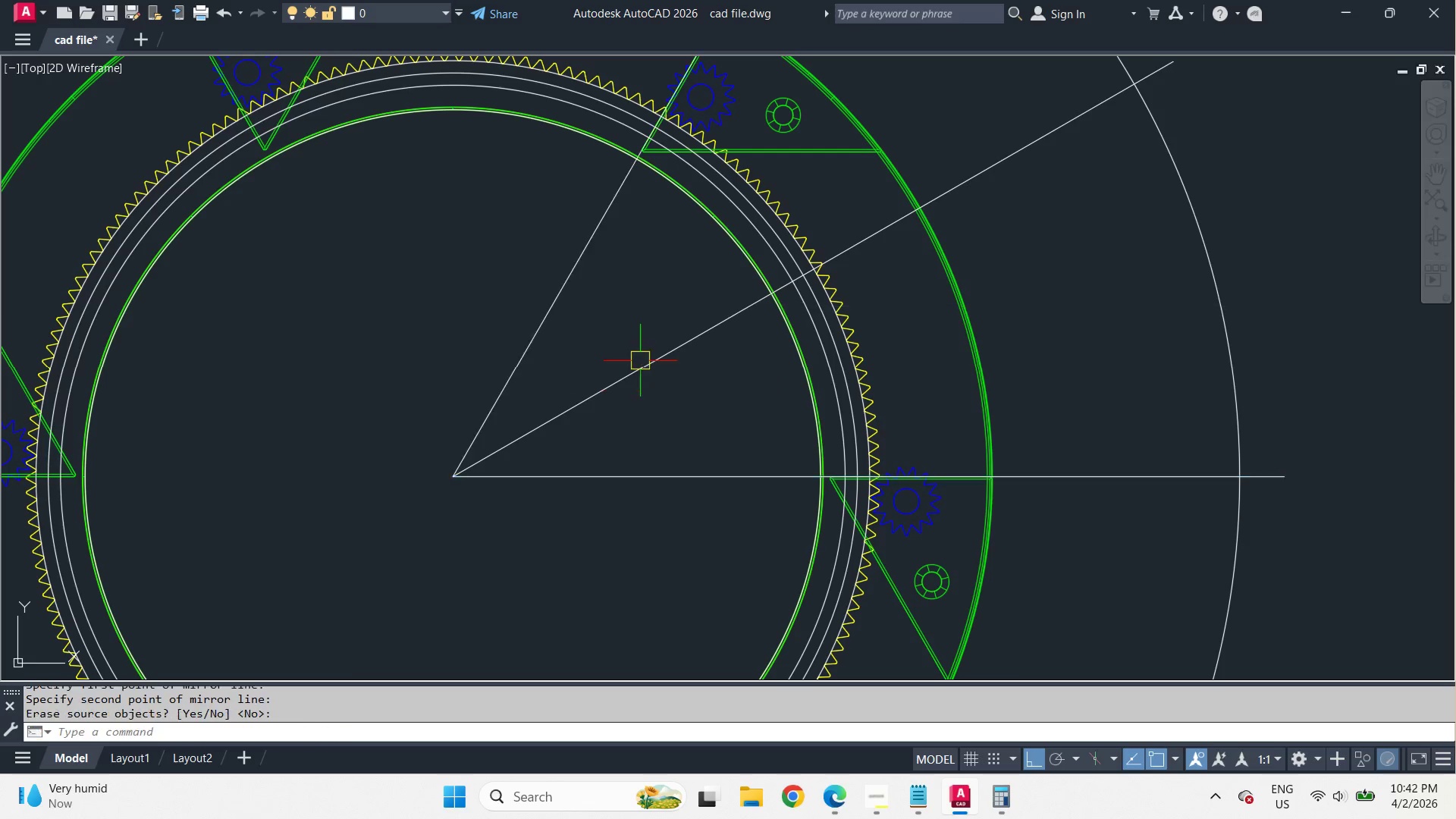 
type( tr )
 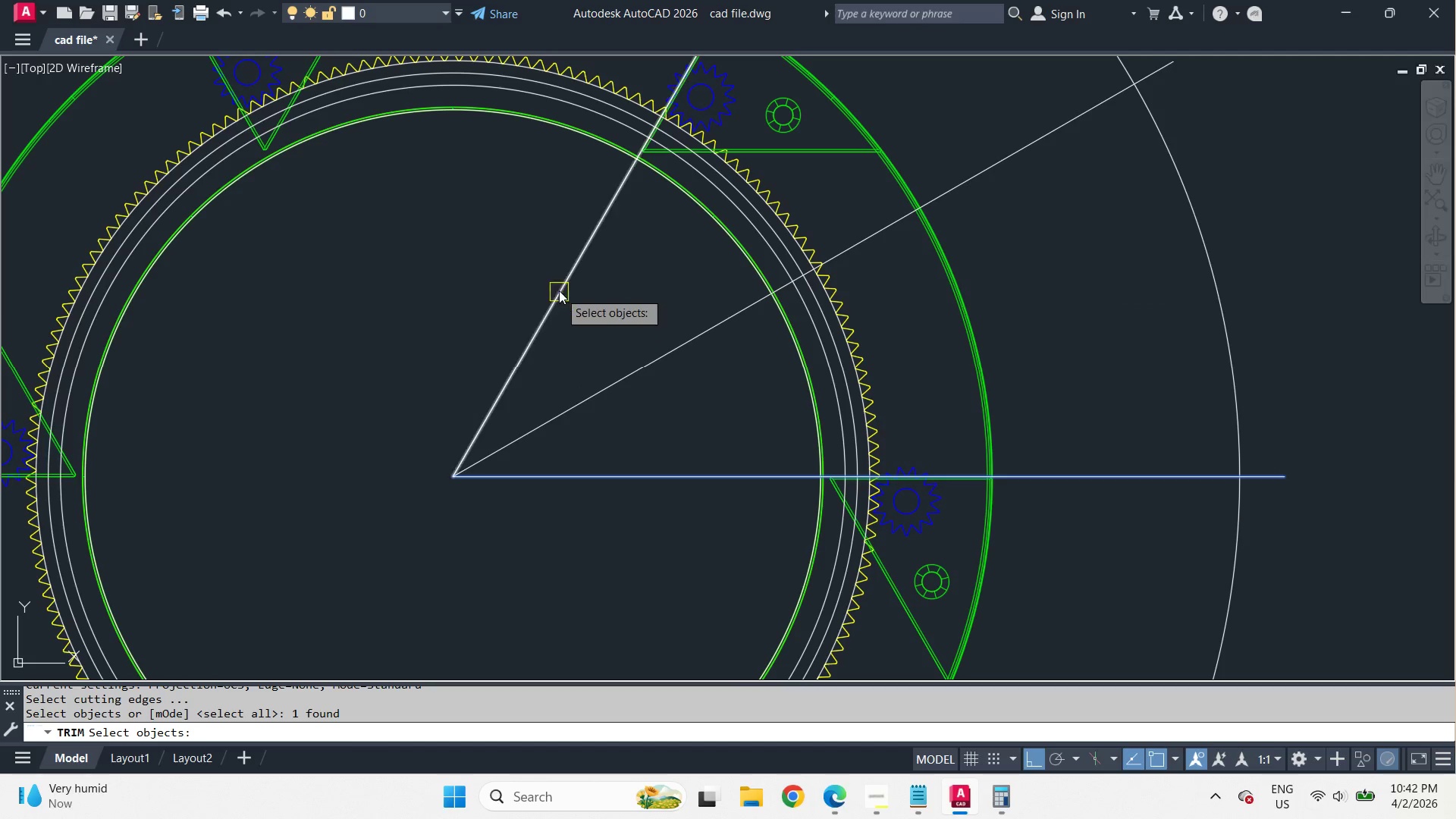 
left_click([560, 284])
 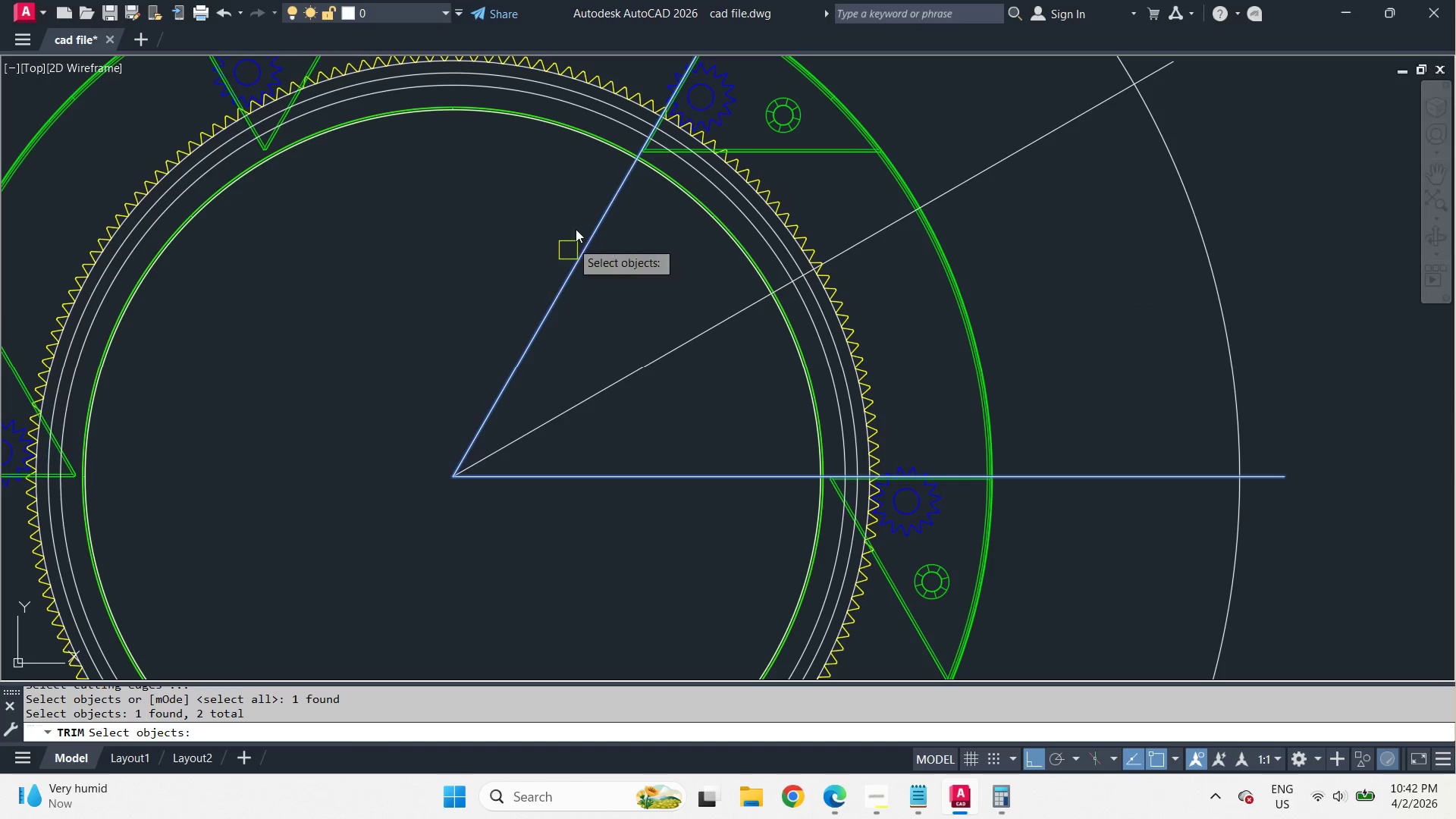 
key(Space)
 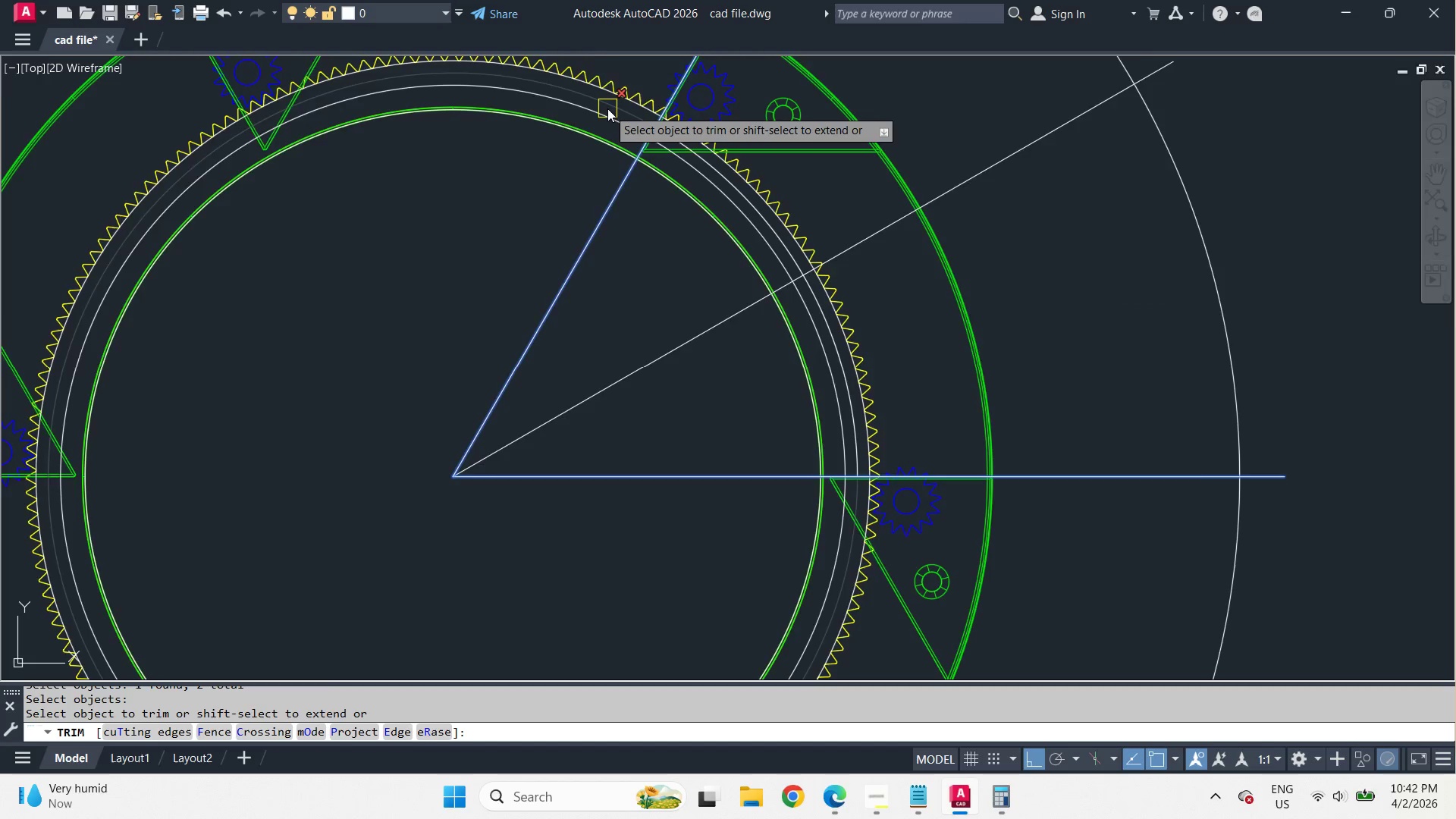 
left_click([642, 110])
 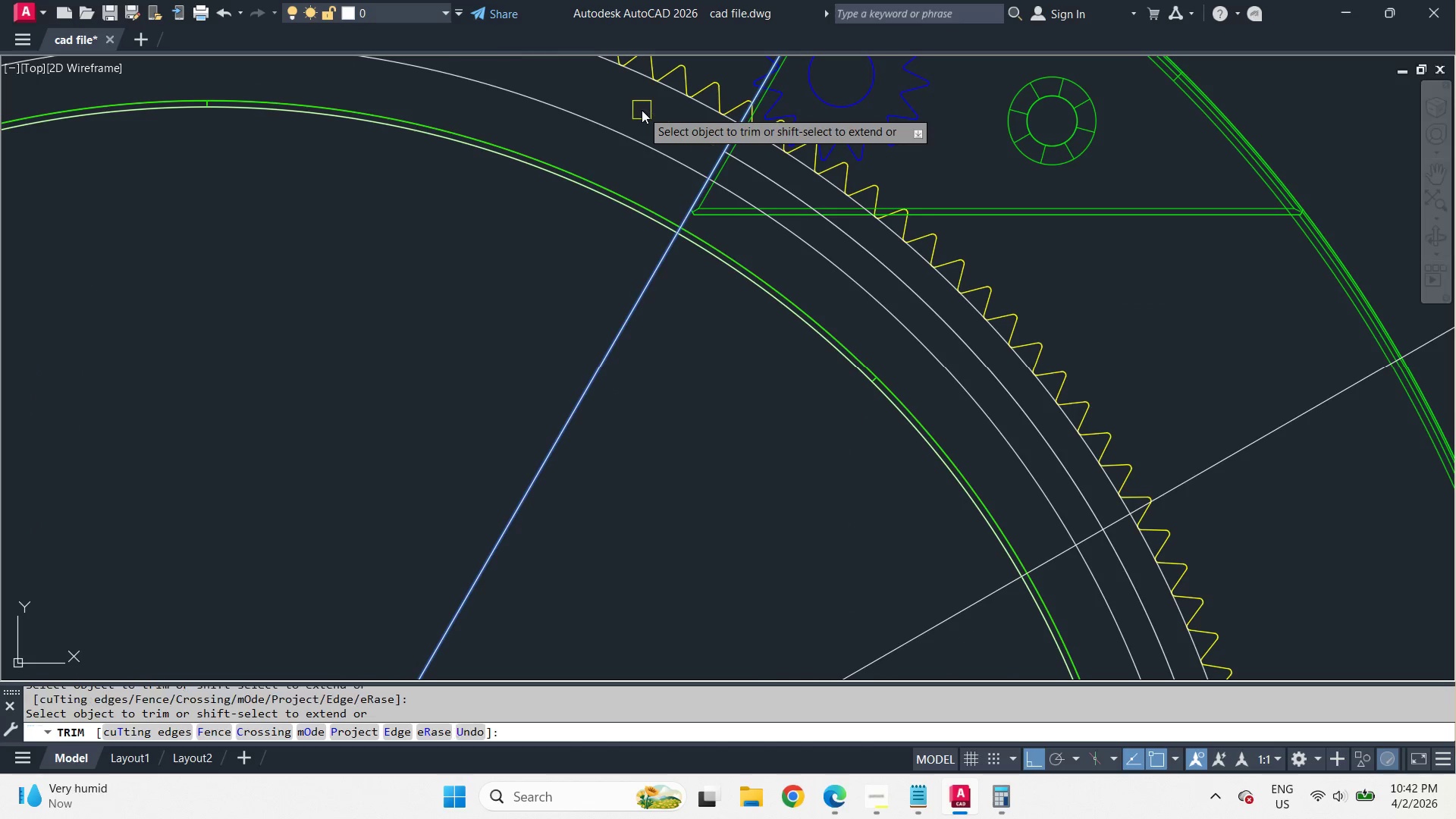 
key(Space)
 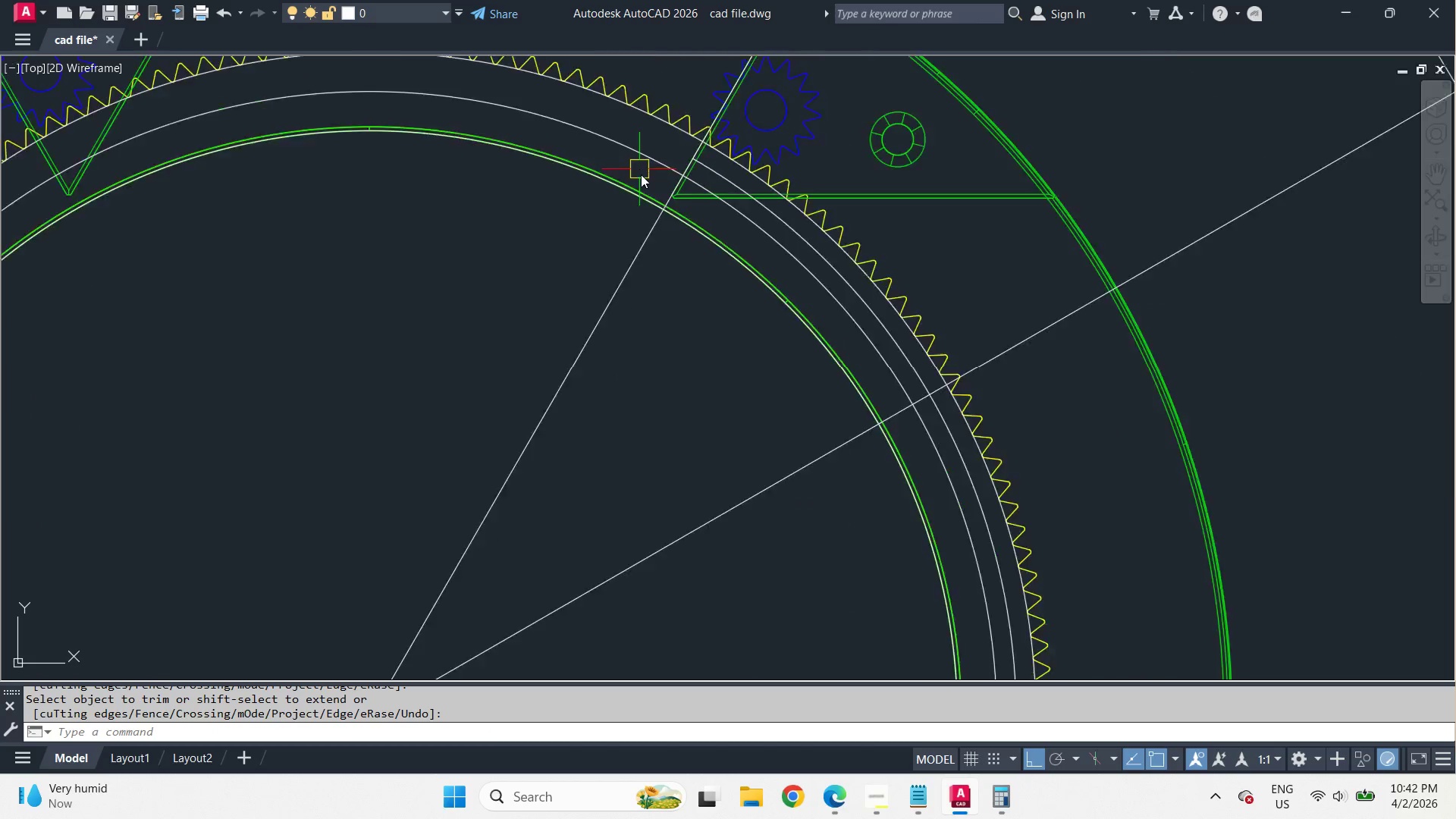 
scroll: coordinate [610, 110], scroll_direction: up, amount: 2.0
 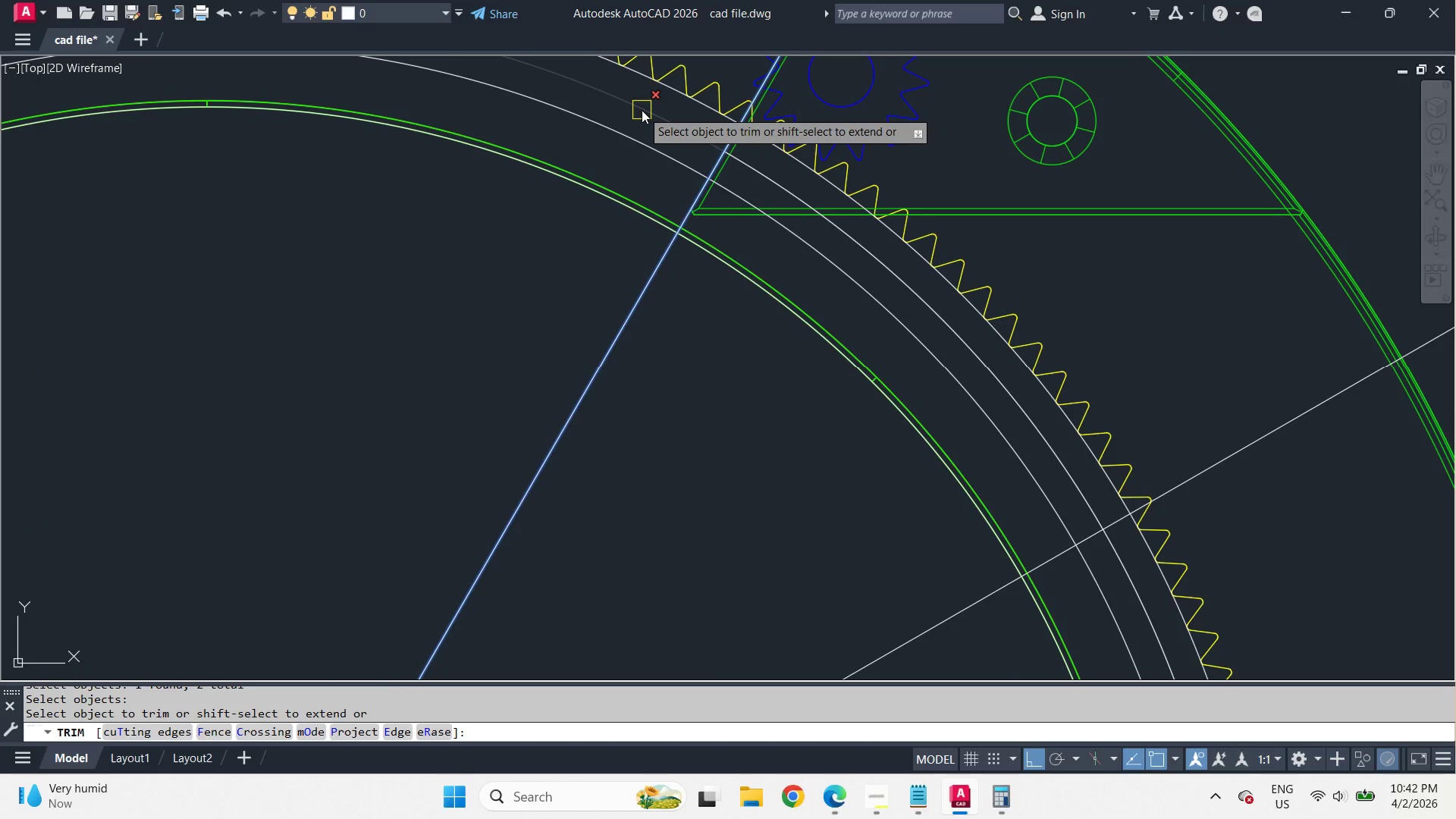 
scroll: coordinate [643, 181], scroll_direction: down, amount: 2.0
 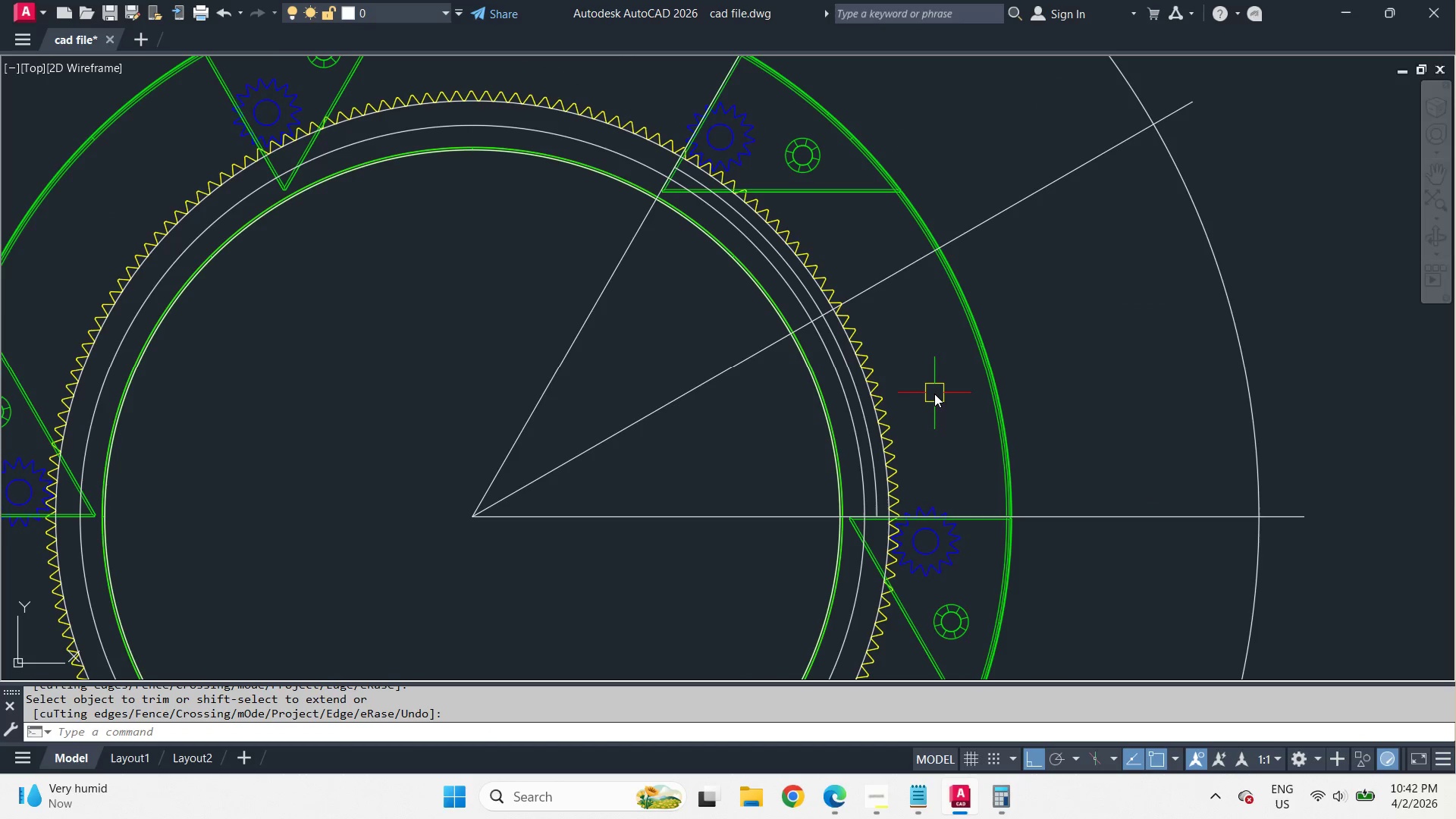 
scroll: coordinate [930, 386], scroll_direction: up, amount: 1.0
 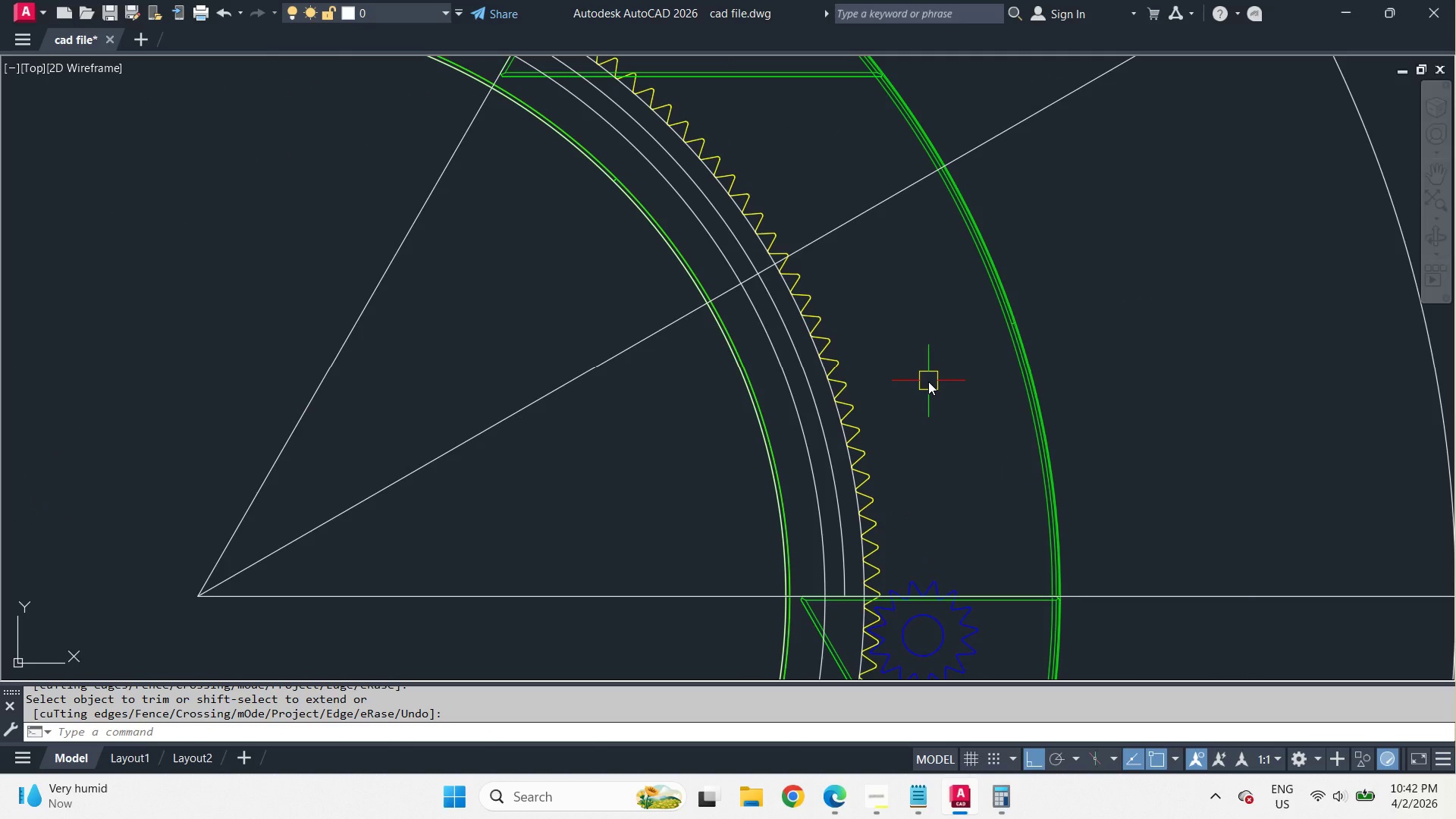 
wait(6.61)
 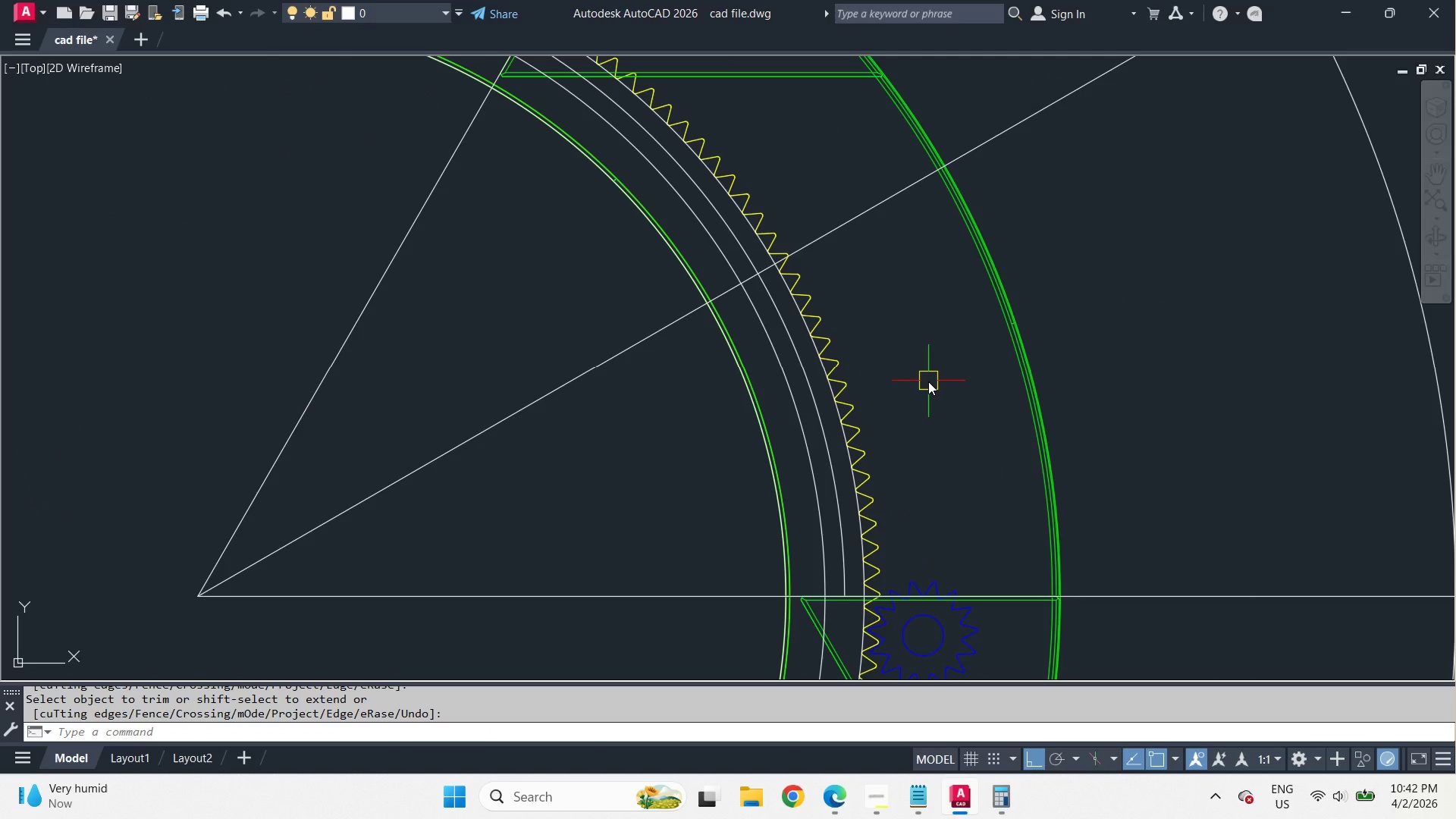 
left_click([802, 384])
 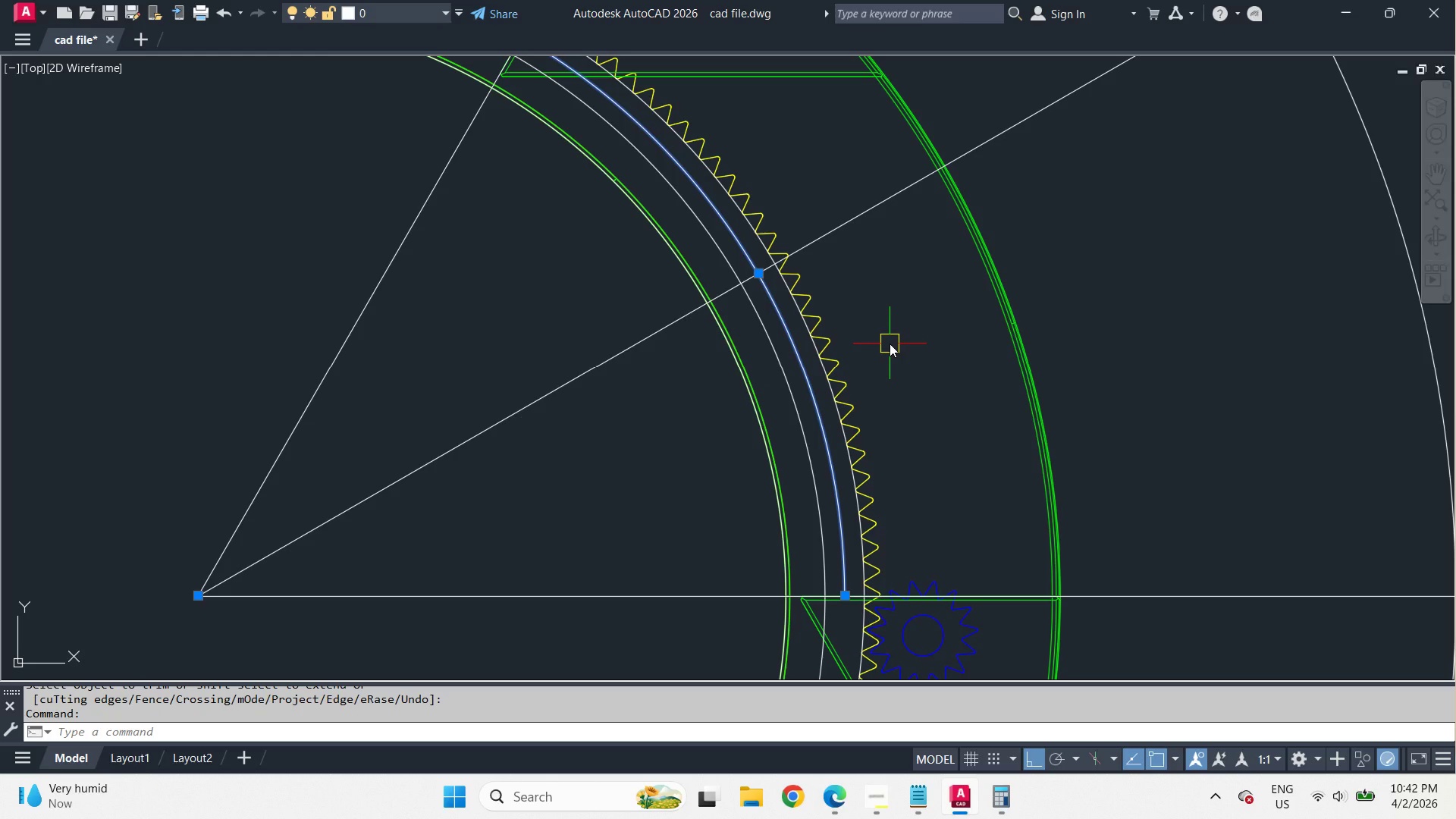 
key(Control+1)
 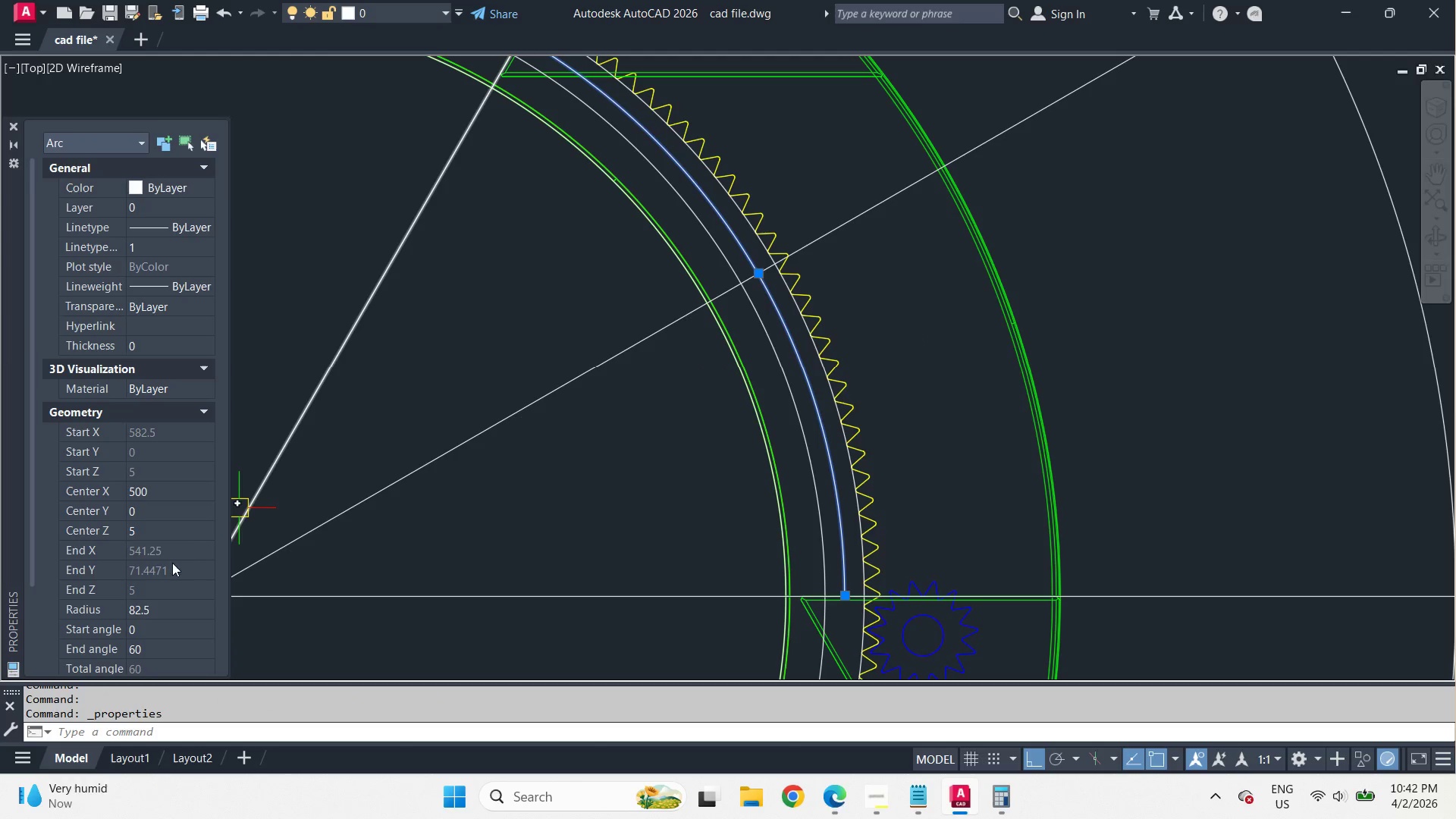 
scroll: coordinate [154, 578], scroll_direction: down, amount: 2.0
 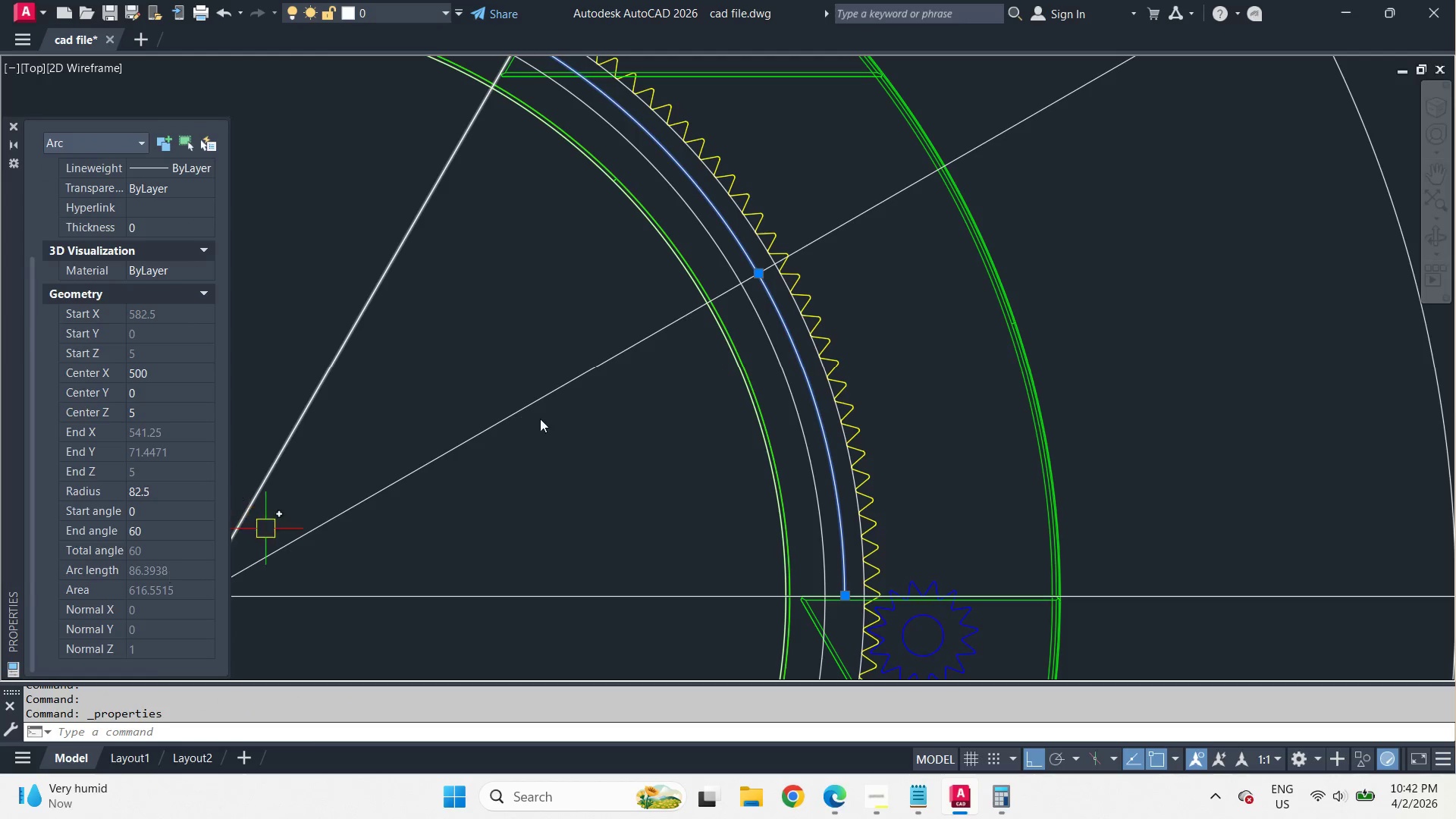 
key(Control+1)
 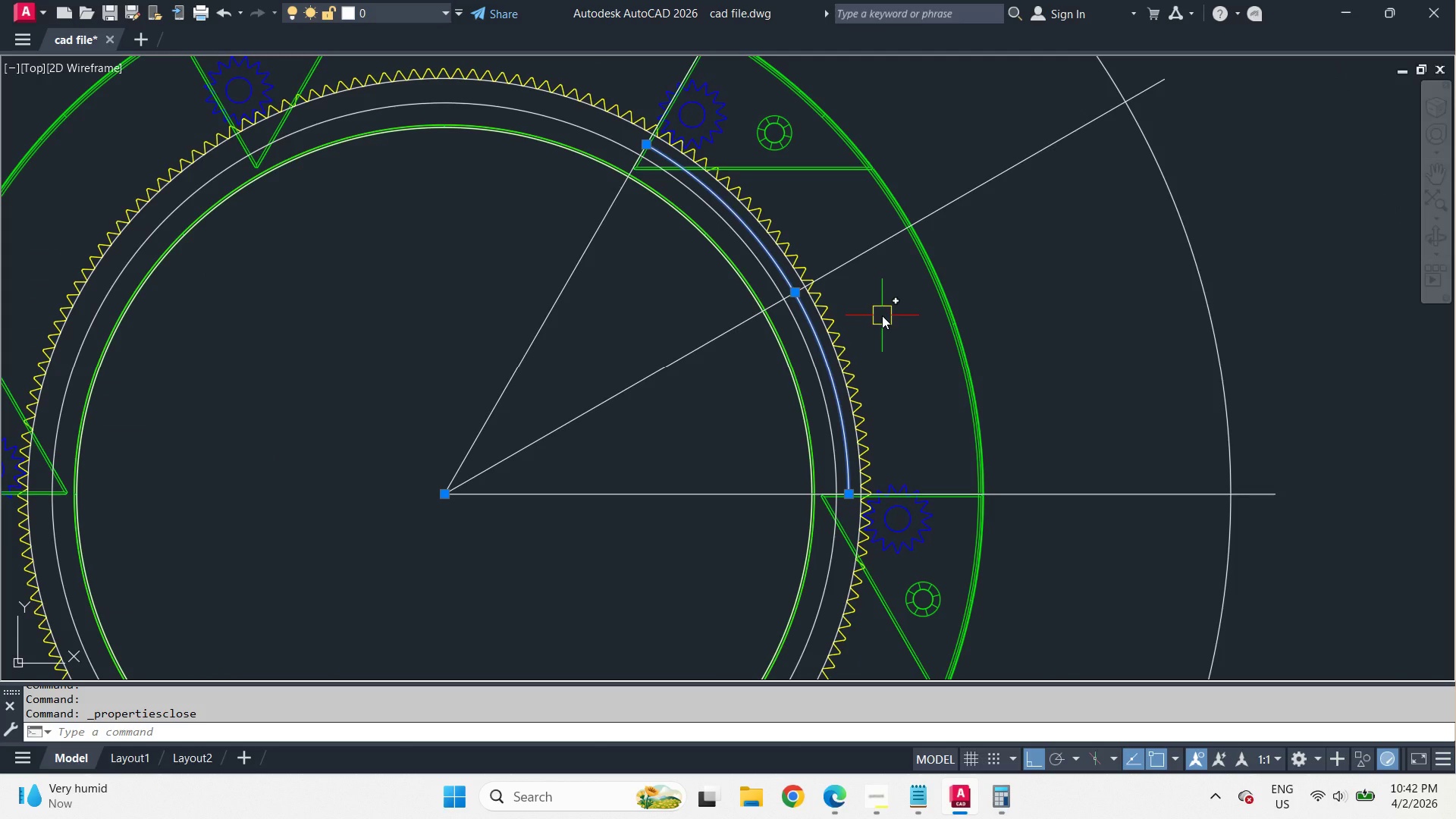 
key(Escape)
 